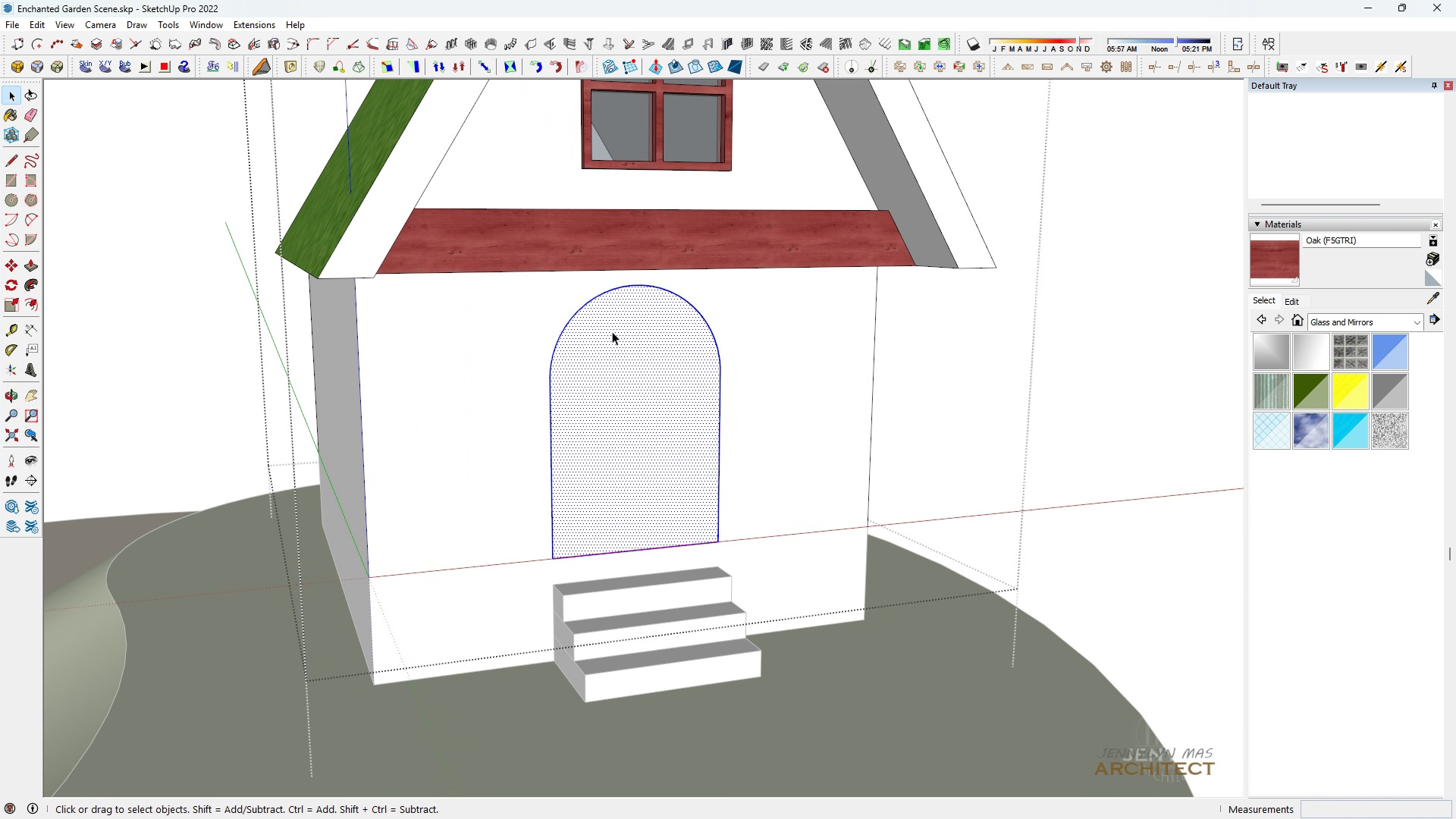 
key(Space)
 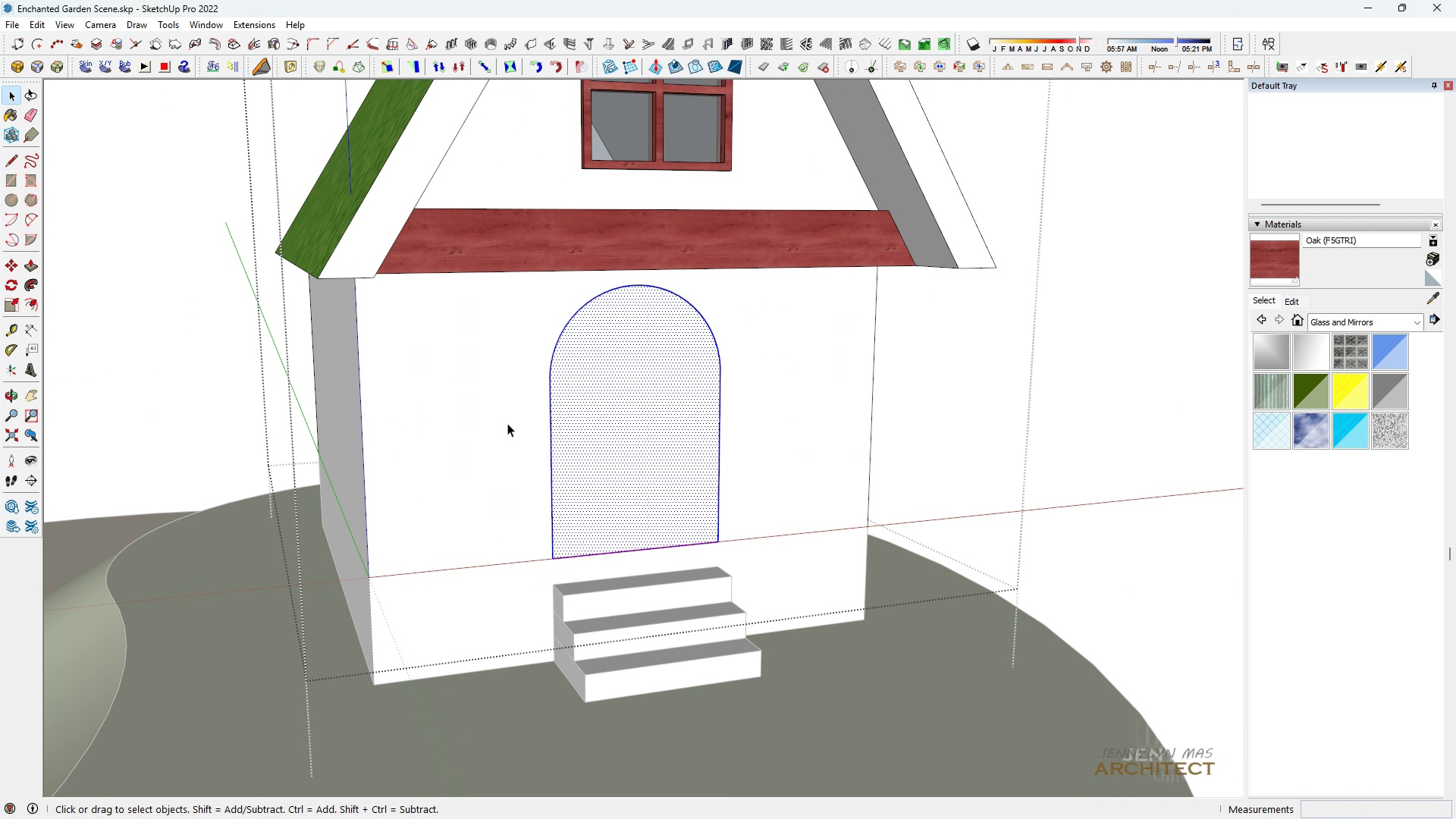 
scroll: coordinate [529, 441], scroll_direction: up, amount: 2.0
 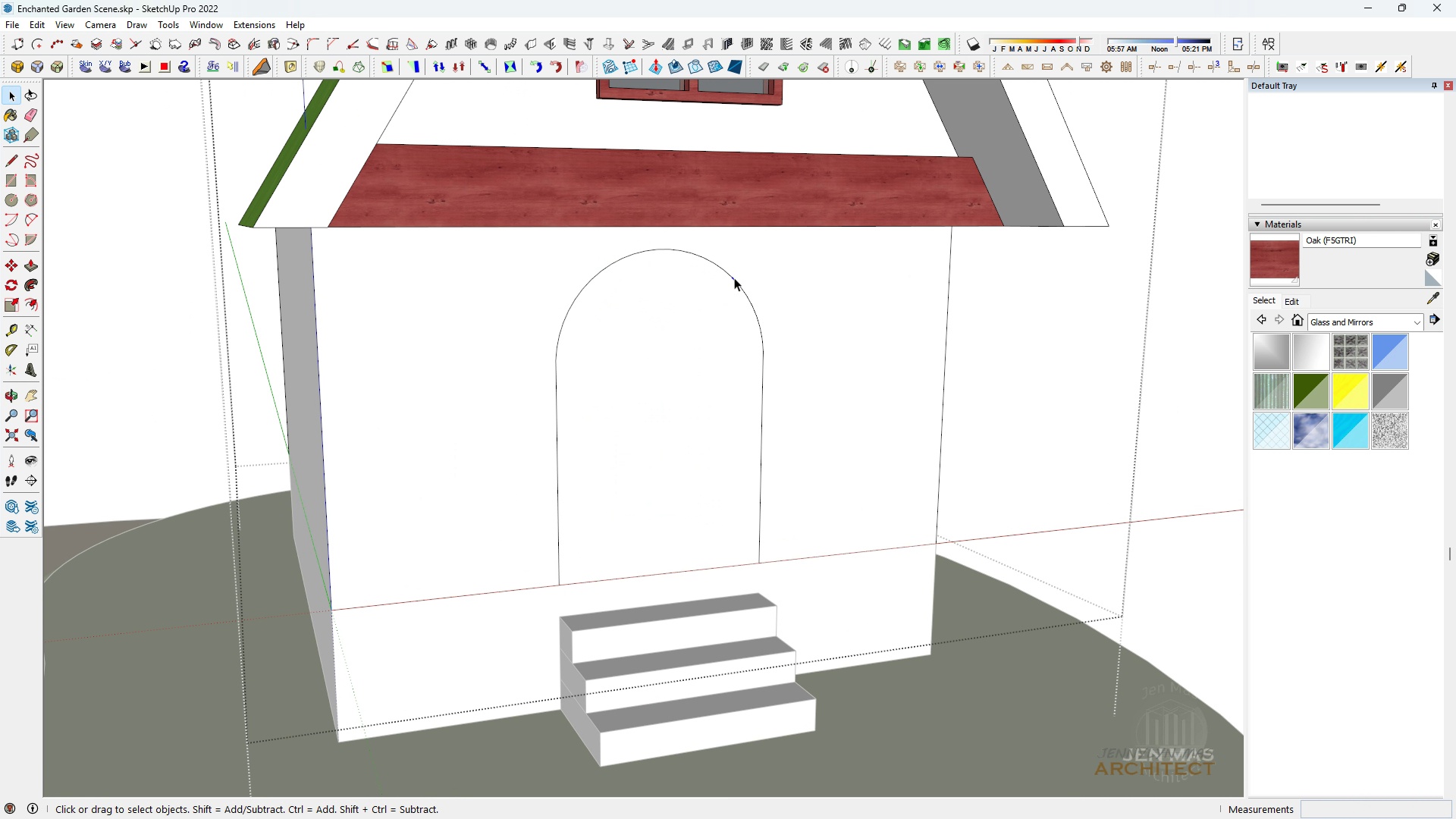 
double_click([733, 278])
 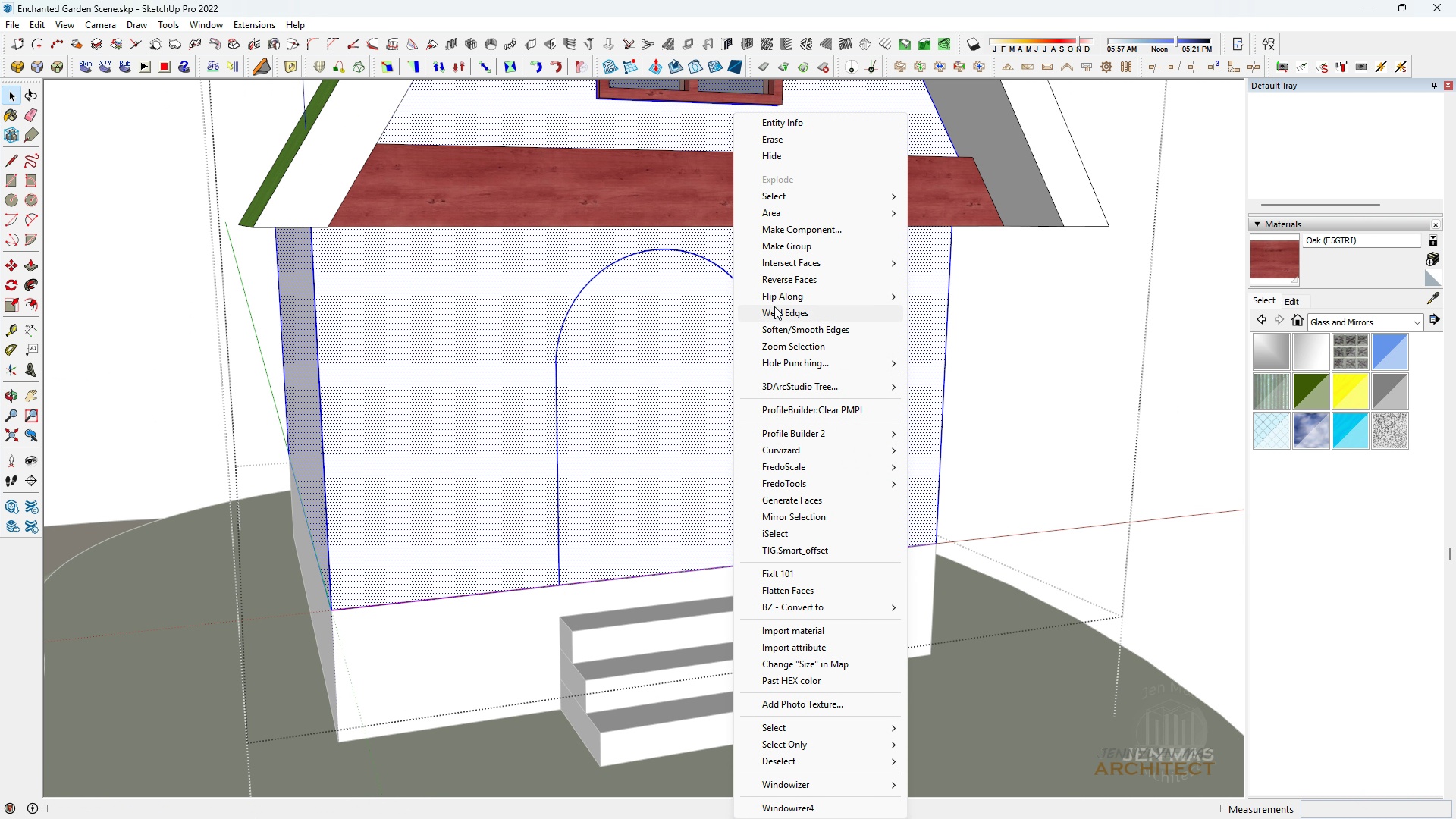 
left_click([774, 311])
 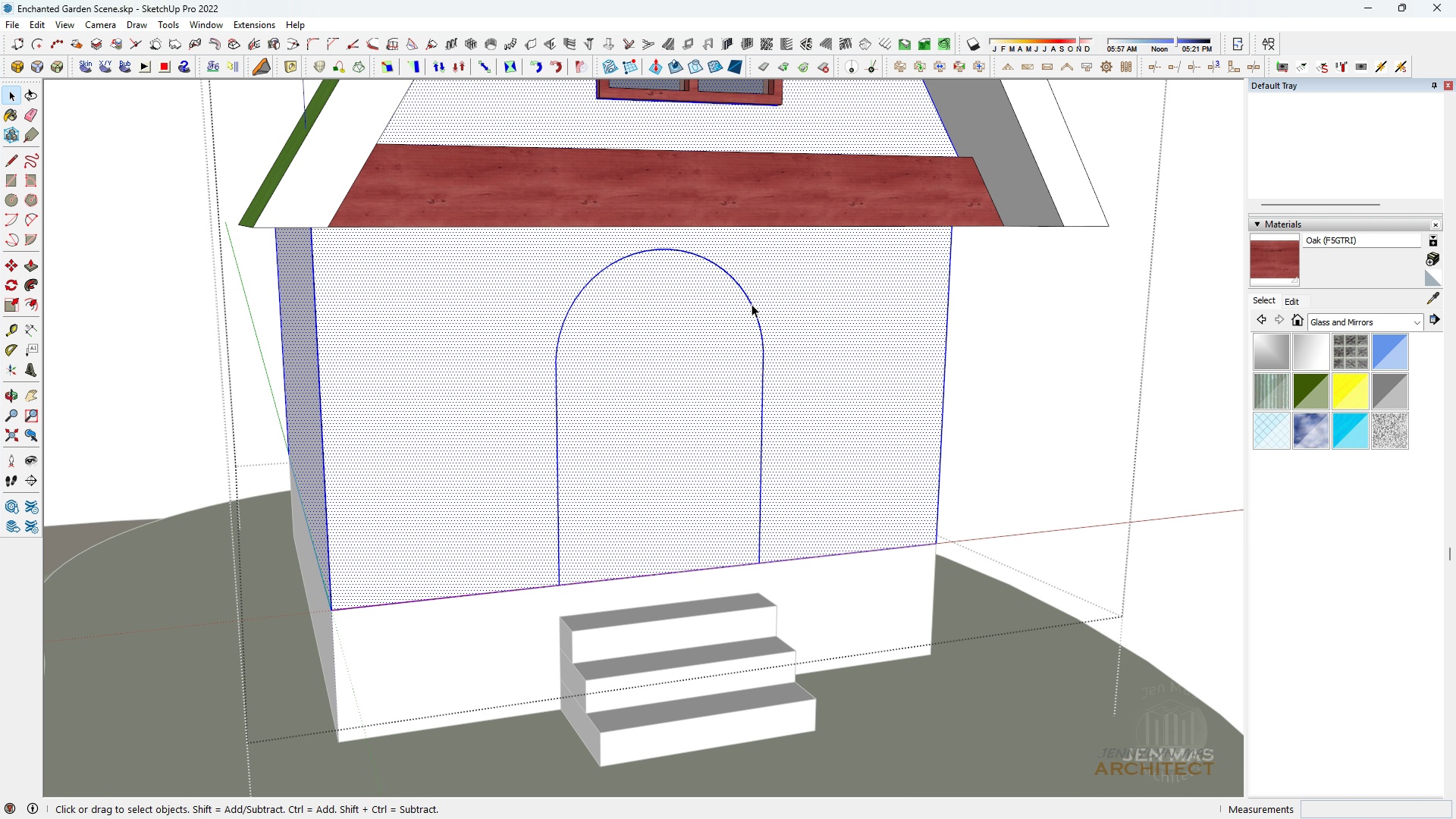 
left_click([752, 304])
 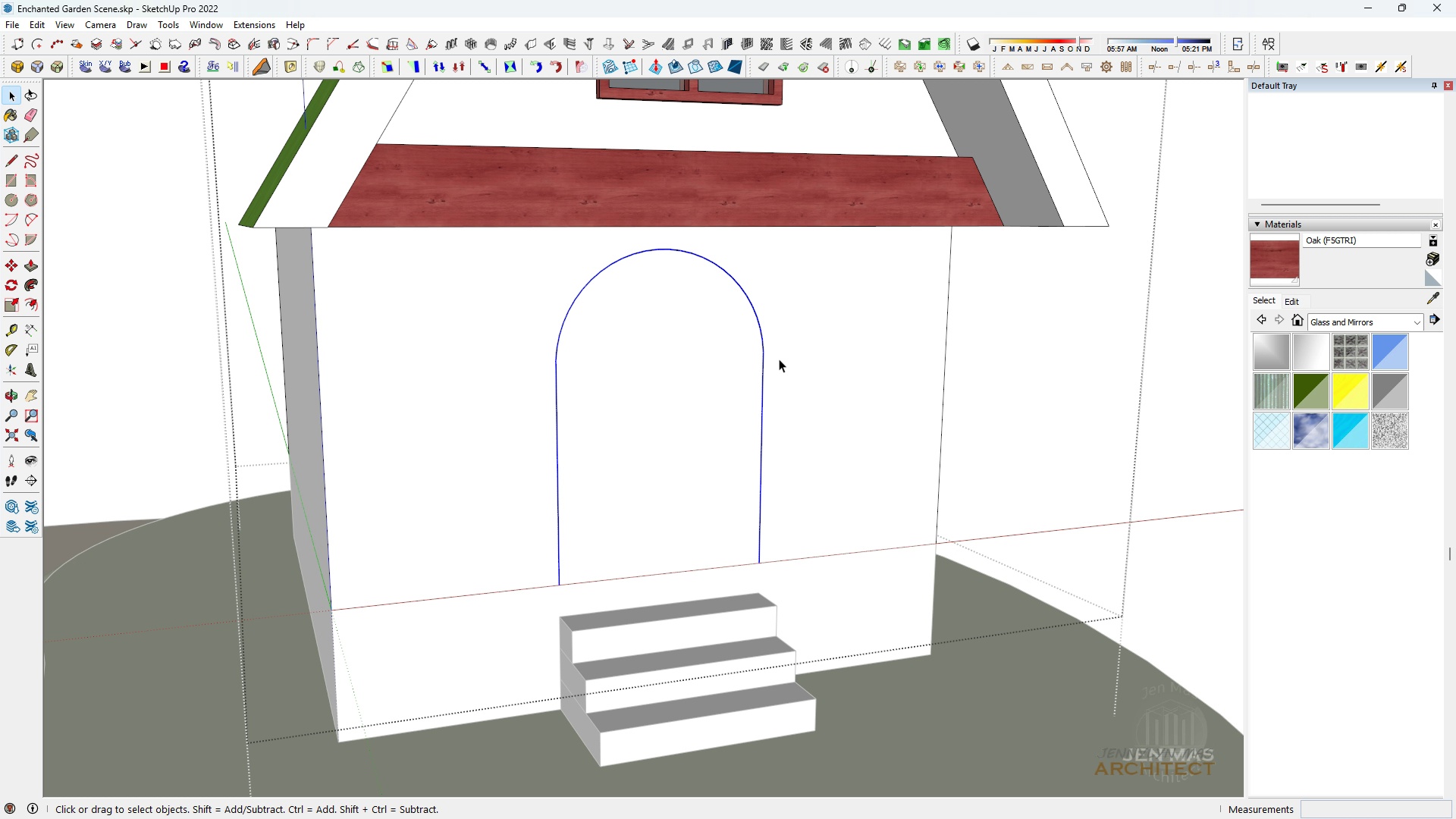 
key(F)
 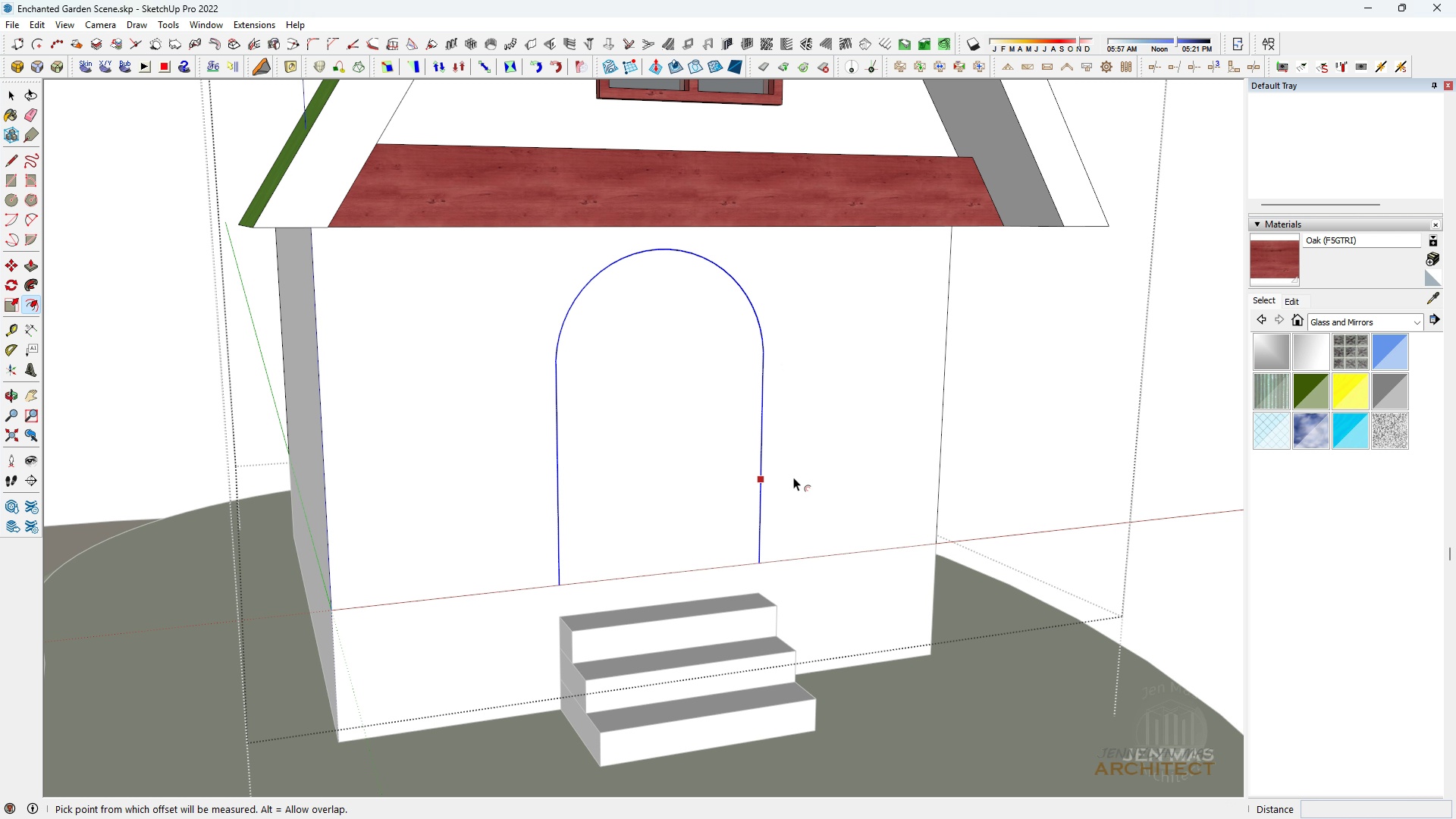 
scroll: coordinate [793, 476], scroll_direction: up, amount: 3.0
 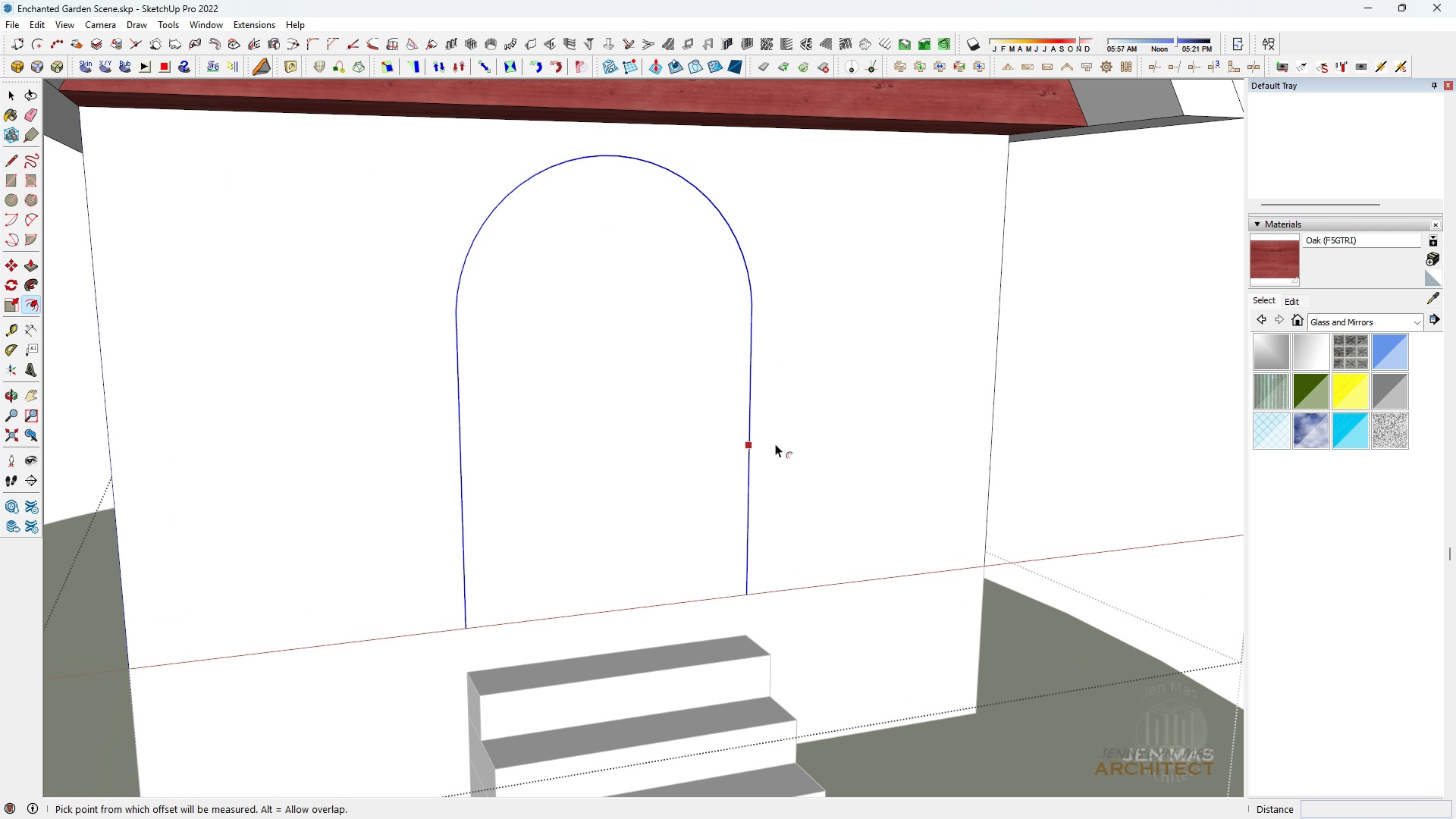 
left_click([775, 444])
 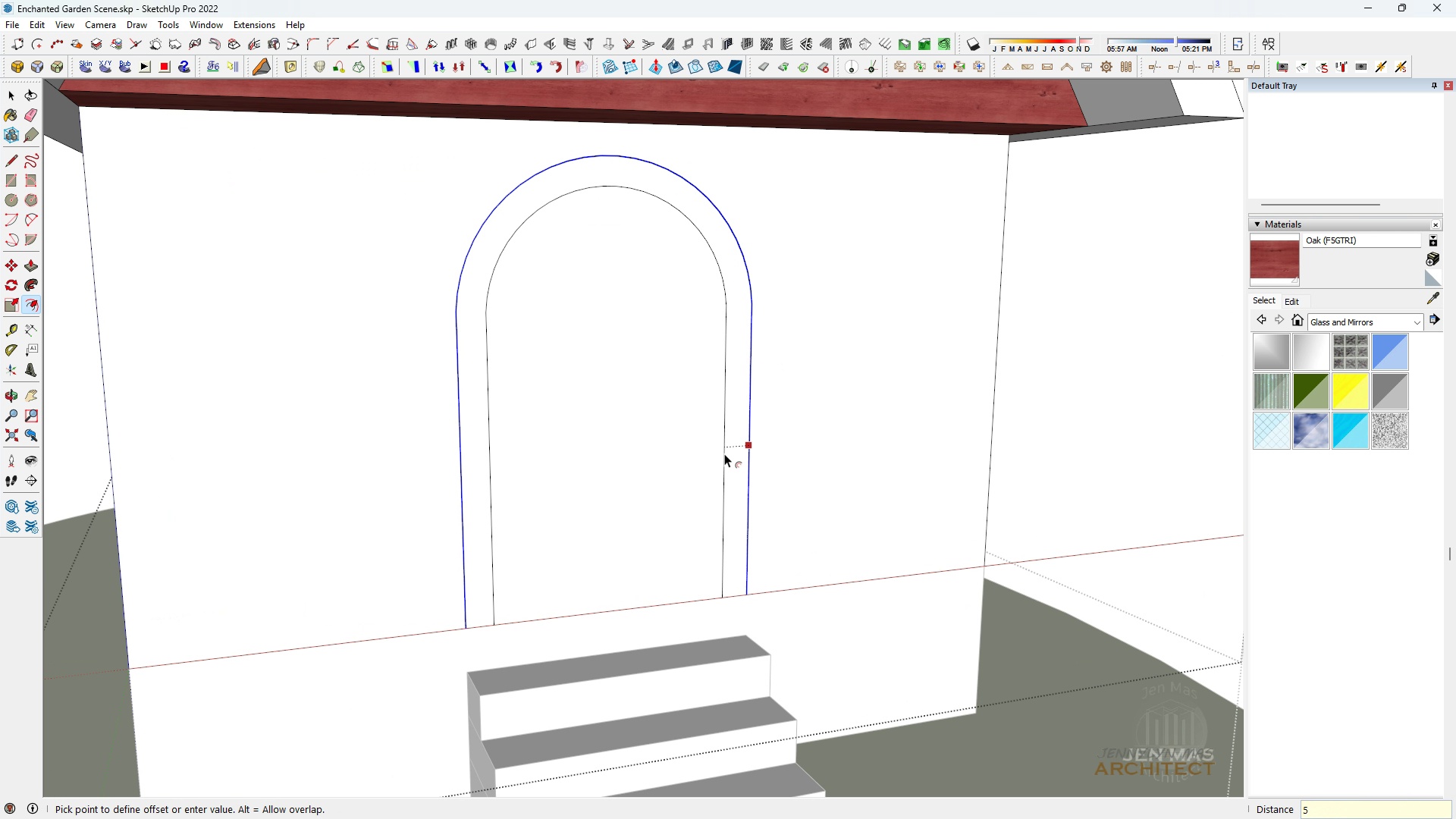 
key(5)
 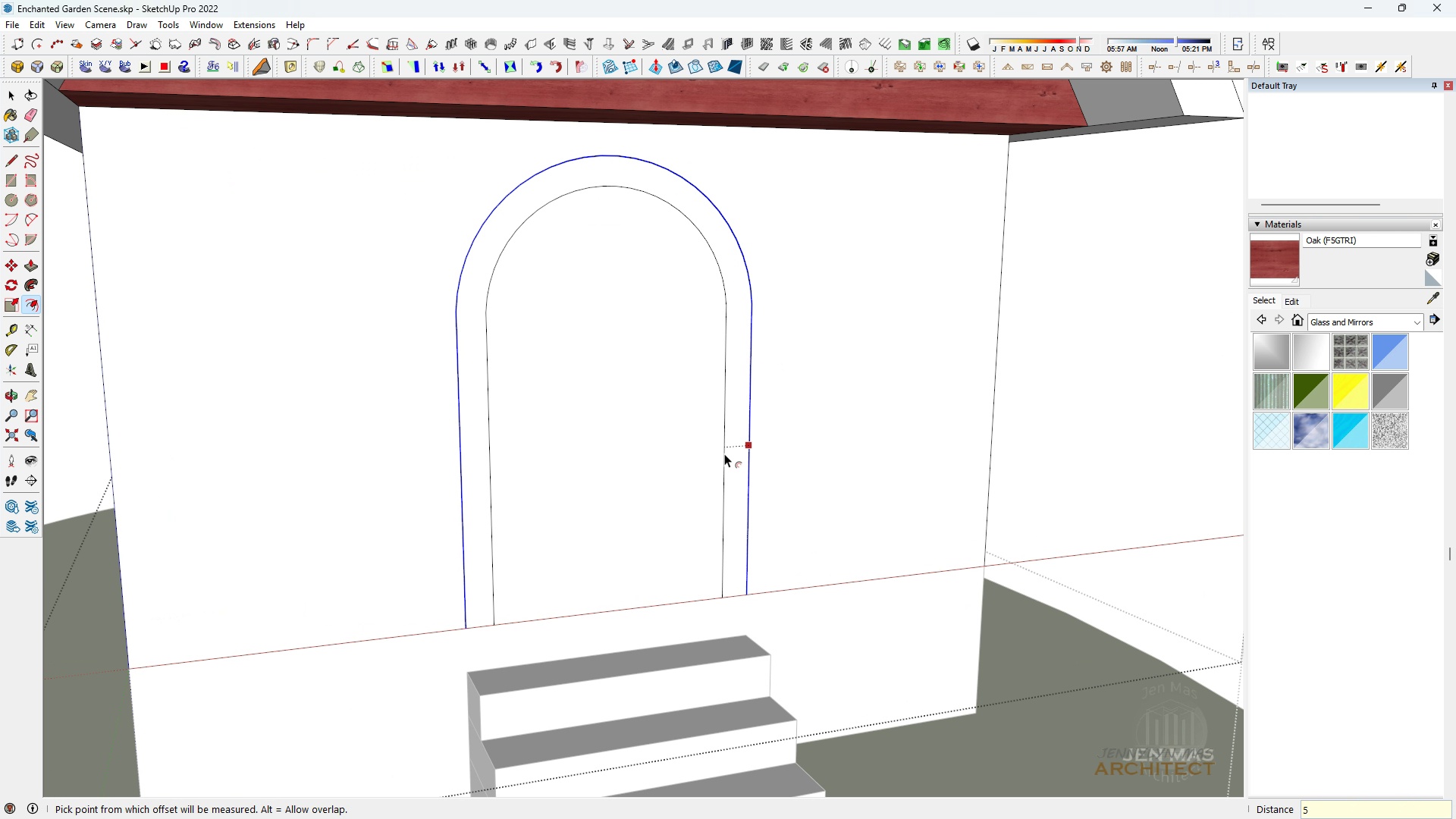 
key(Enter)
 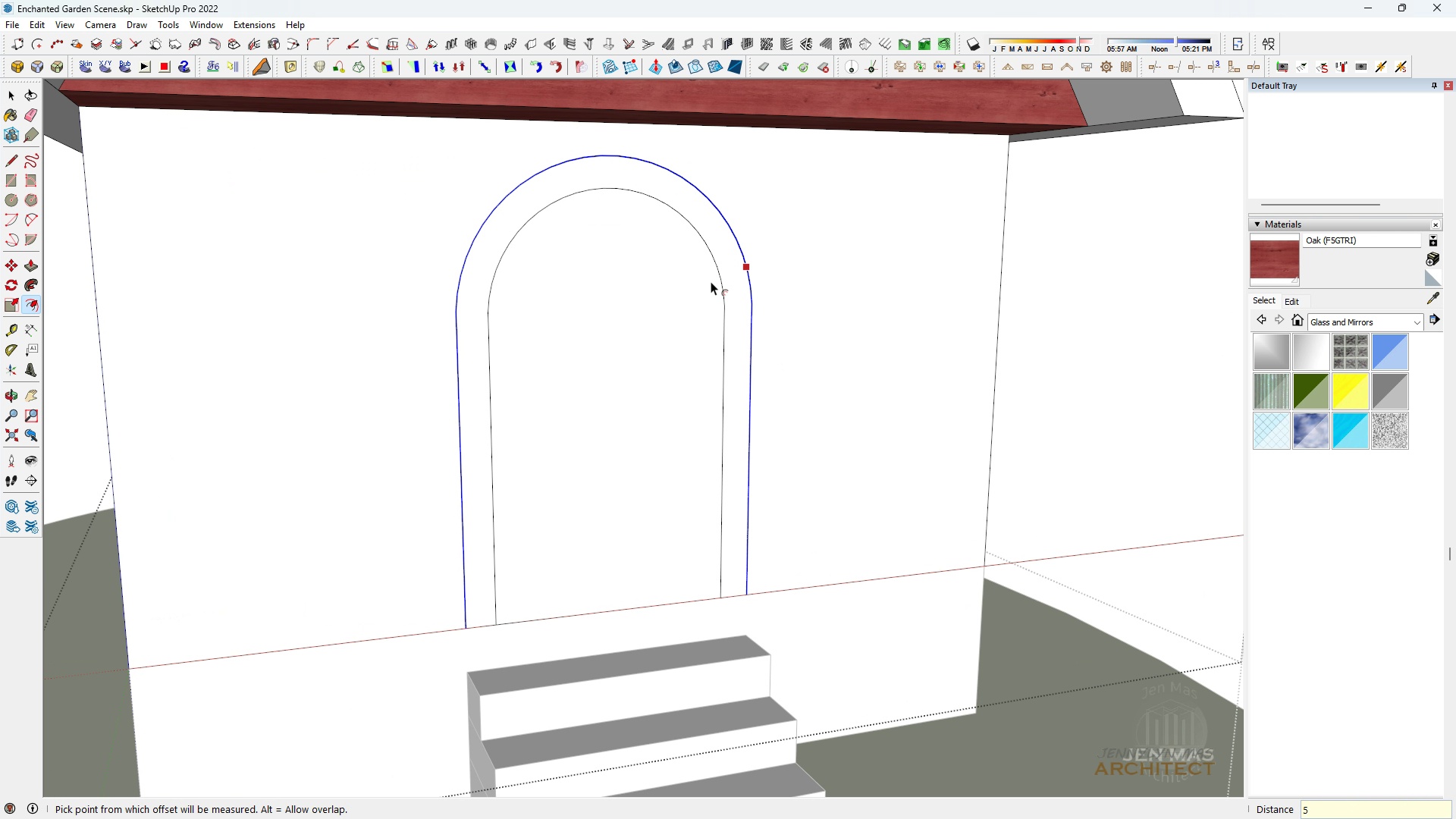 
key(Control+ControlLeft)
 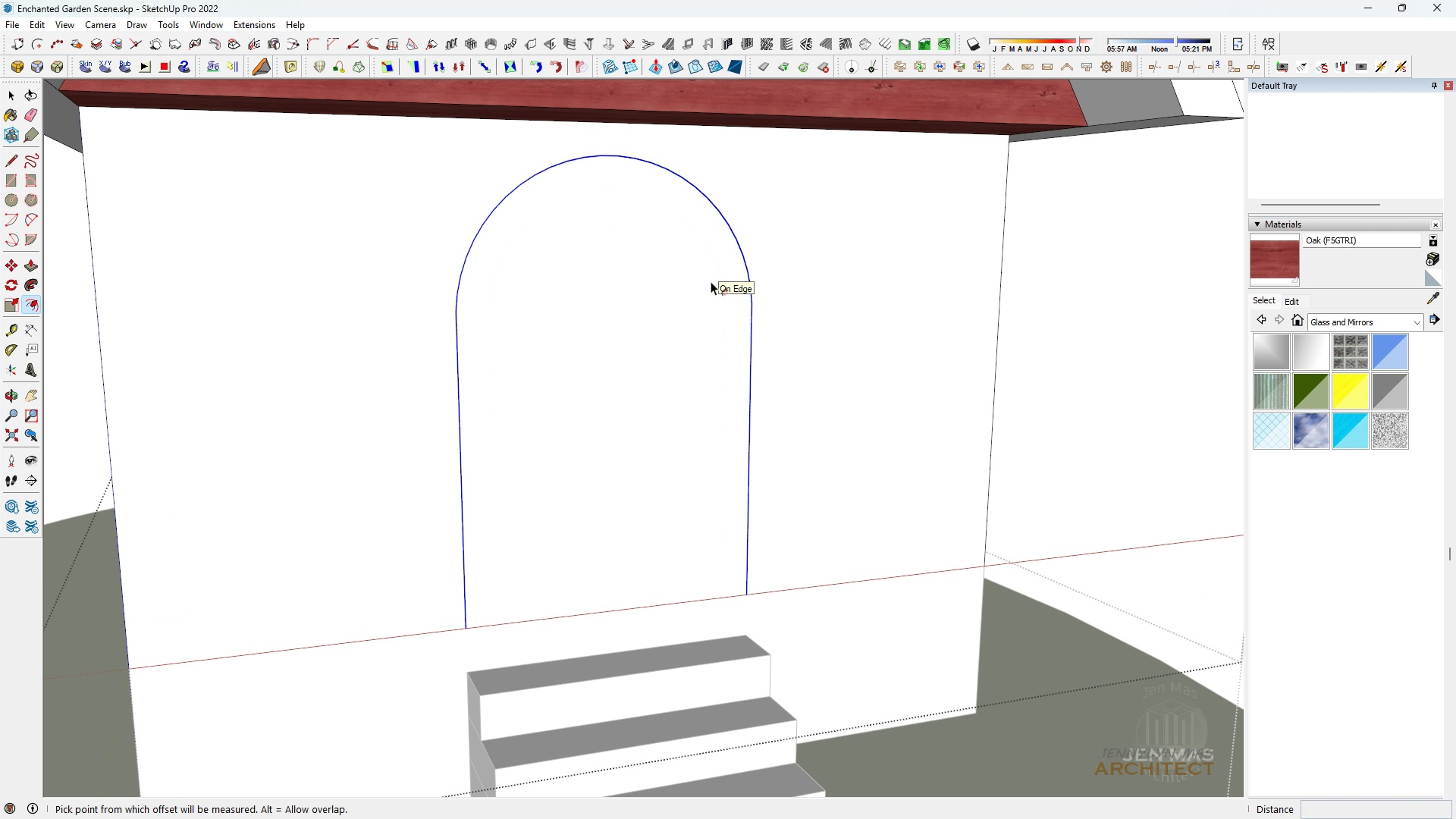 
key(Control+Z)
 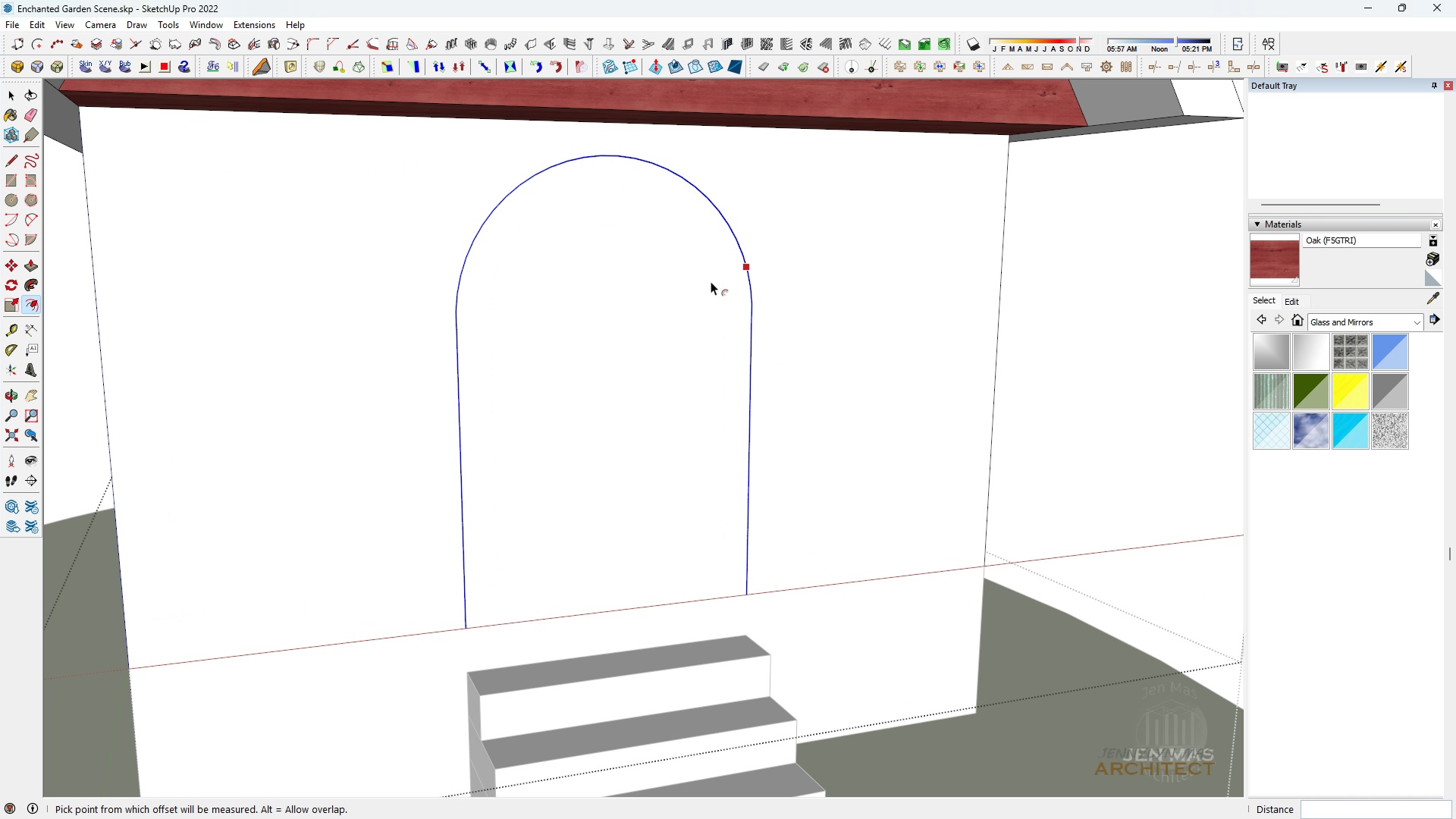 
left_click([711, 281])
 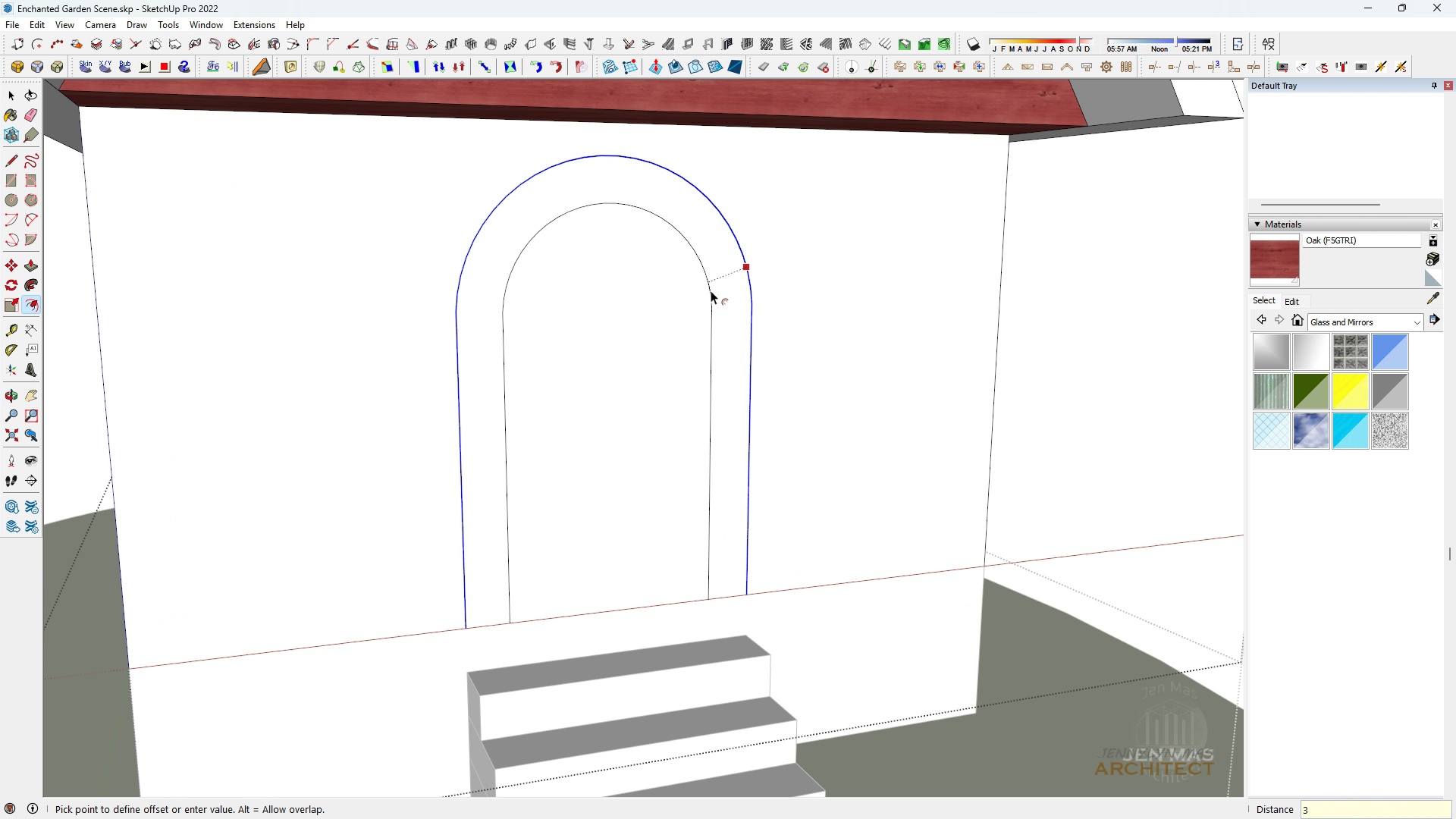 
key(3)
 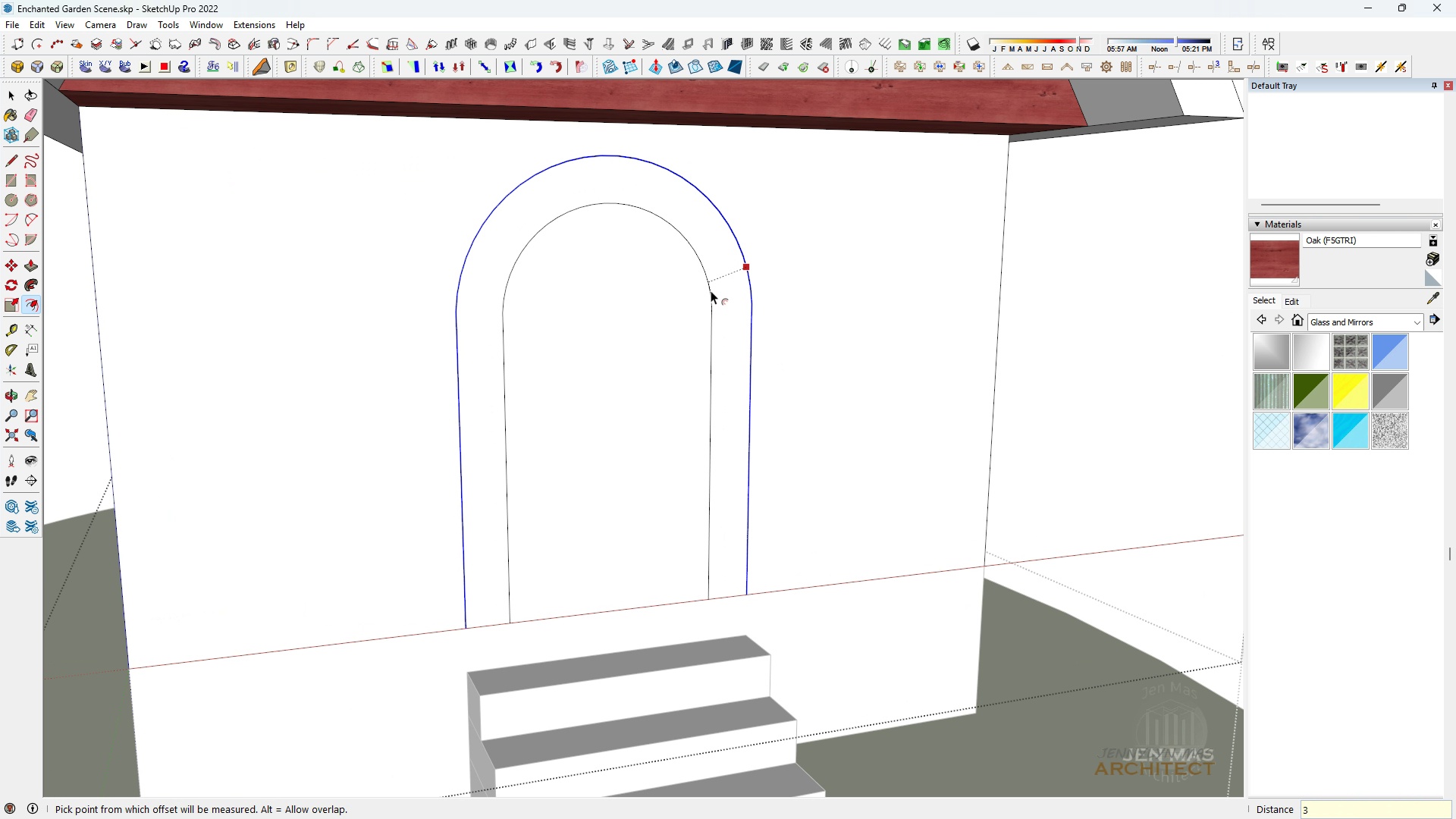 
key(Enter)
 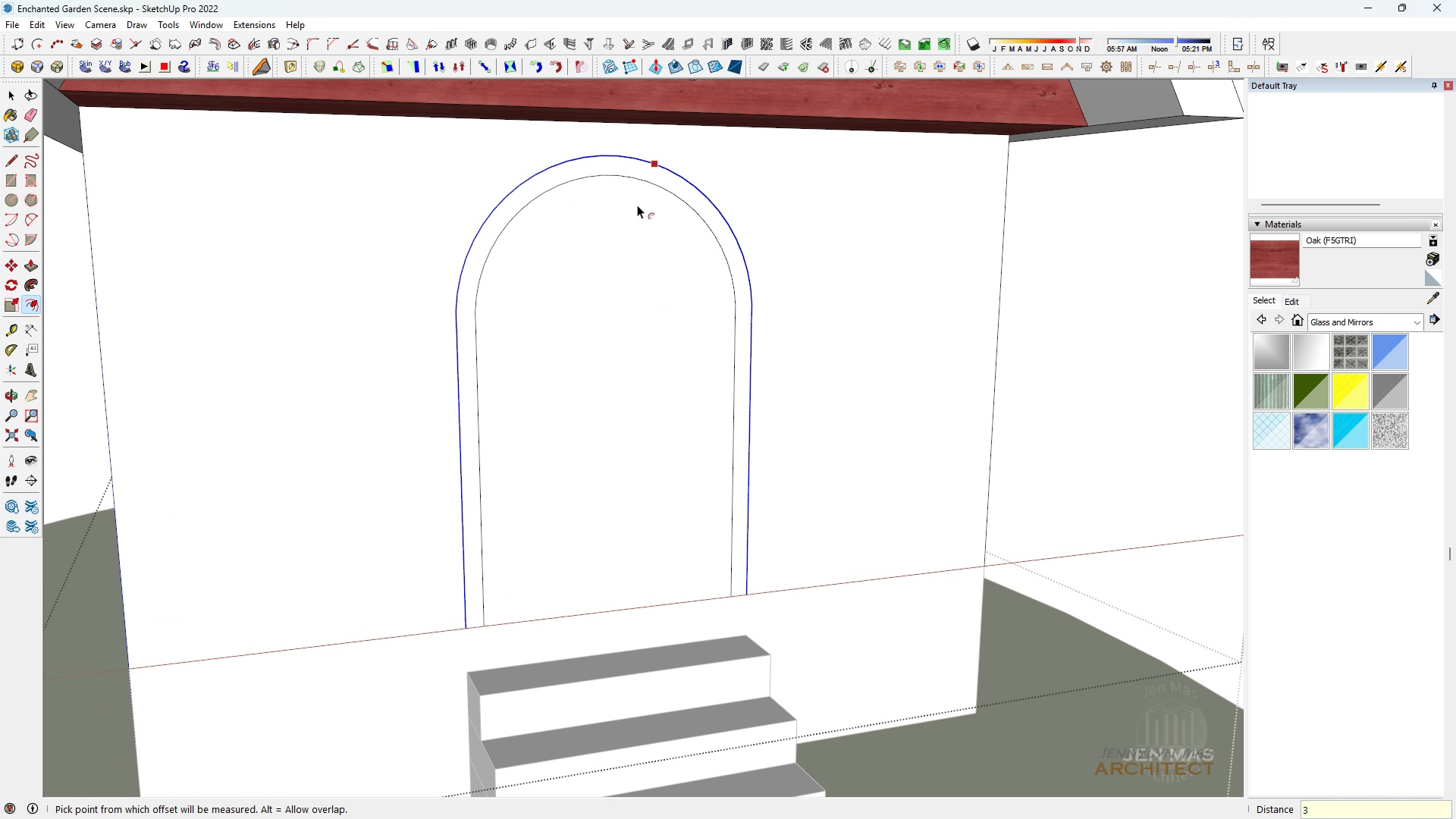 
key(Space)
 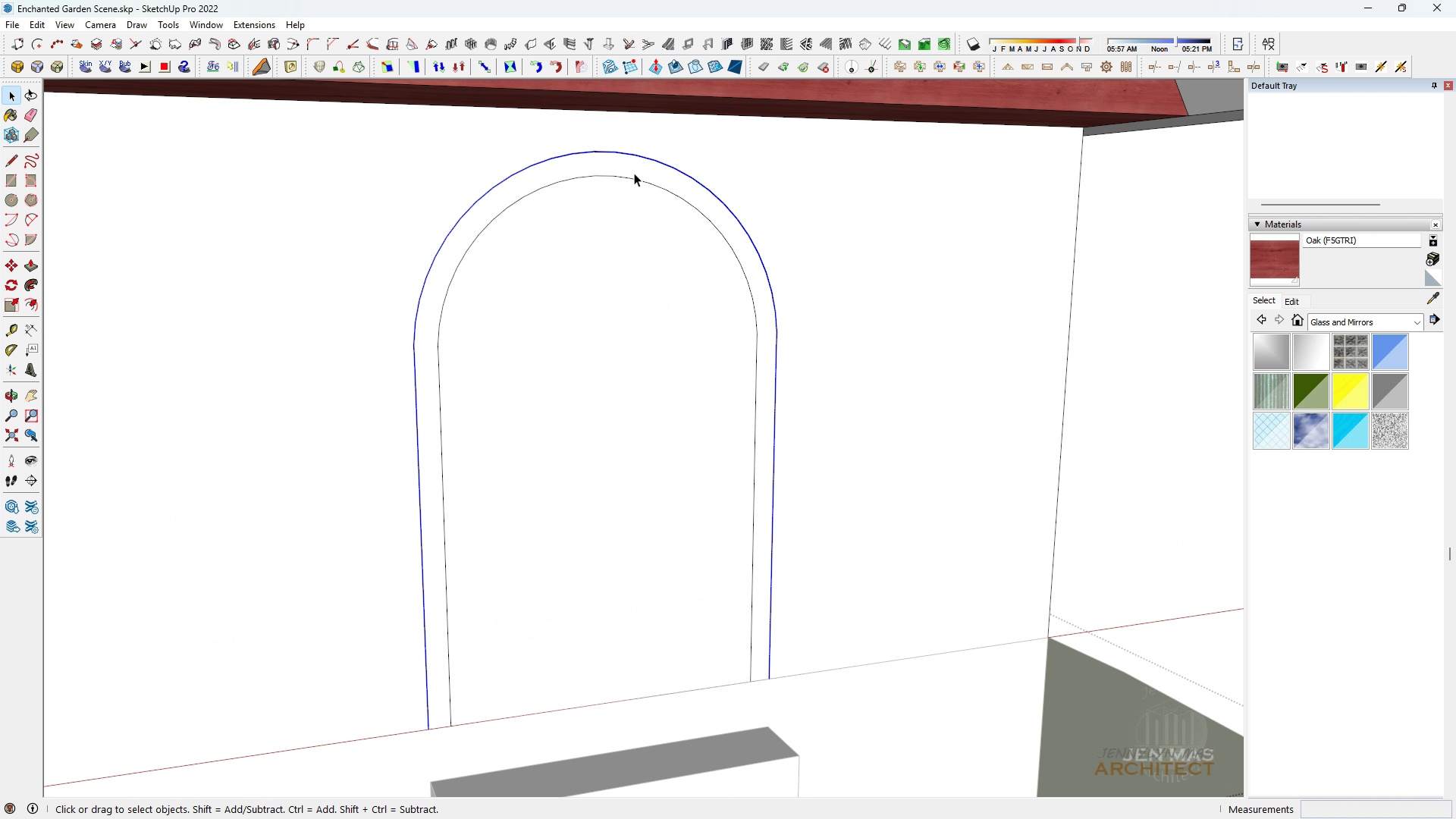 
scroll: coordinate [634, 171], scroll_direction: up, amount: 4.0
 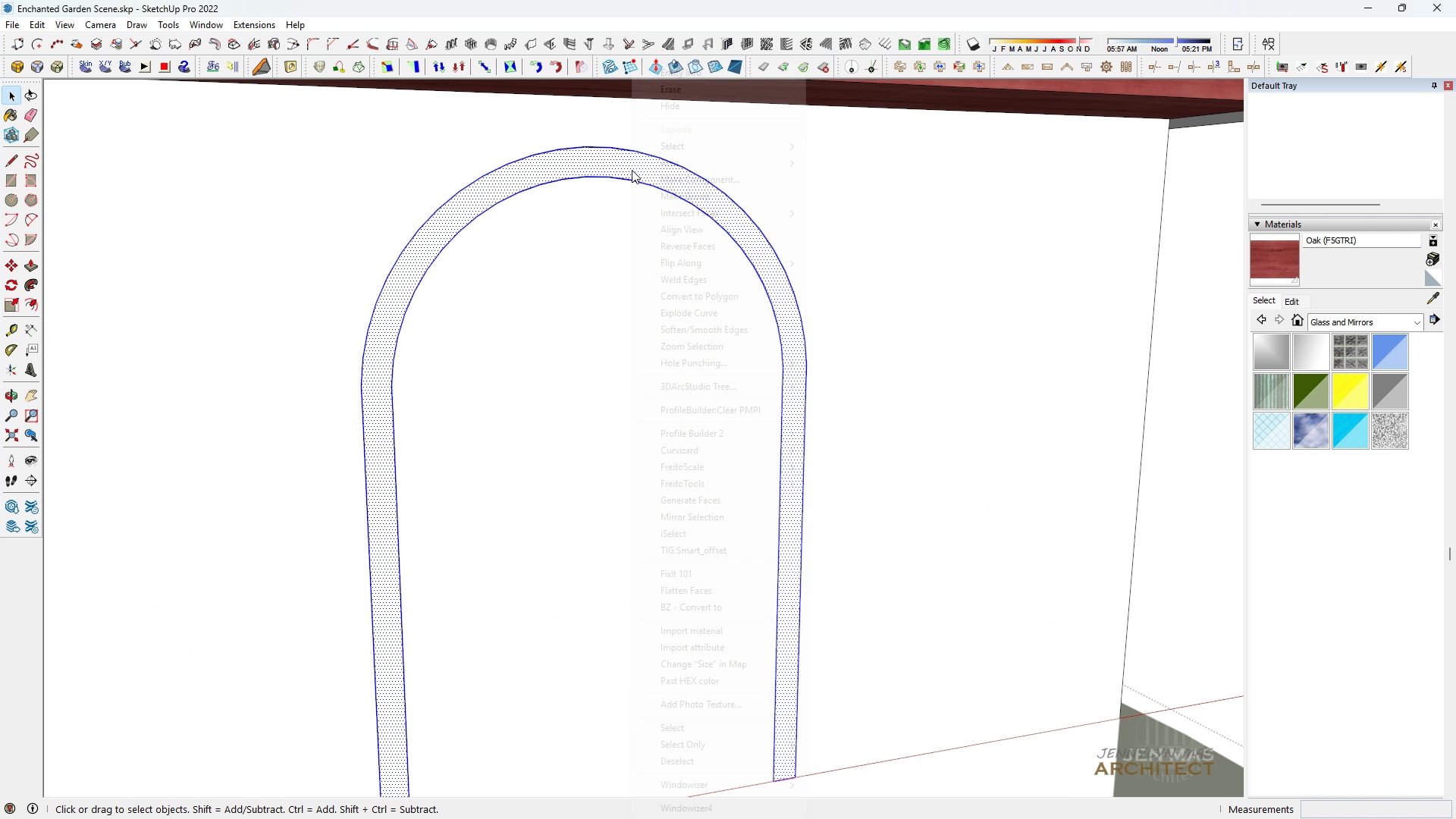 
left_click([632, 170])
 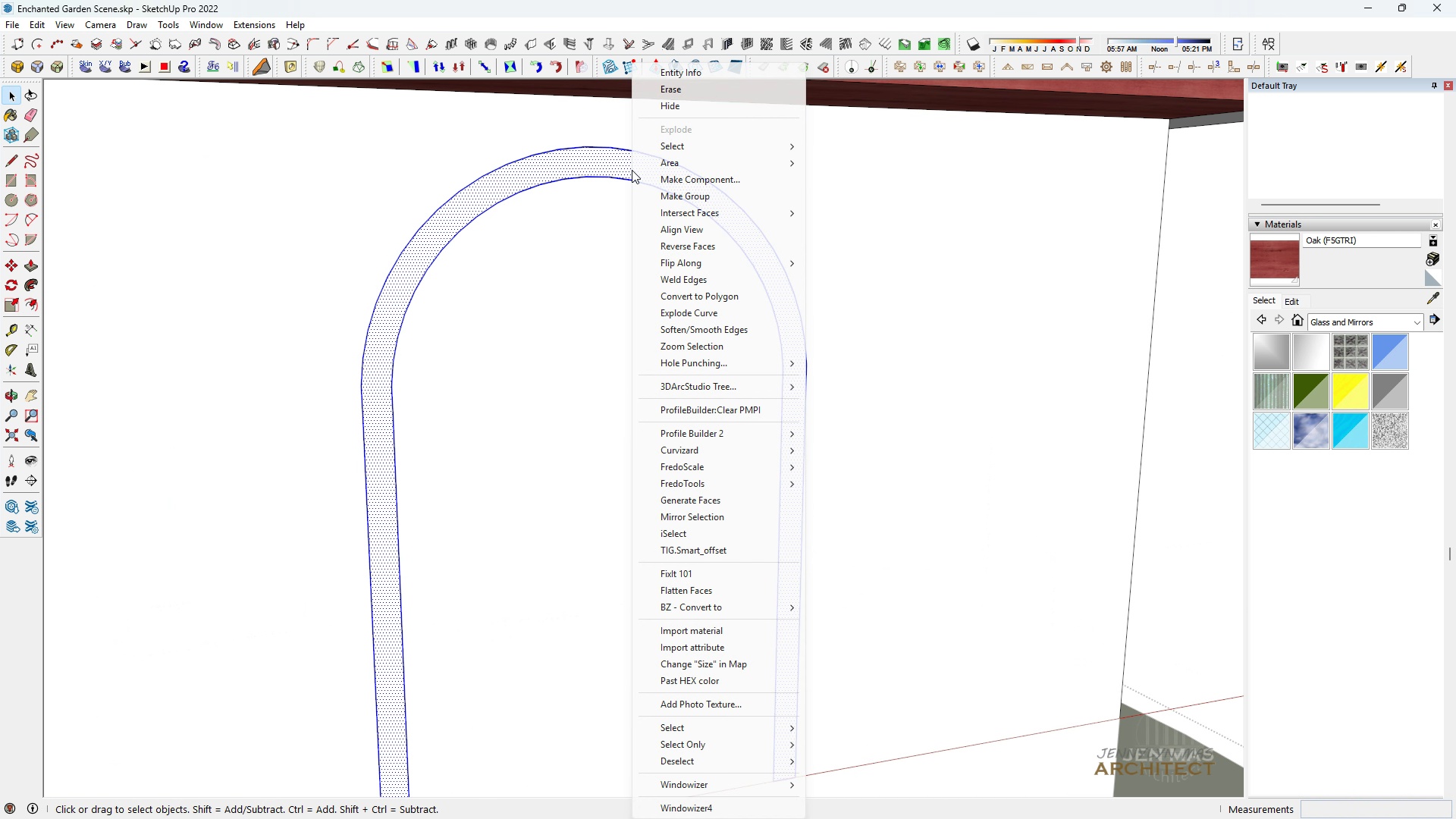 
right_click([632, 170])
 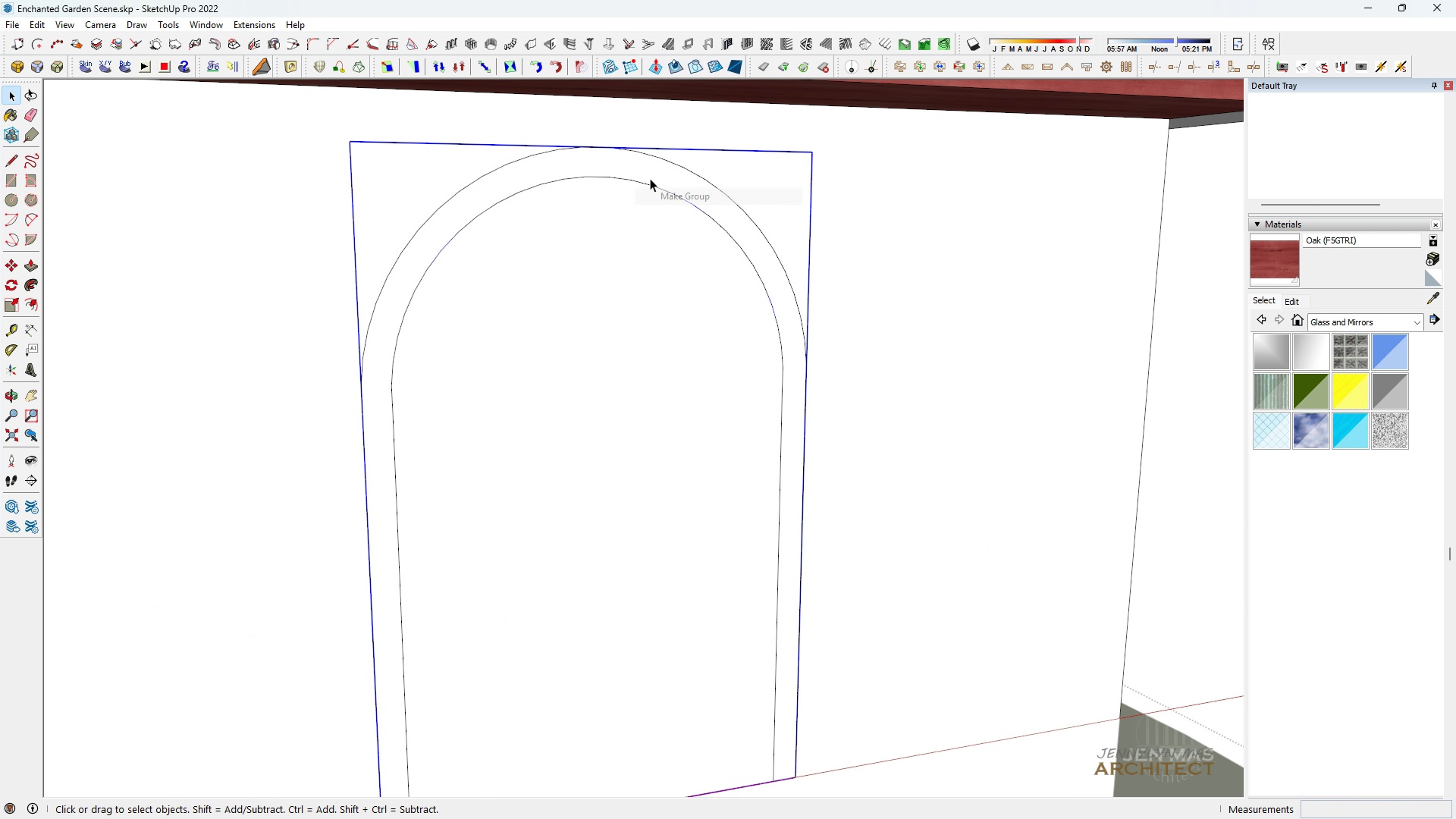 
double_click([649, 174])
 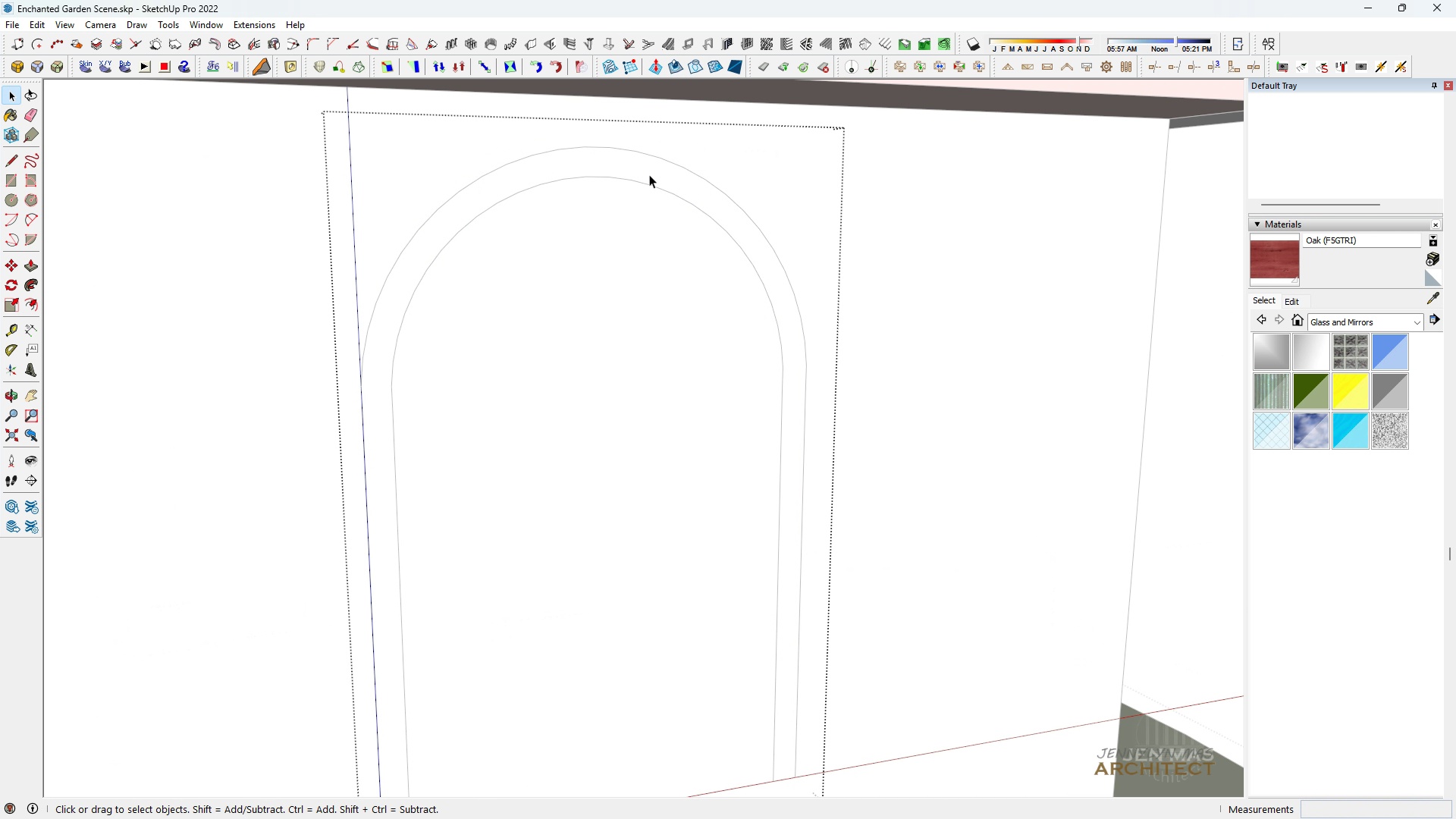 
triple_click([649, 174])
 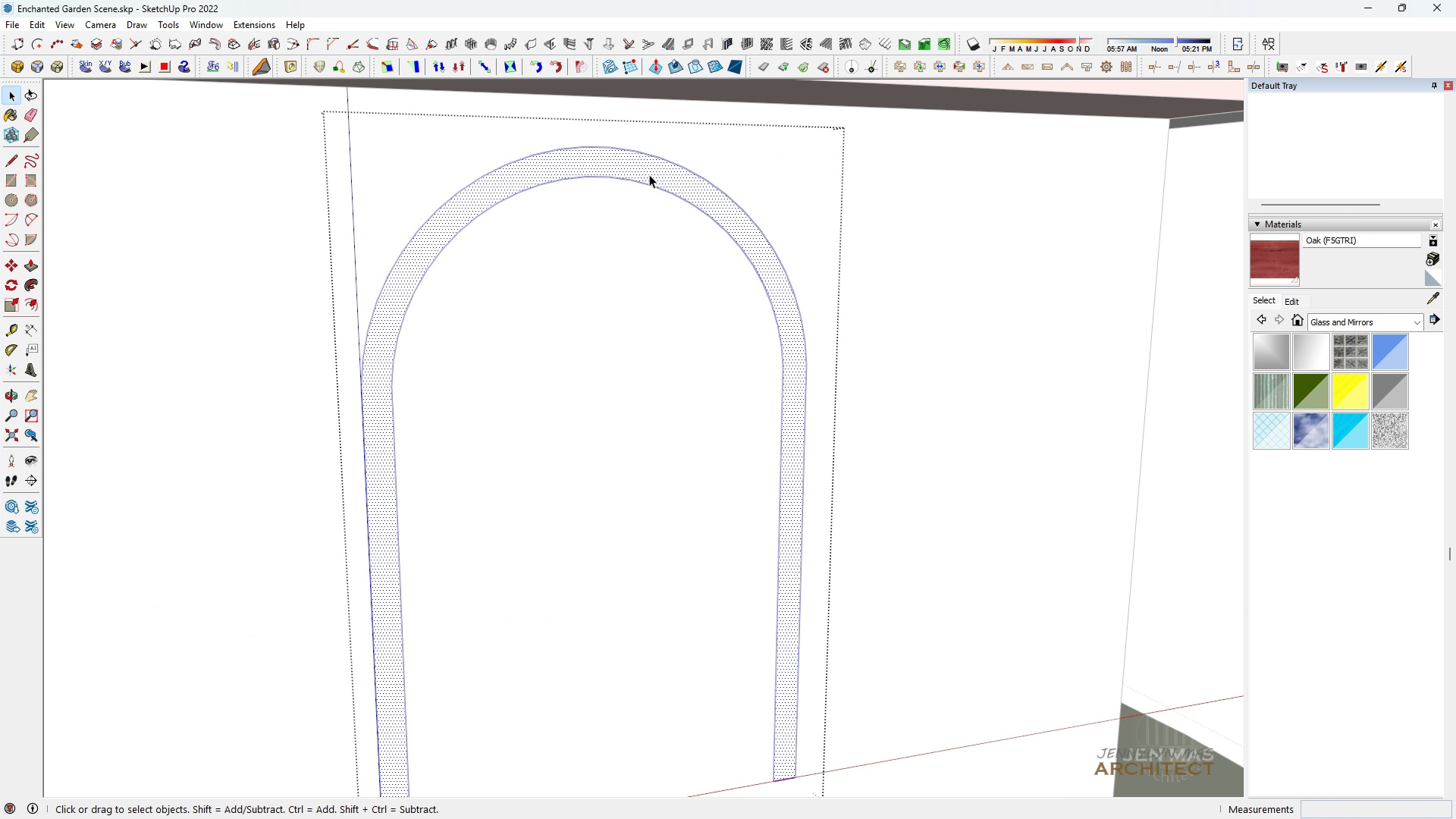 
triple_click([649, 174])
 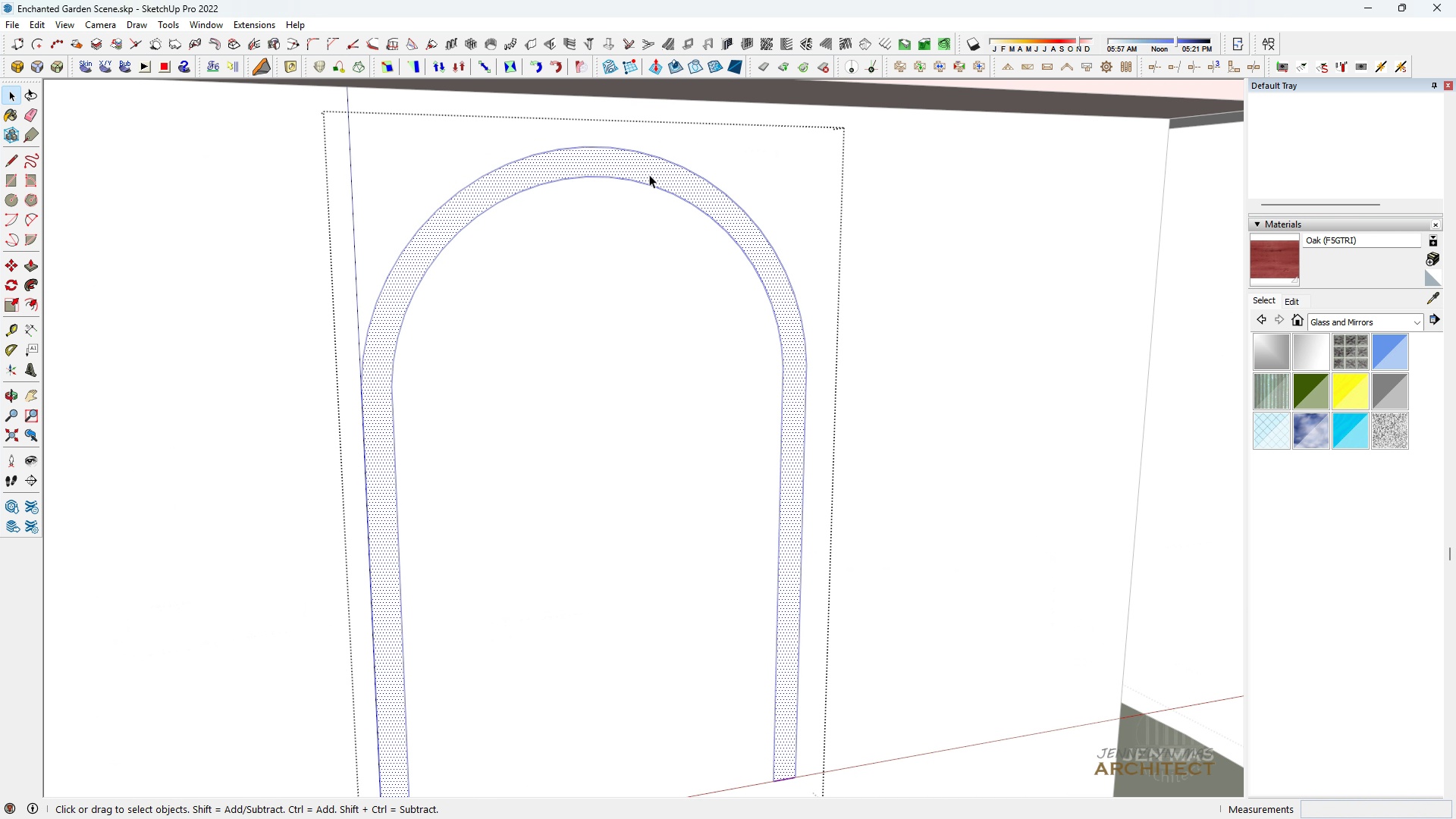 
key(Space)
 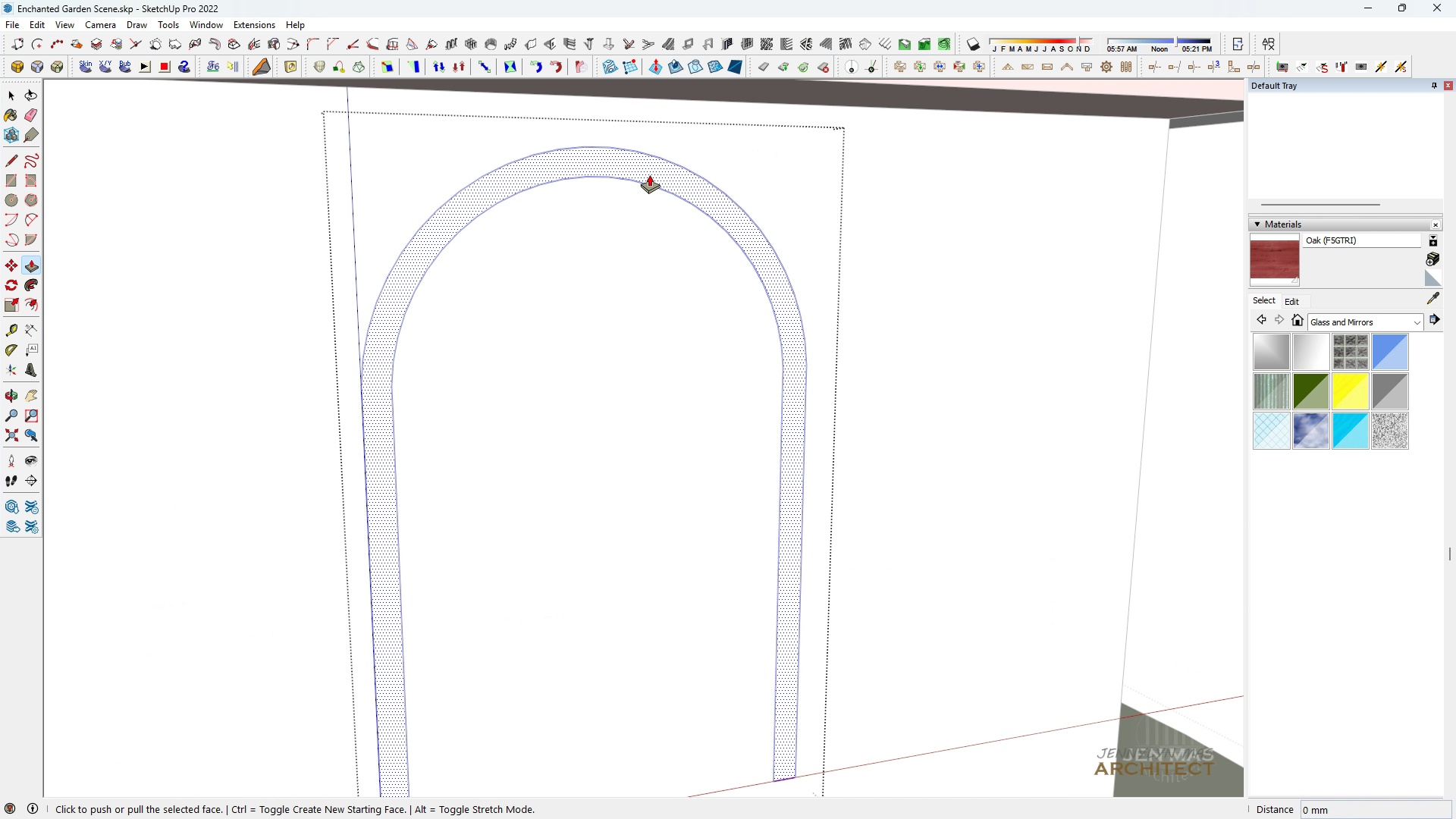 
key(P)
 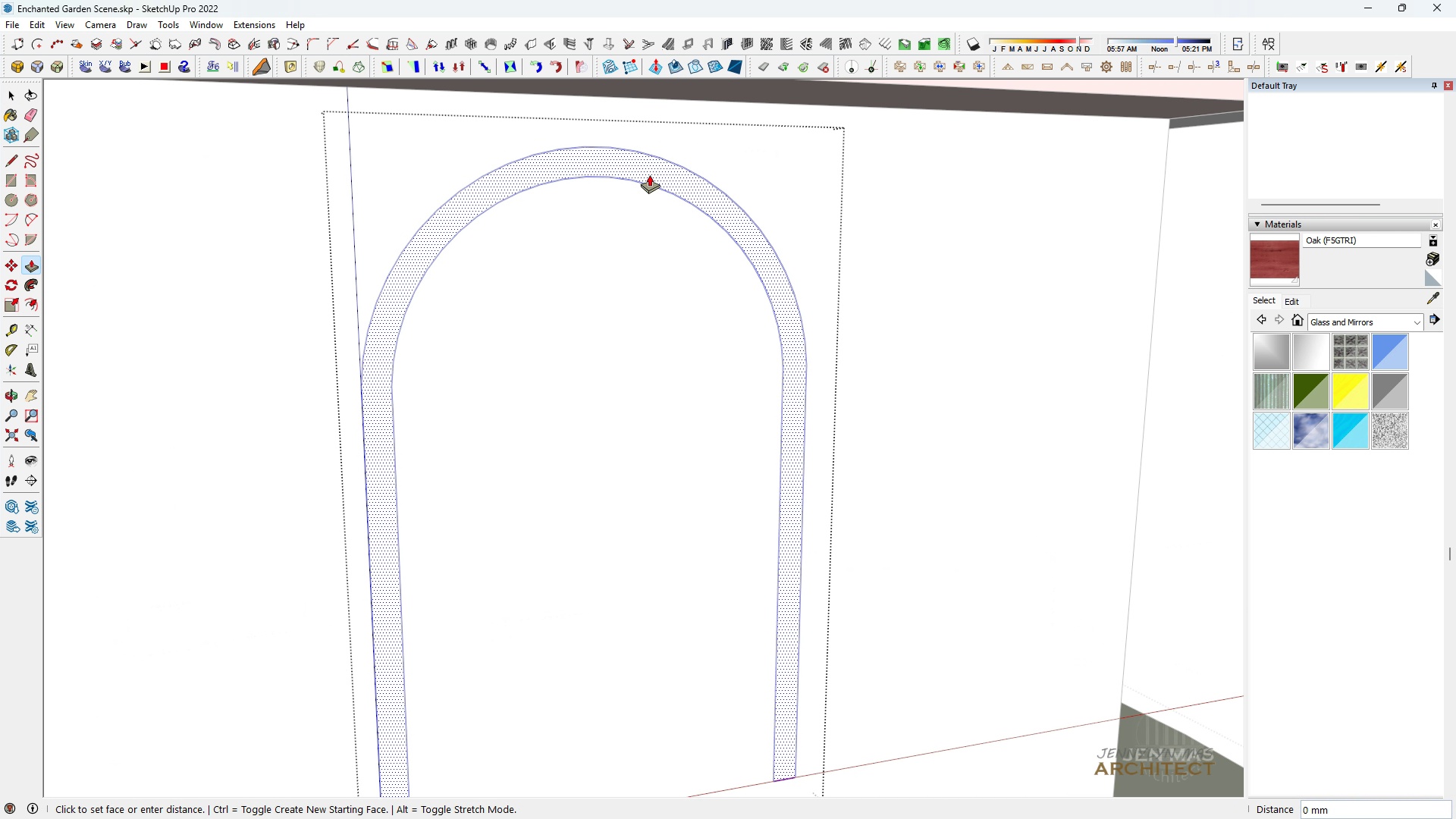 
left_click([649, 174])
 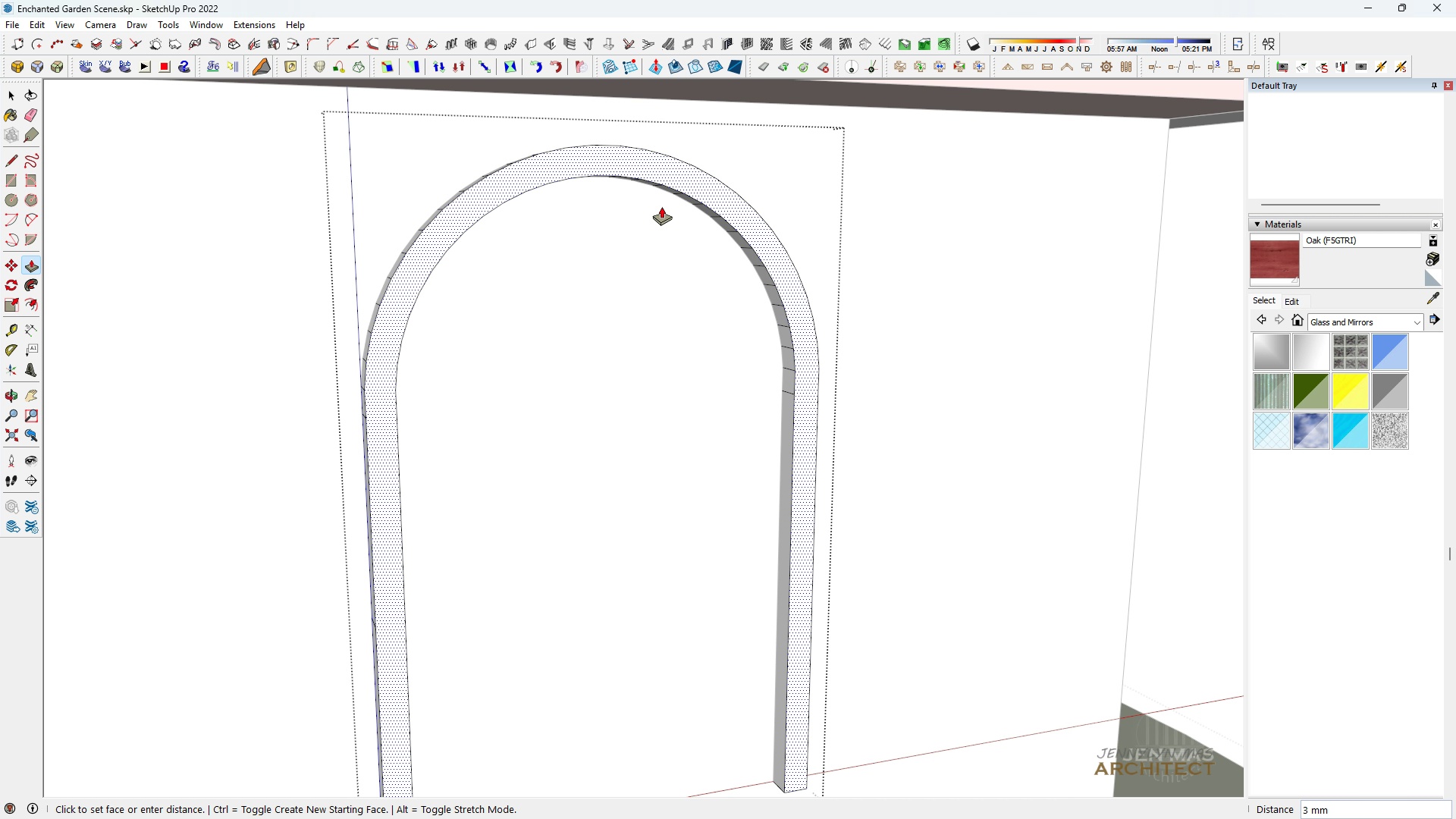 
key(2)
 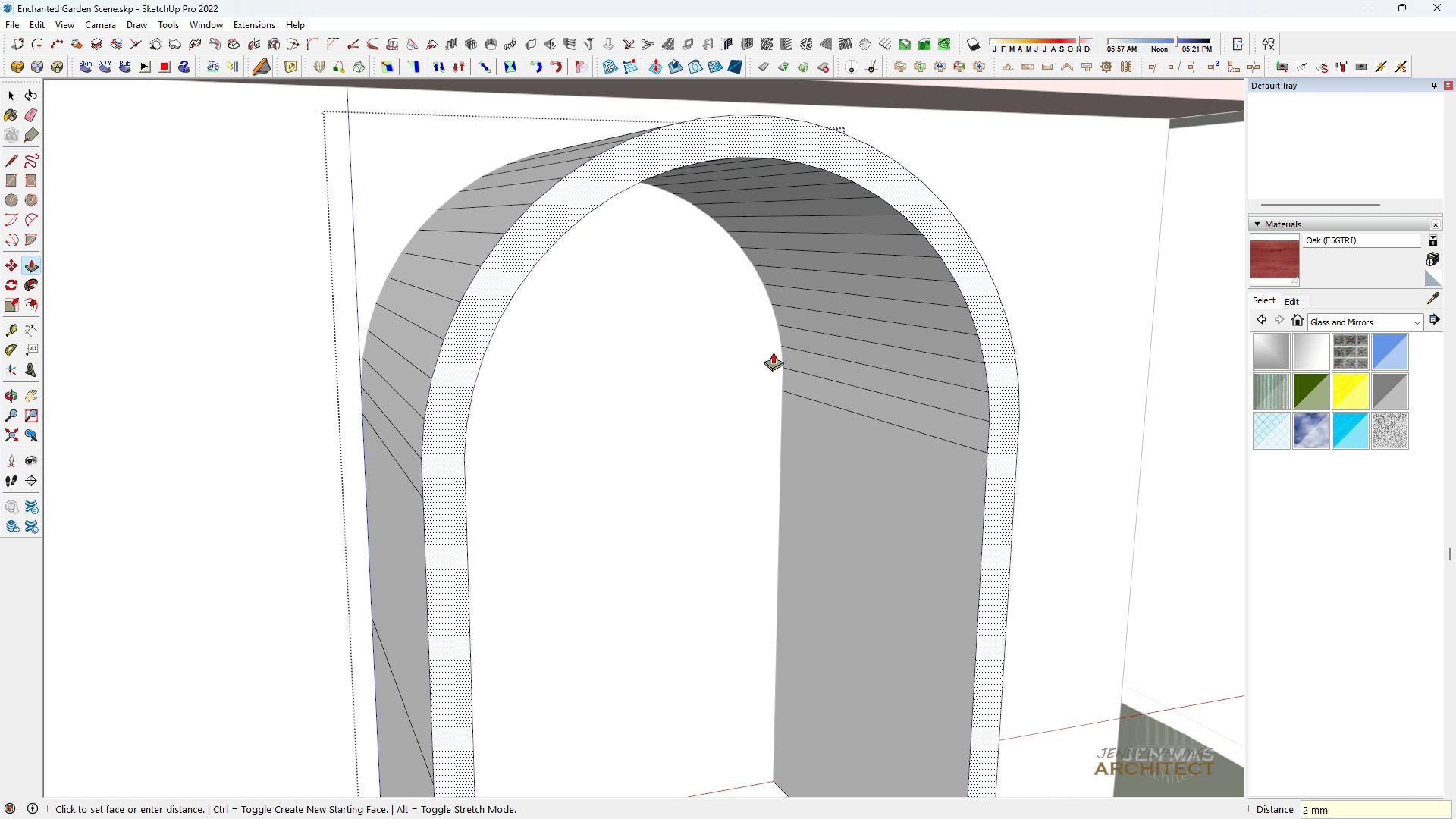 
key(Enter)
 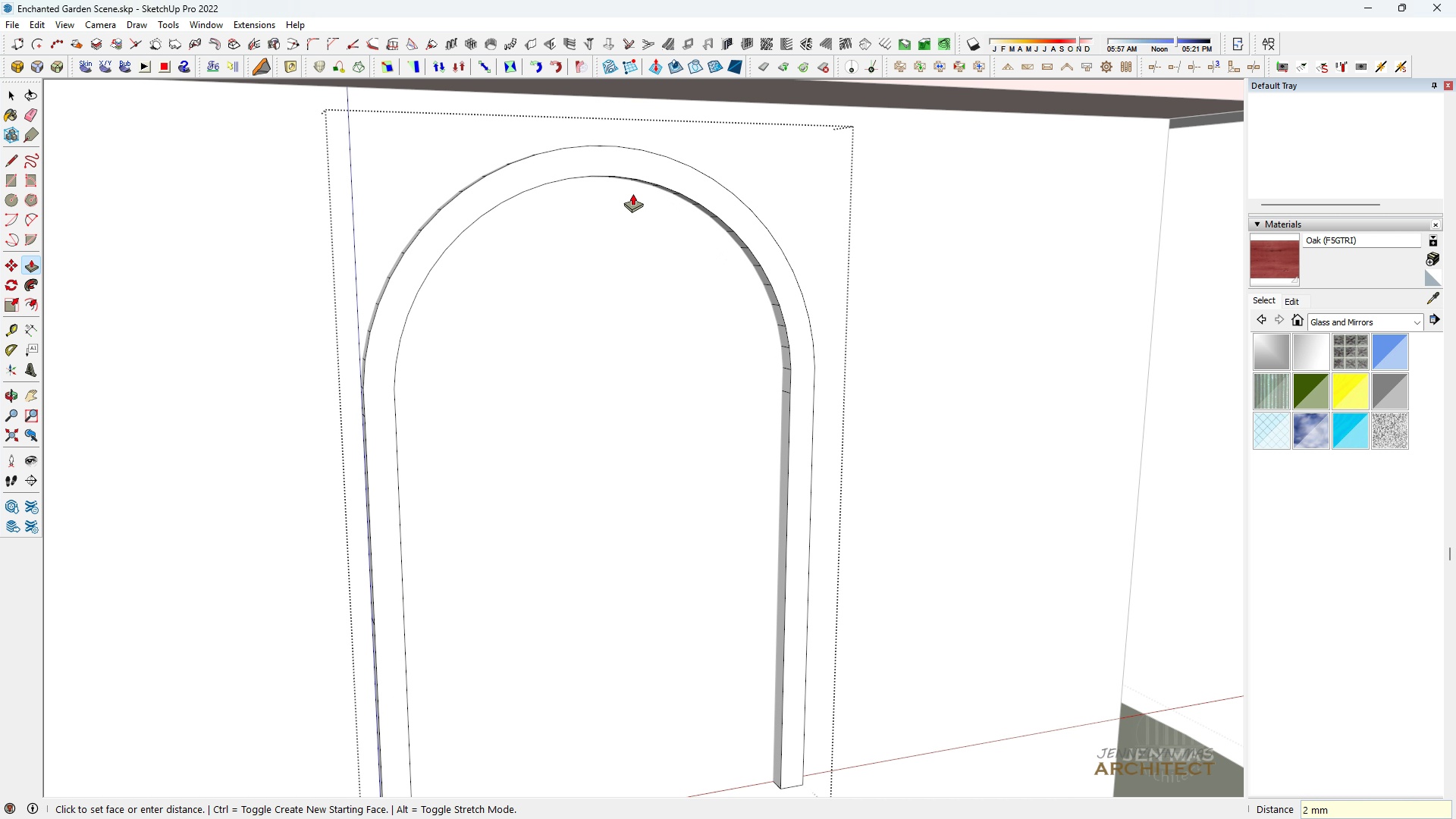 
key(Space)
 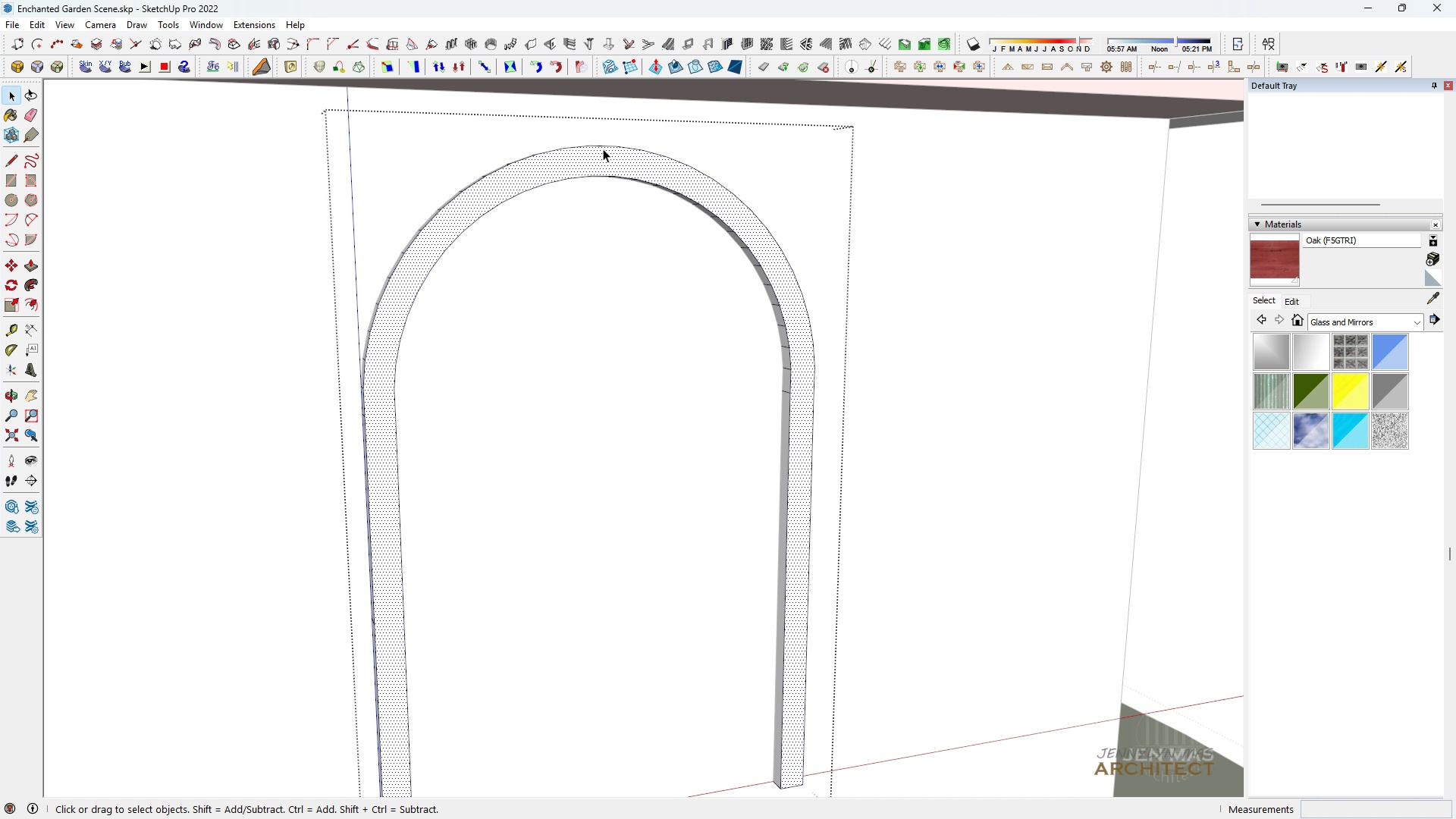 
double_click([603, 149])
 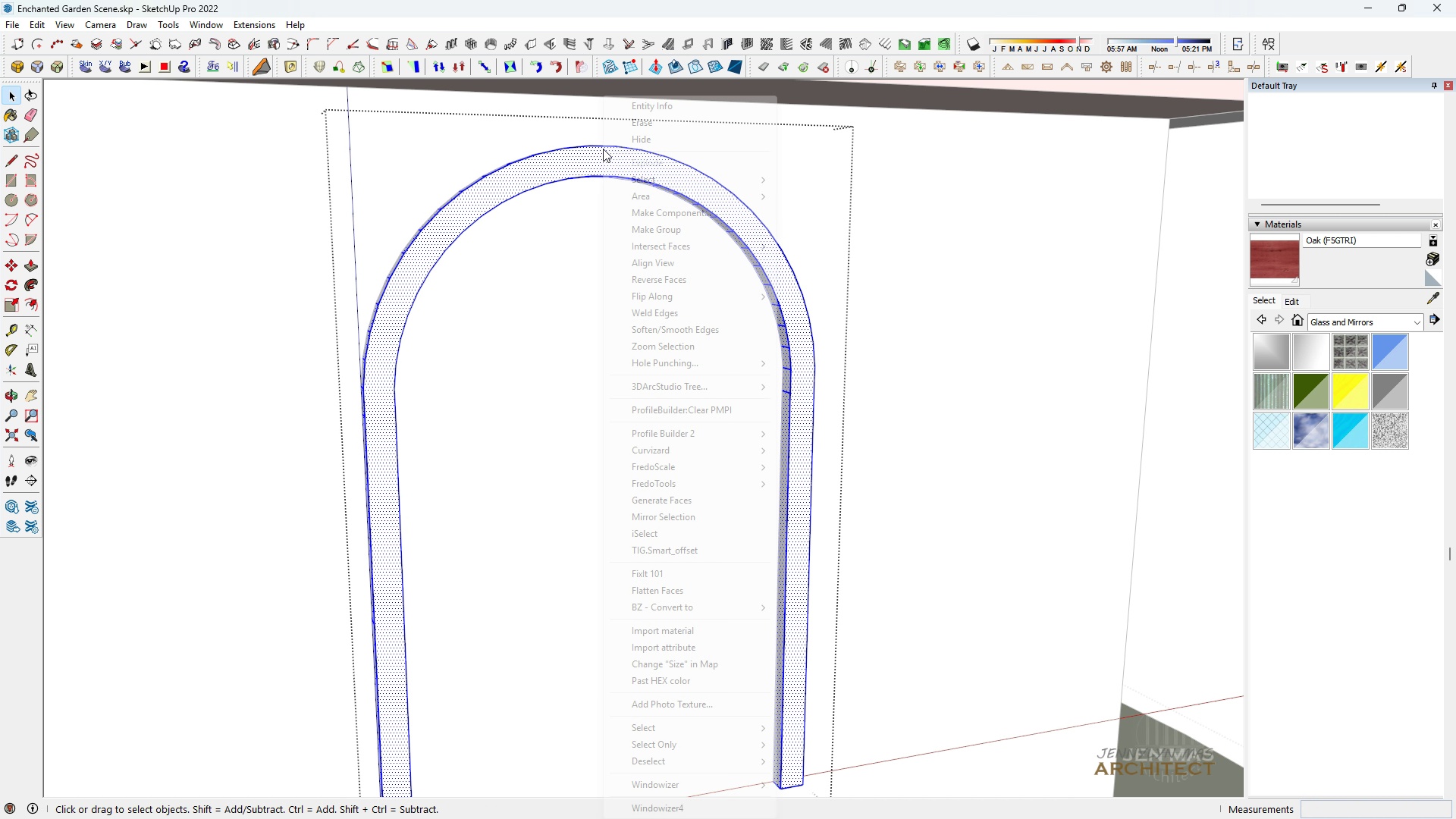 
left_click([603, 149])
 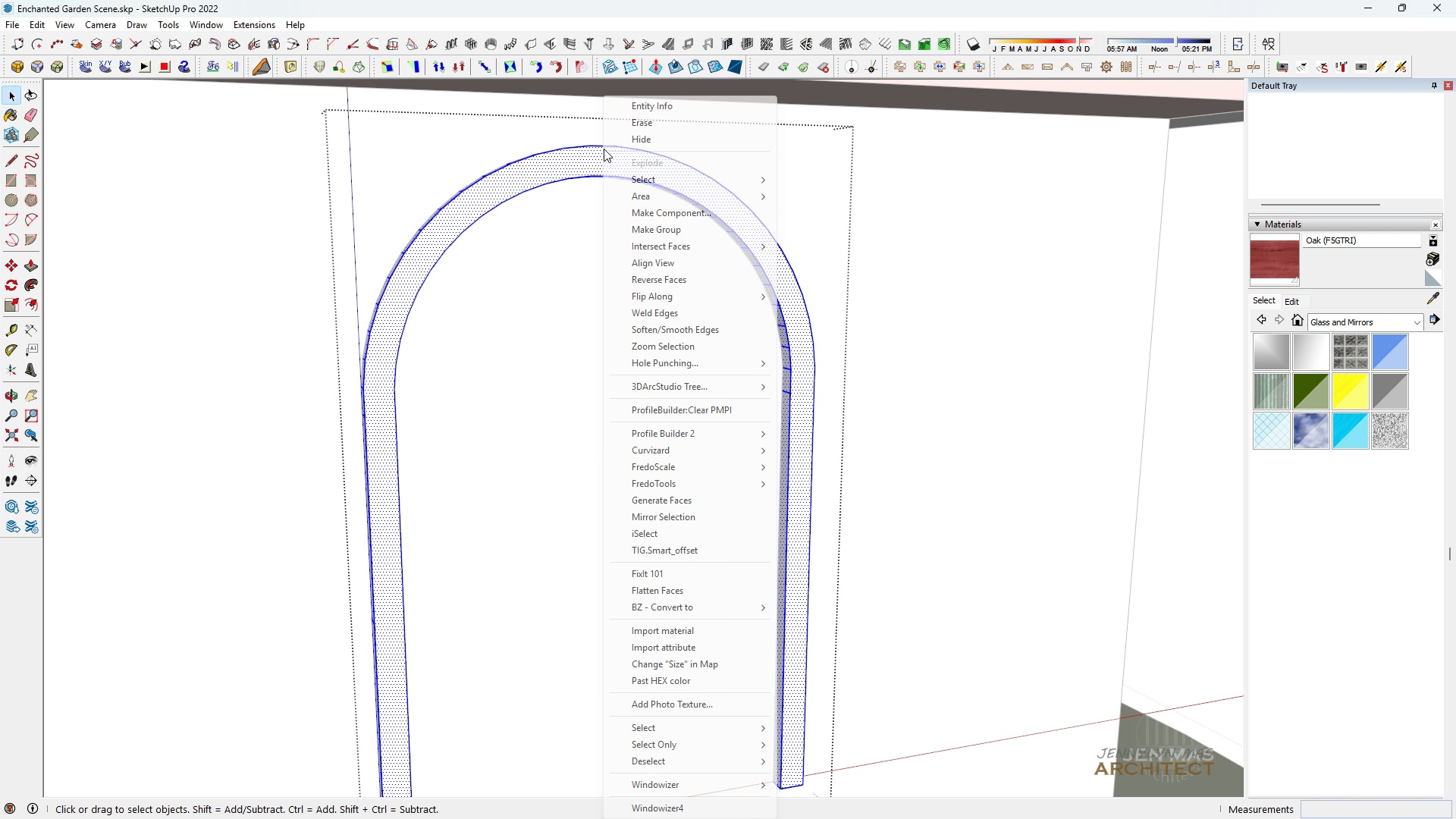 
right_click([603, 149])
 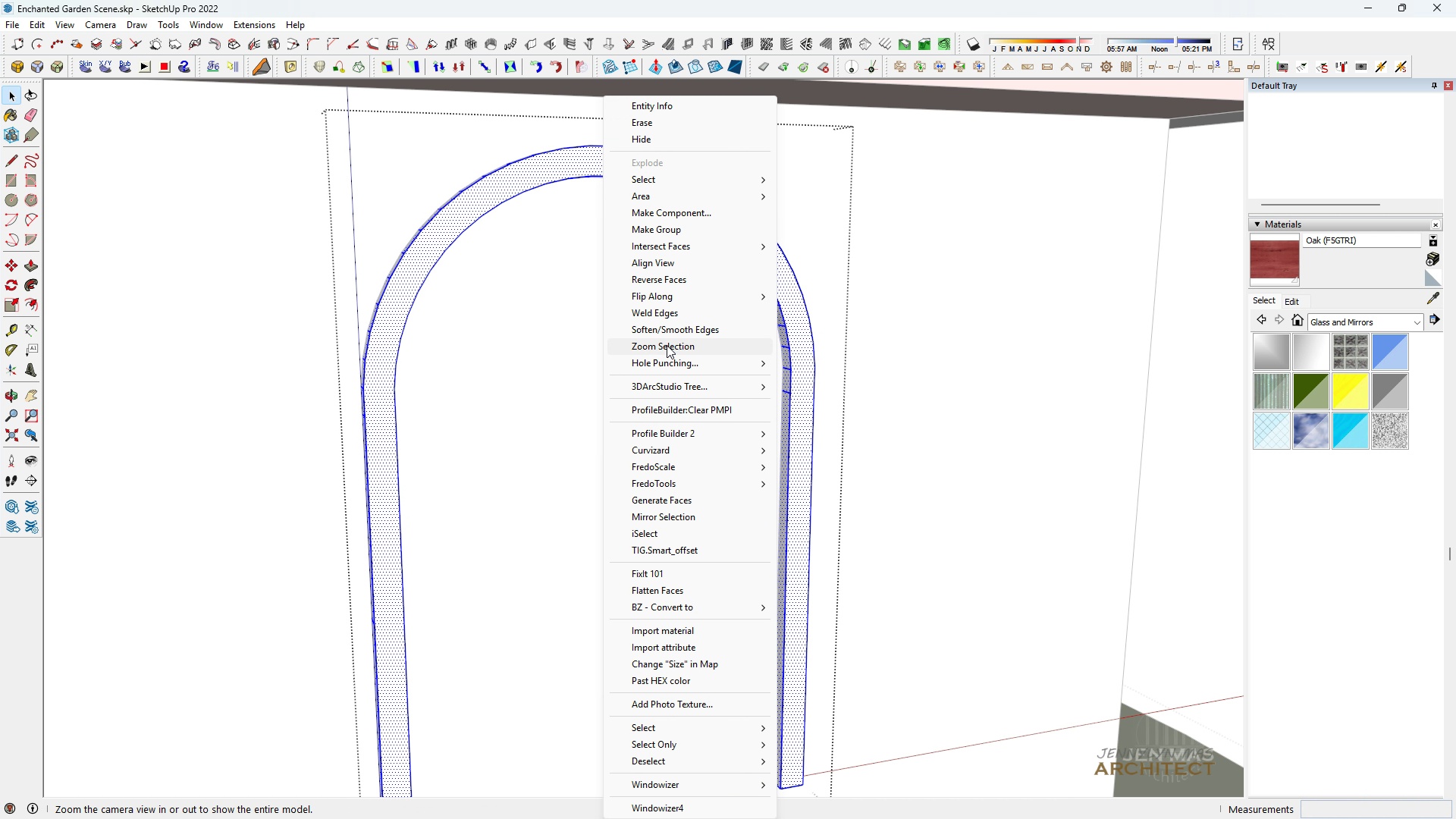 
left_click([668, 331])
 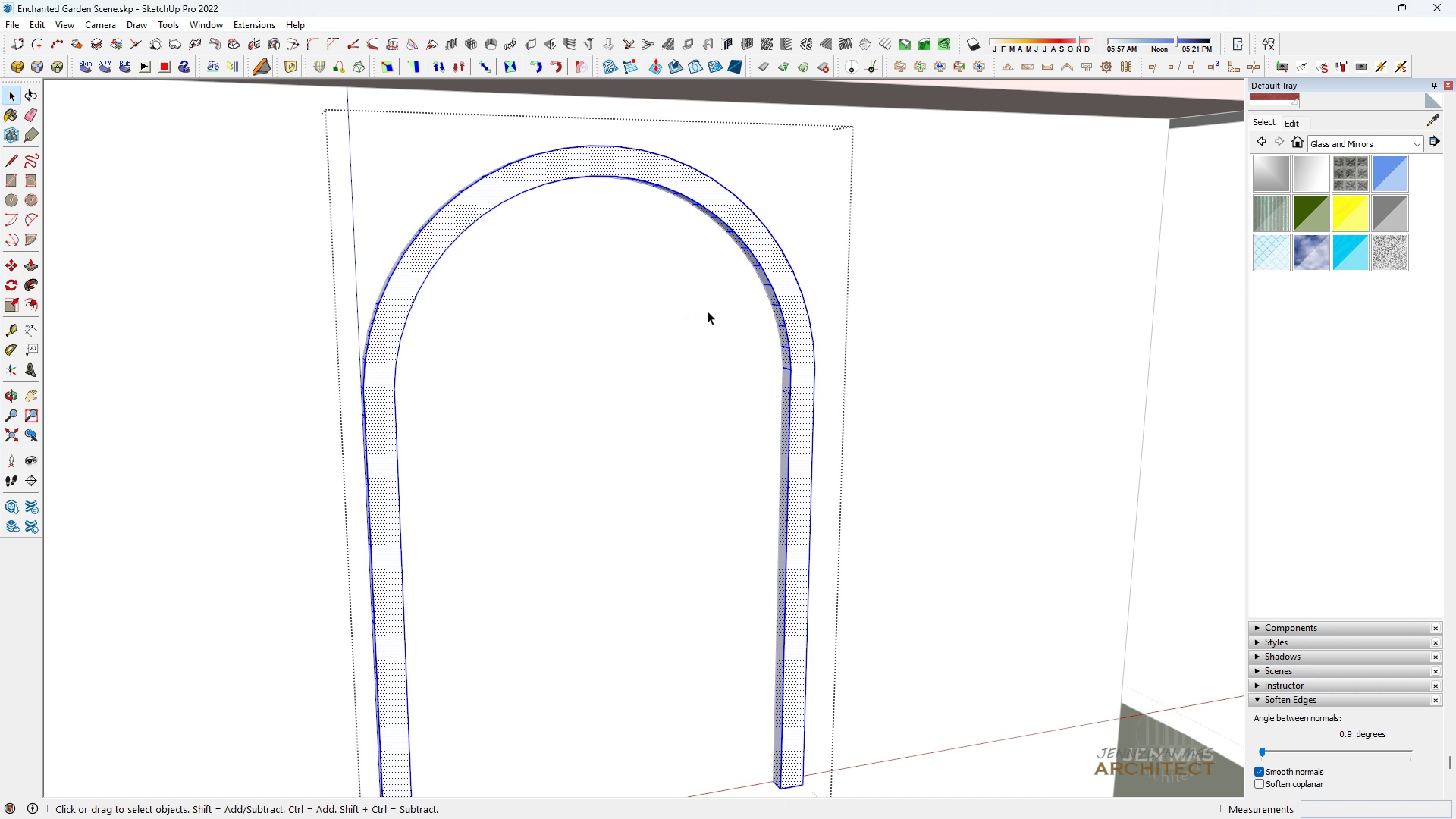 
key(Space)
 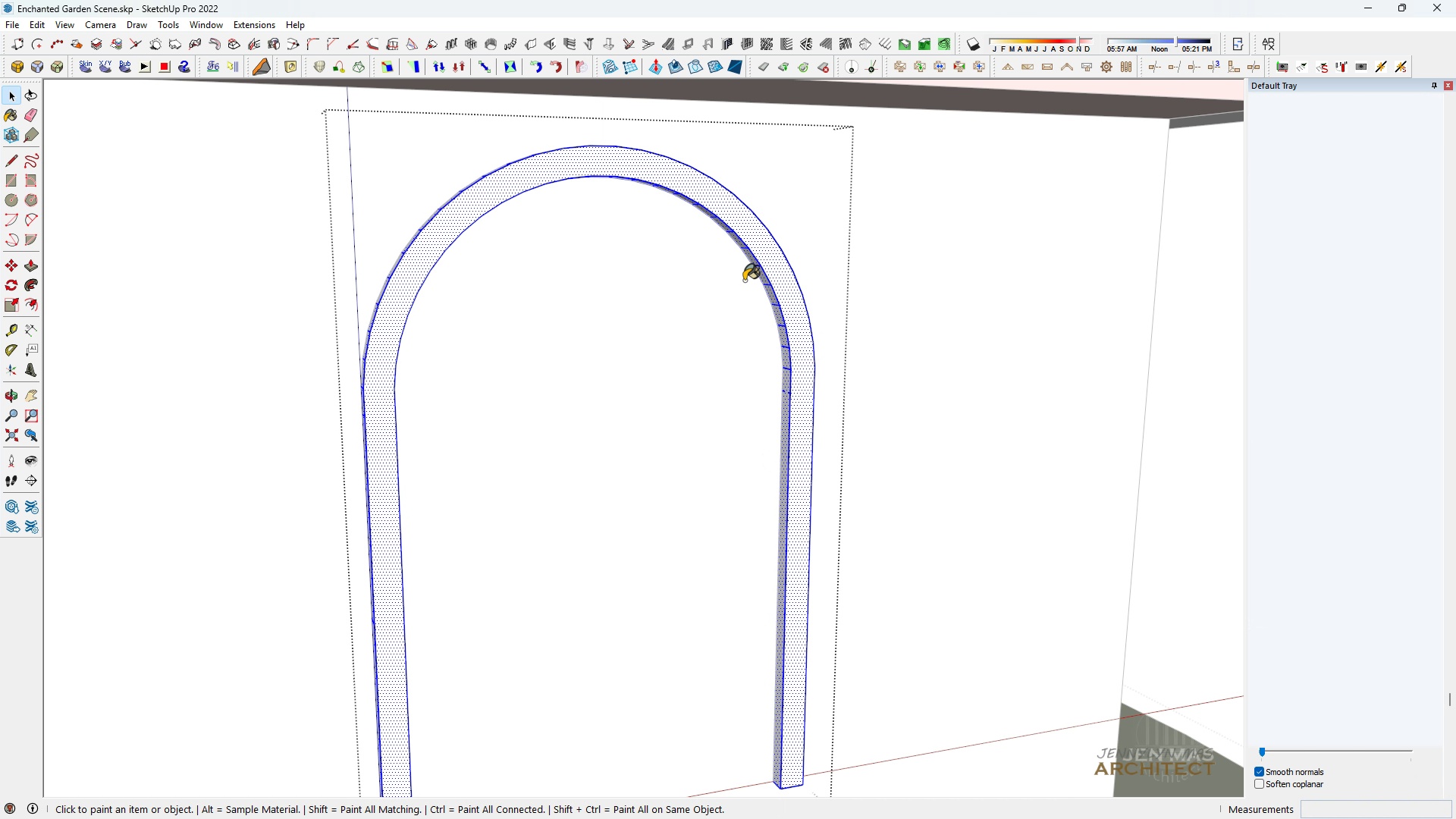 
key(B)
 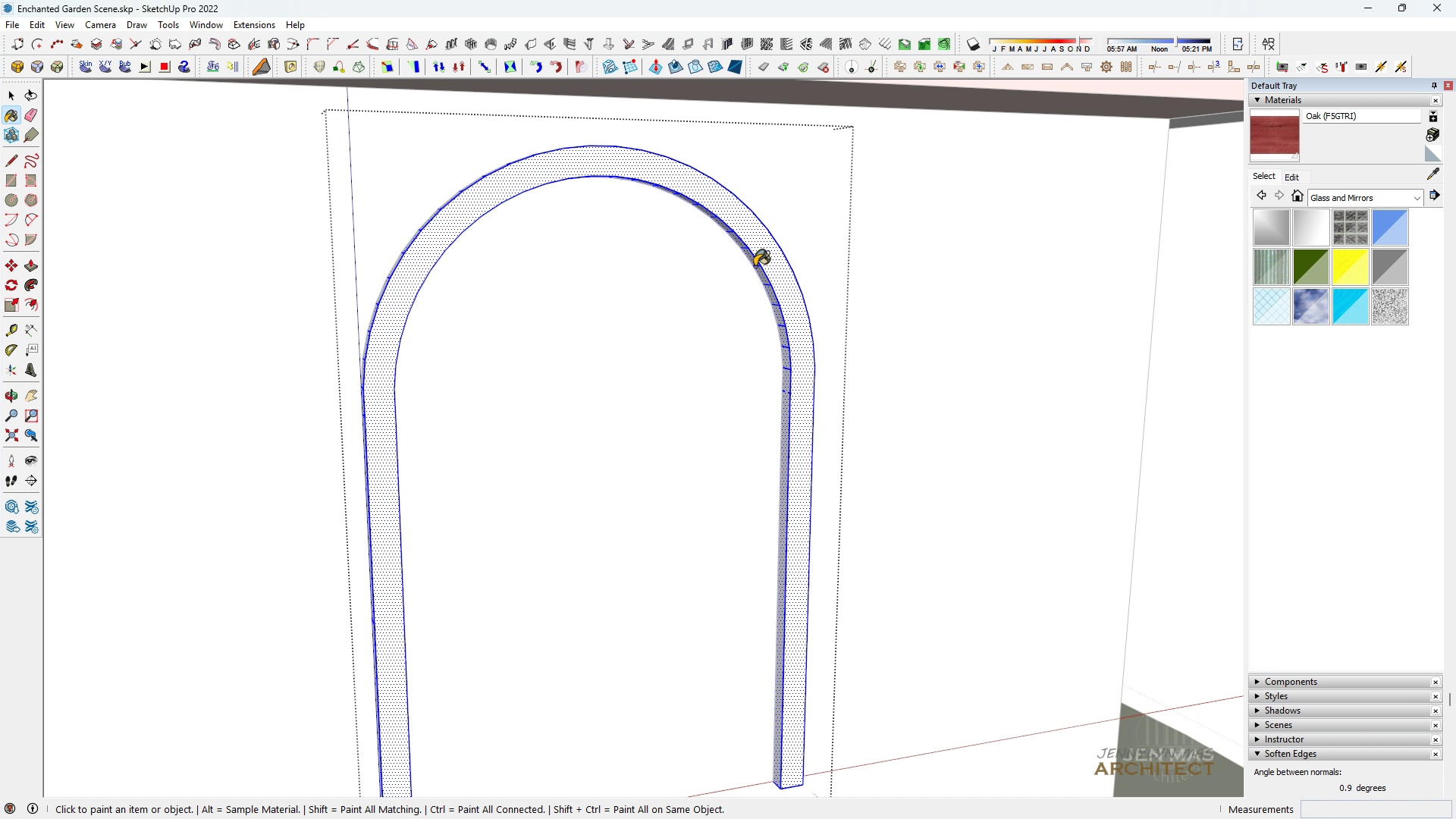 
double_click([755, 266])
 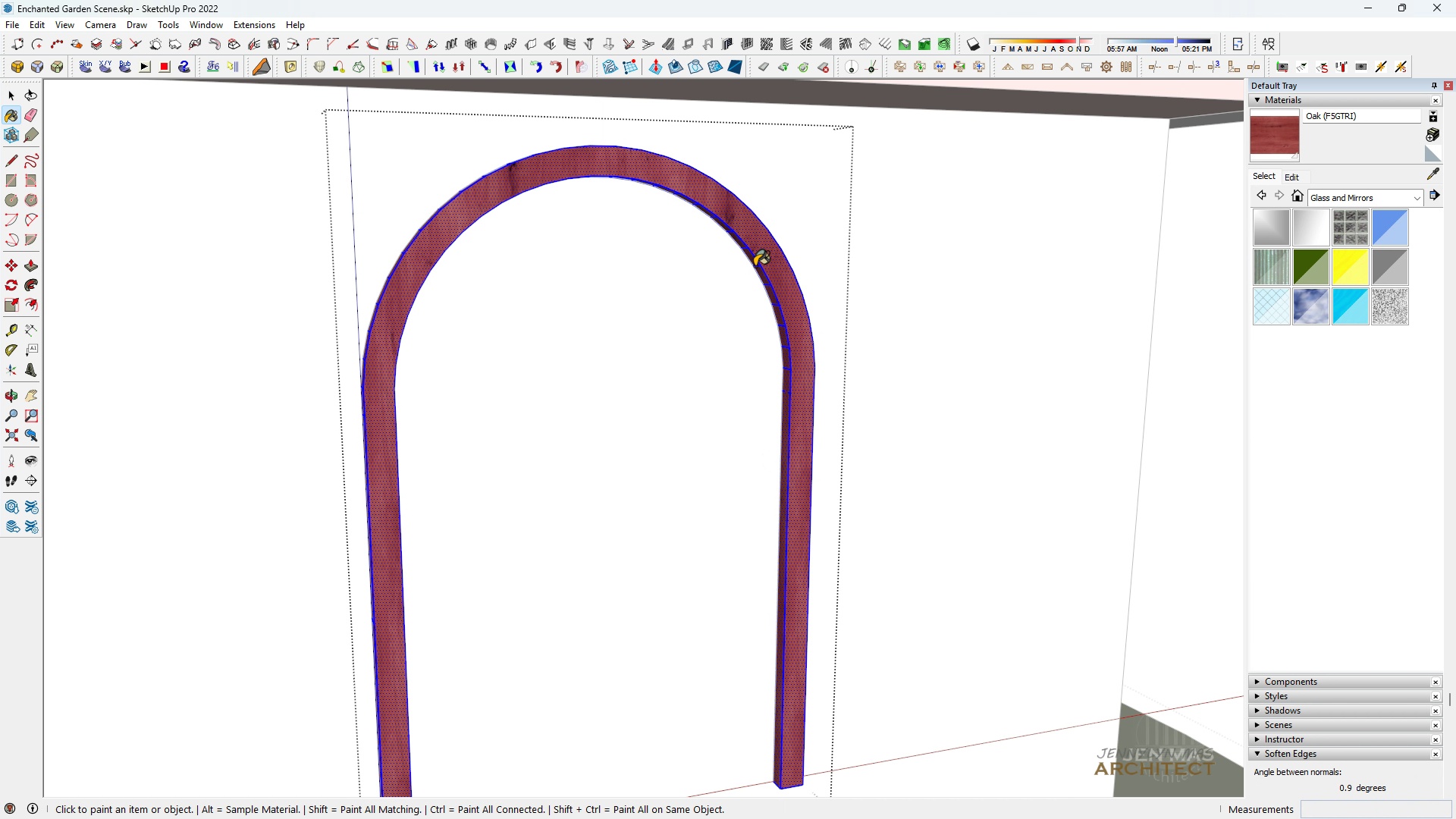 
triple_click([755, 266])
 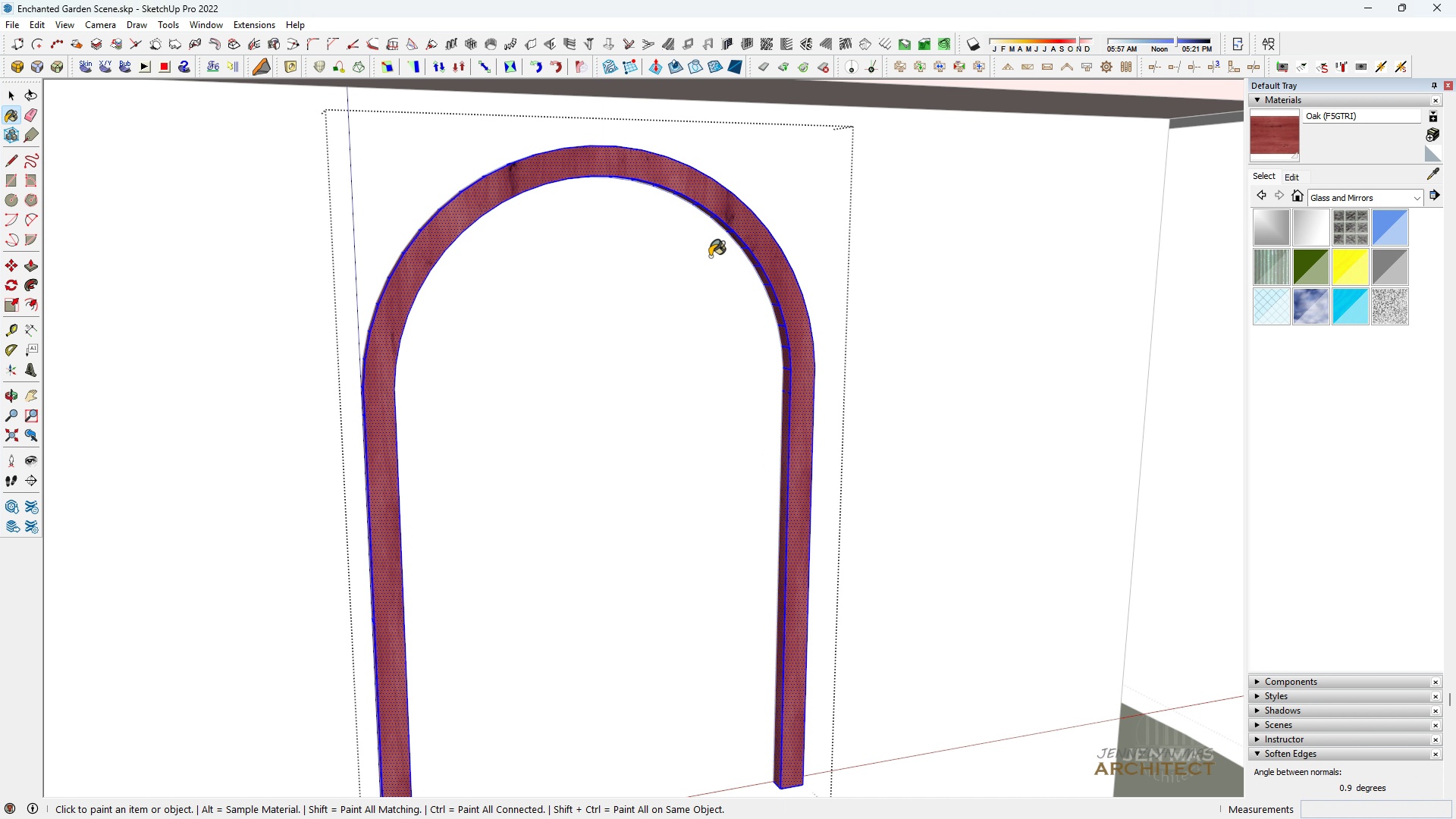 
key(H)
 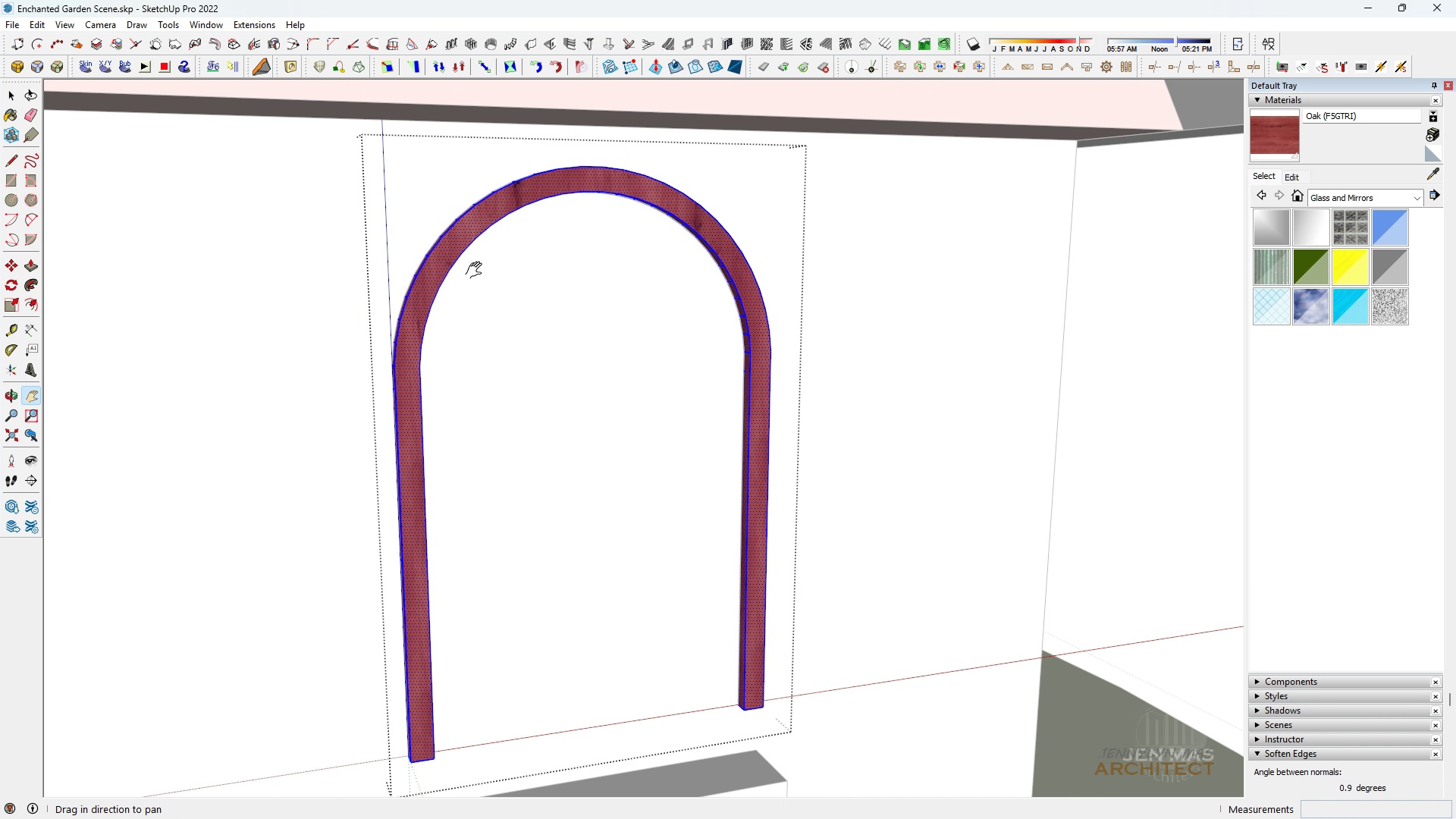 
scroll: coordinate [480, 271], scroll_direction: down, amount: 7.0
 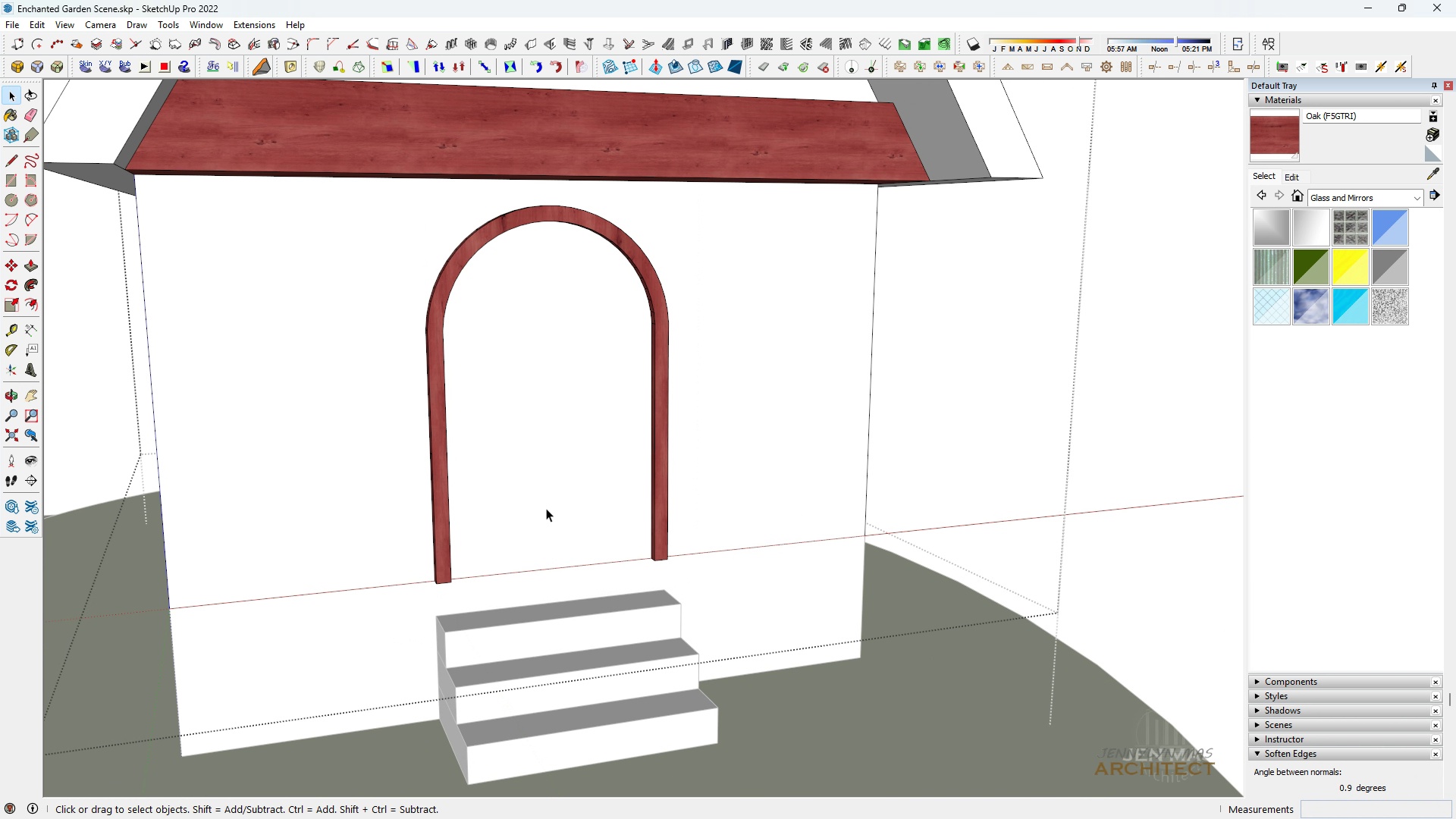 
key(Space)
 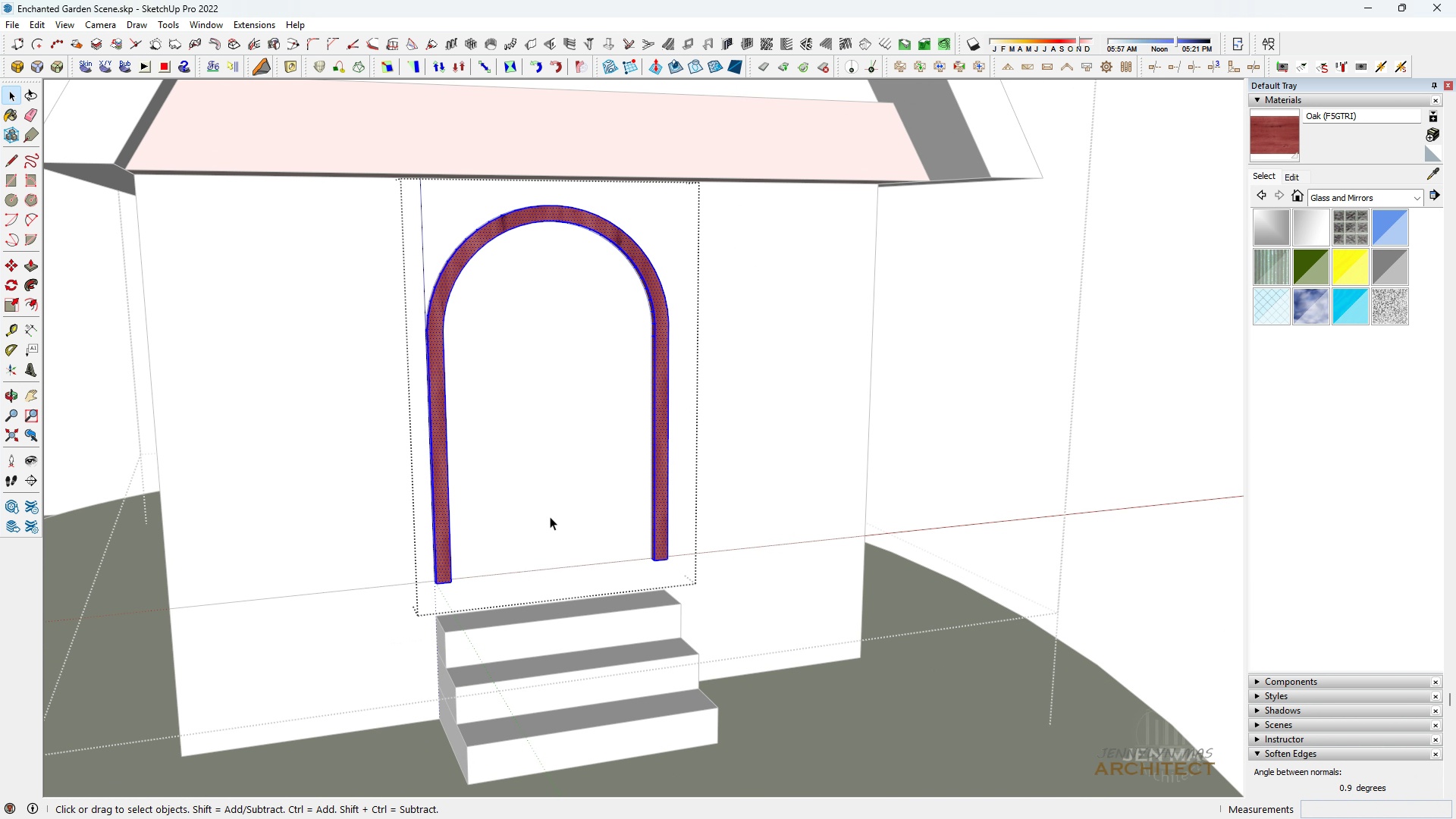 
key(Escape)
 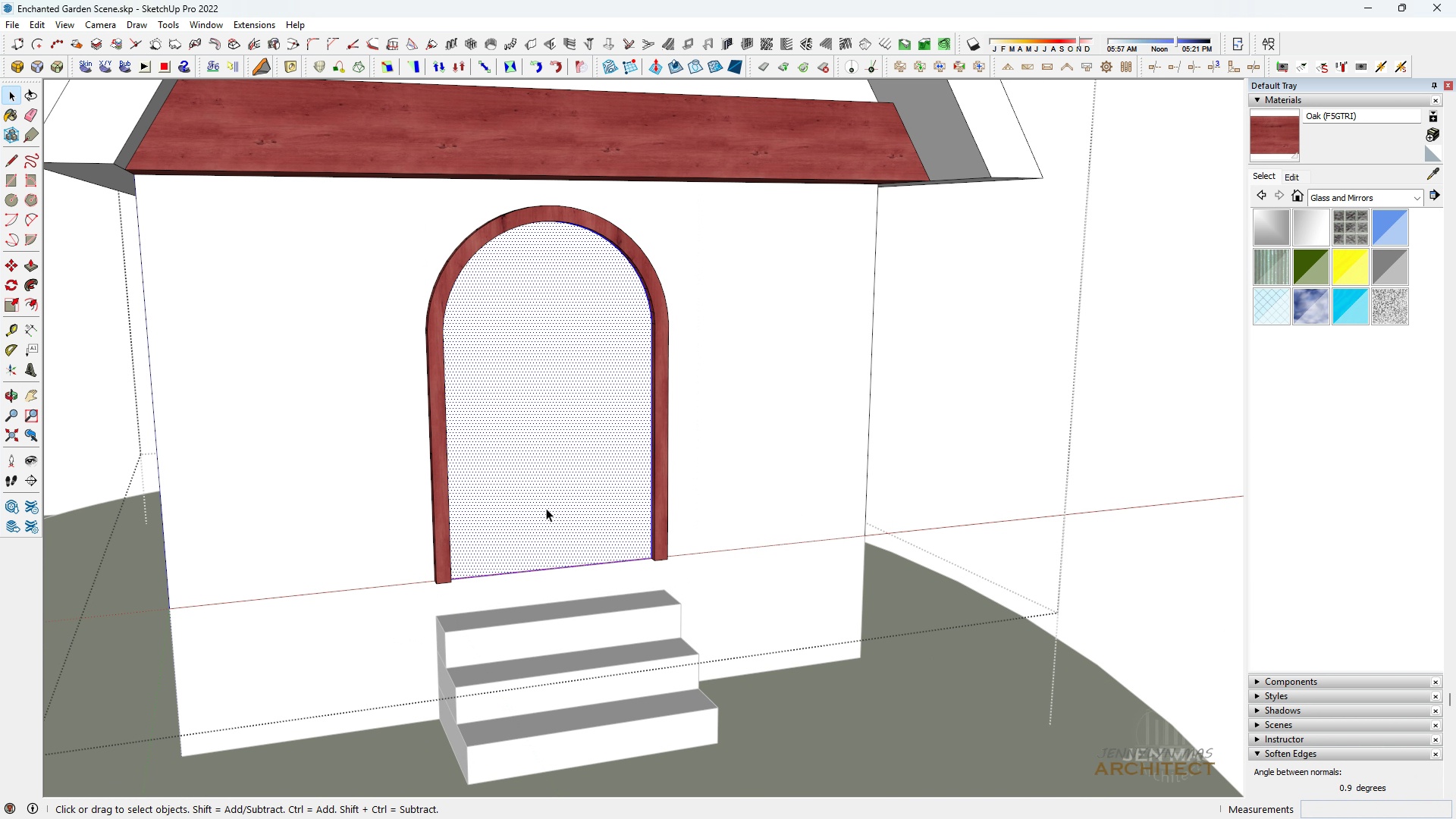 
double_click([546, 508])
 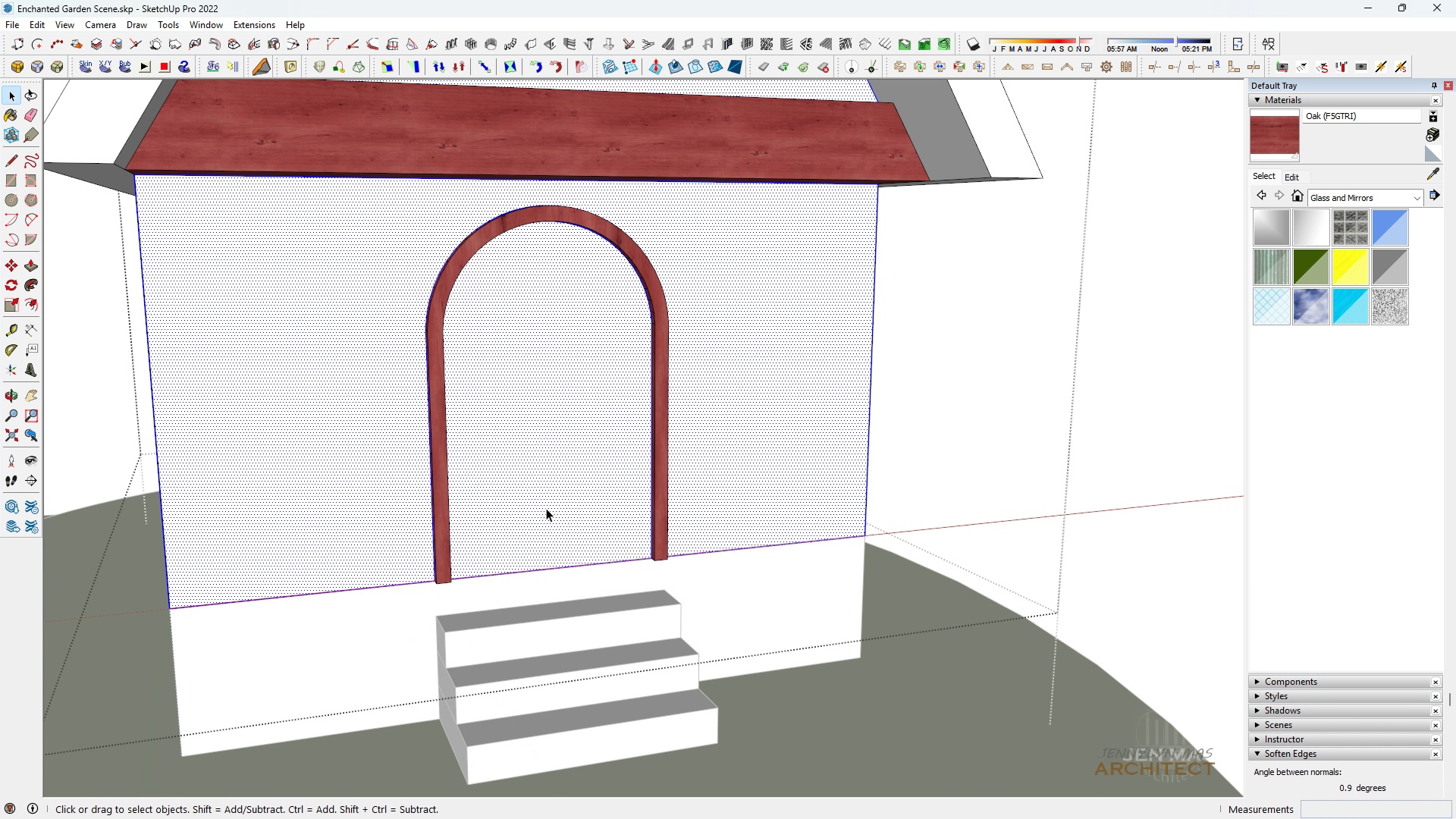 
triple_click([546, 508])
 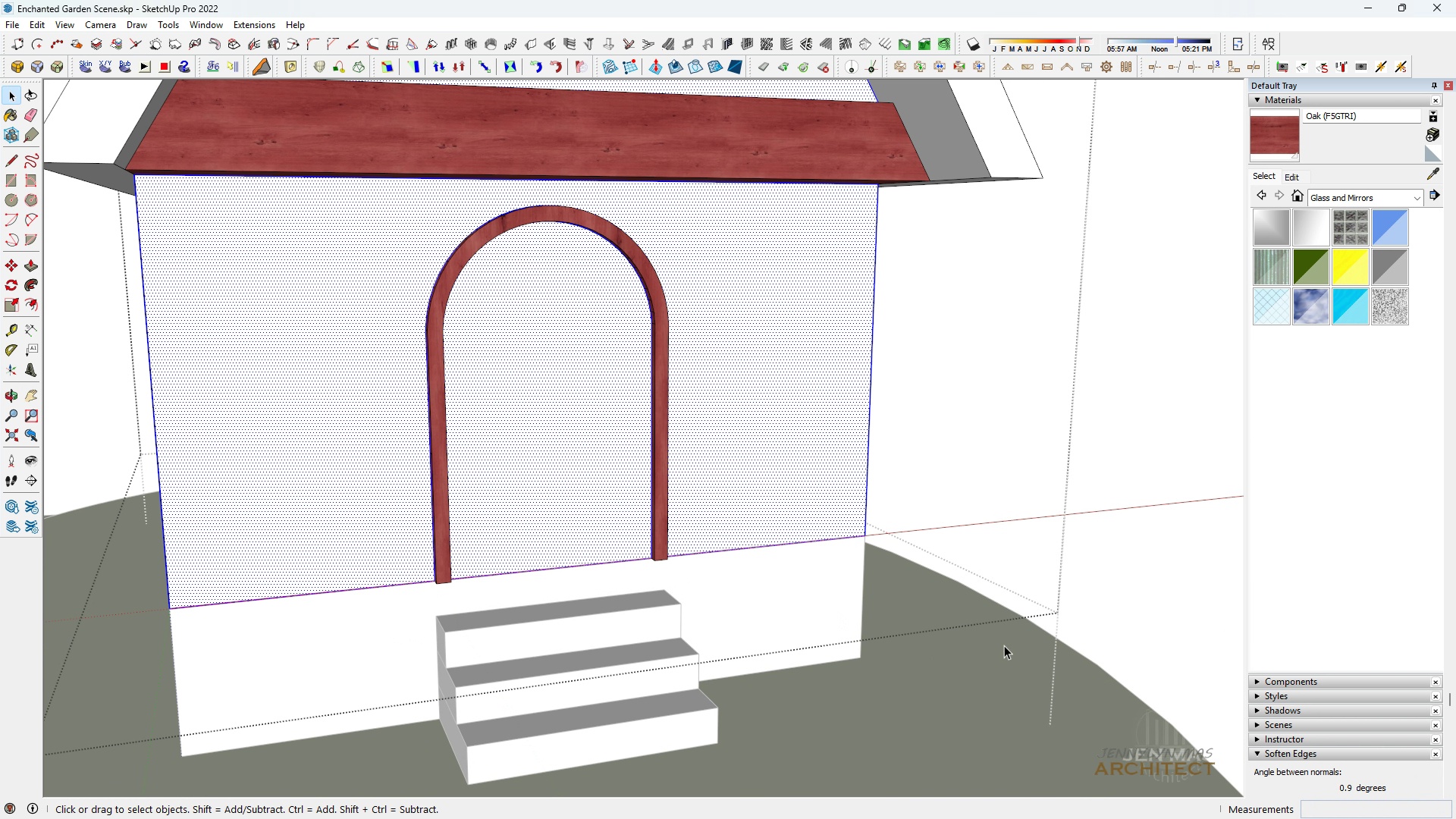 
scroll: coordinate [951, 623], scroll_direction: down, amount: 9.0
 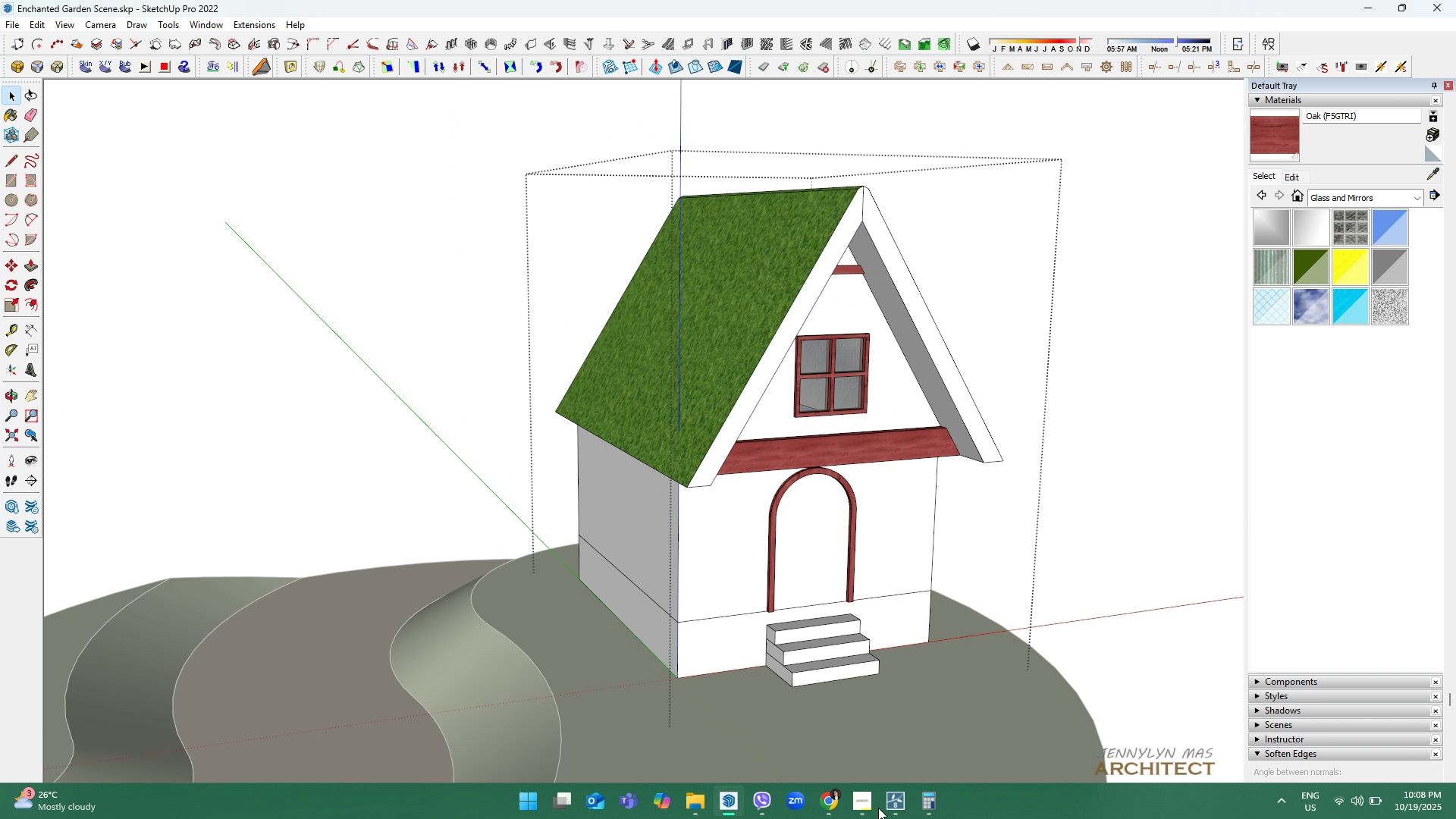 
key(Escape)
 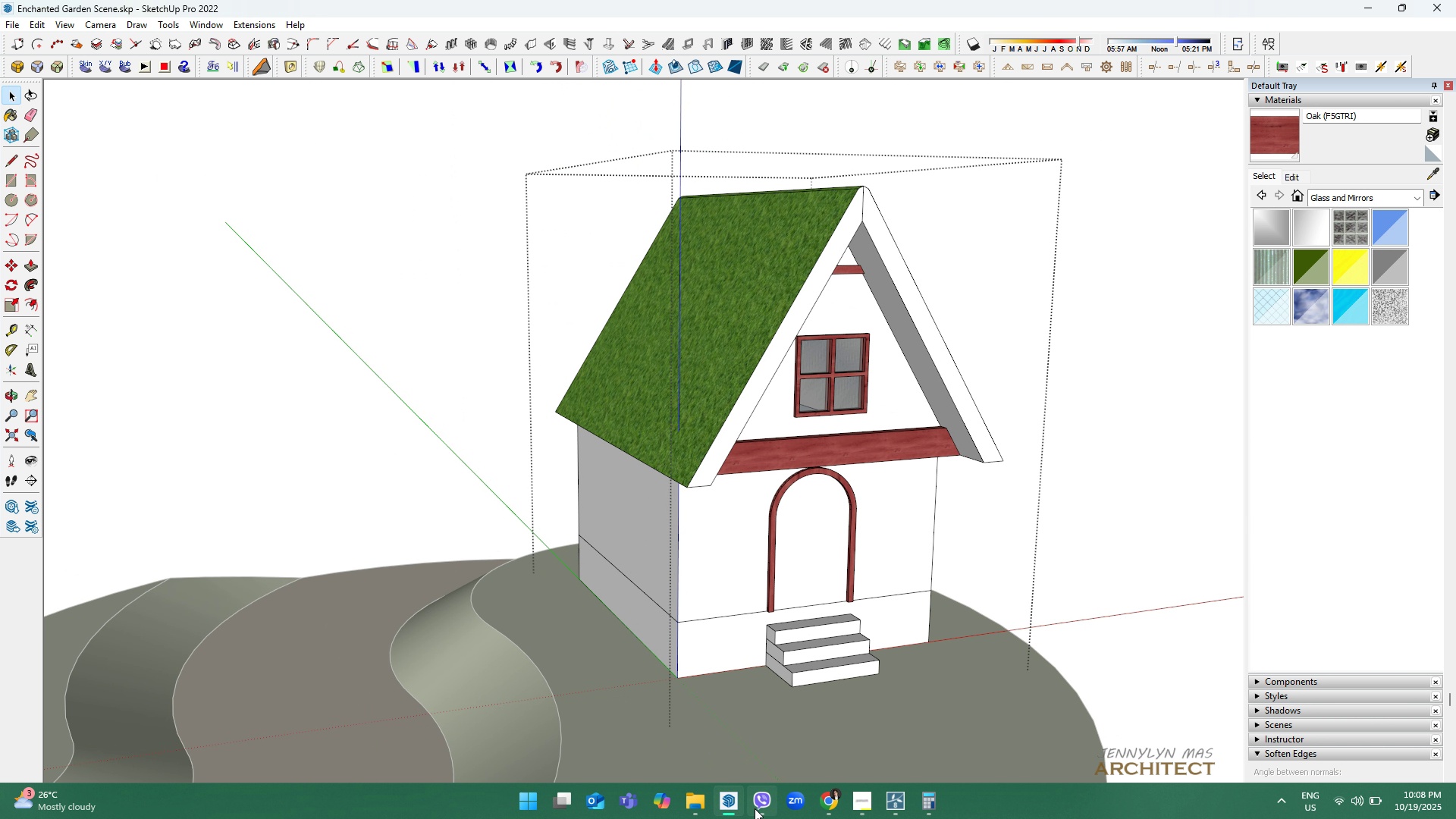 
left_click([704, 813])
 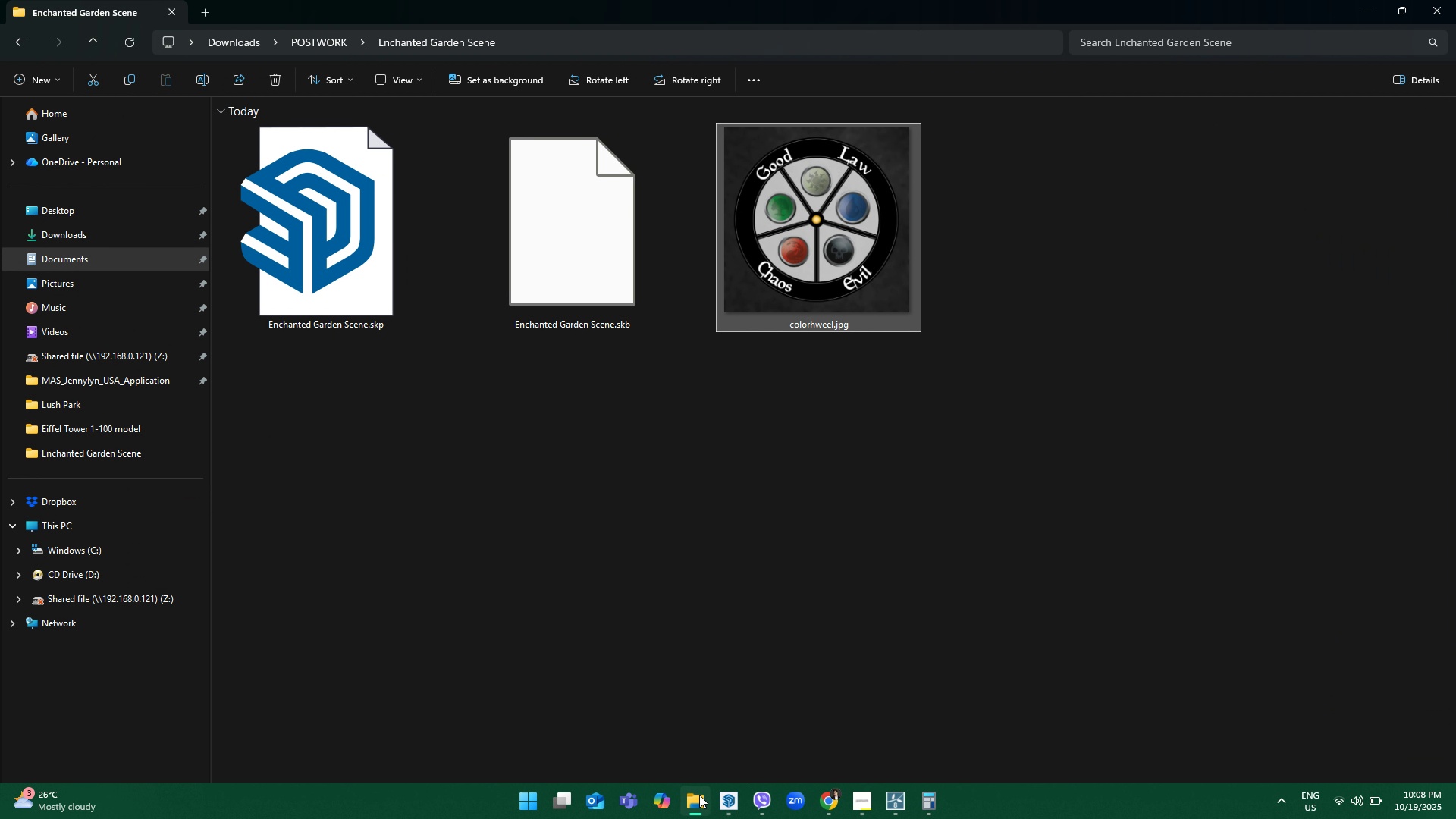 
left_click([699, 795])
 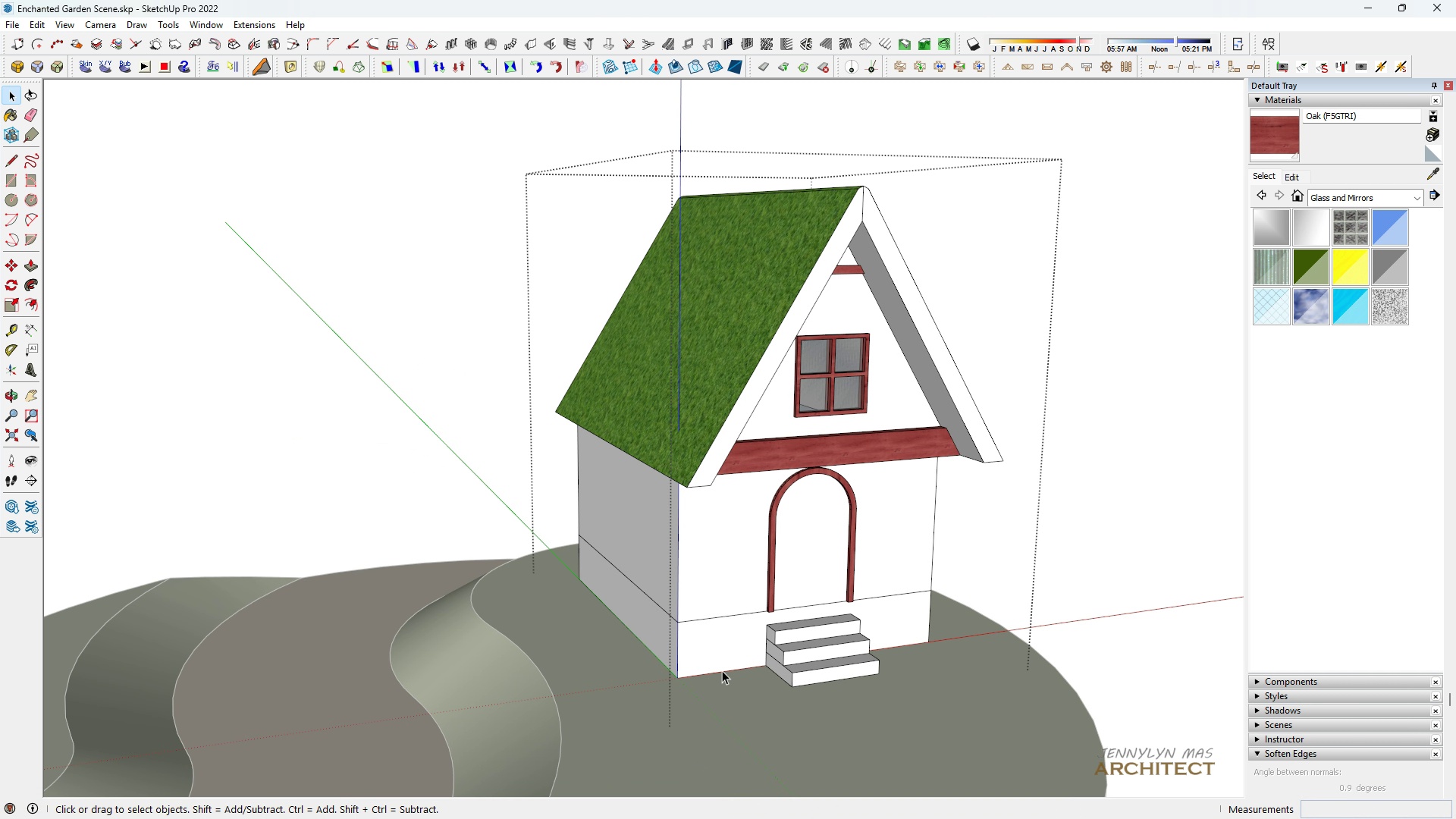 
scroll: coordinate [752, 598], scroll_direction: up, amount: 3.0
 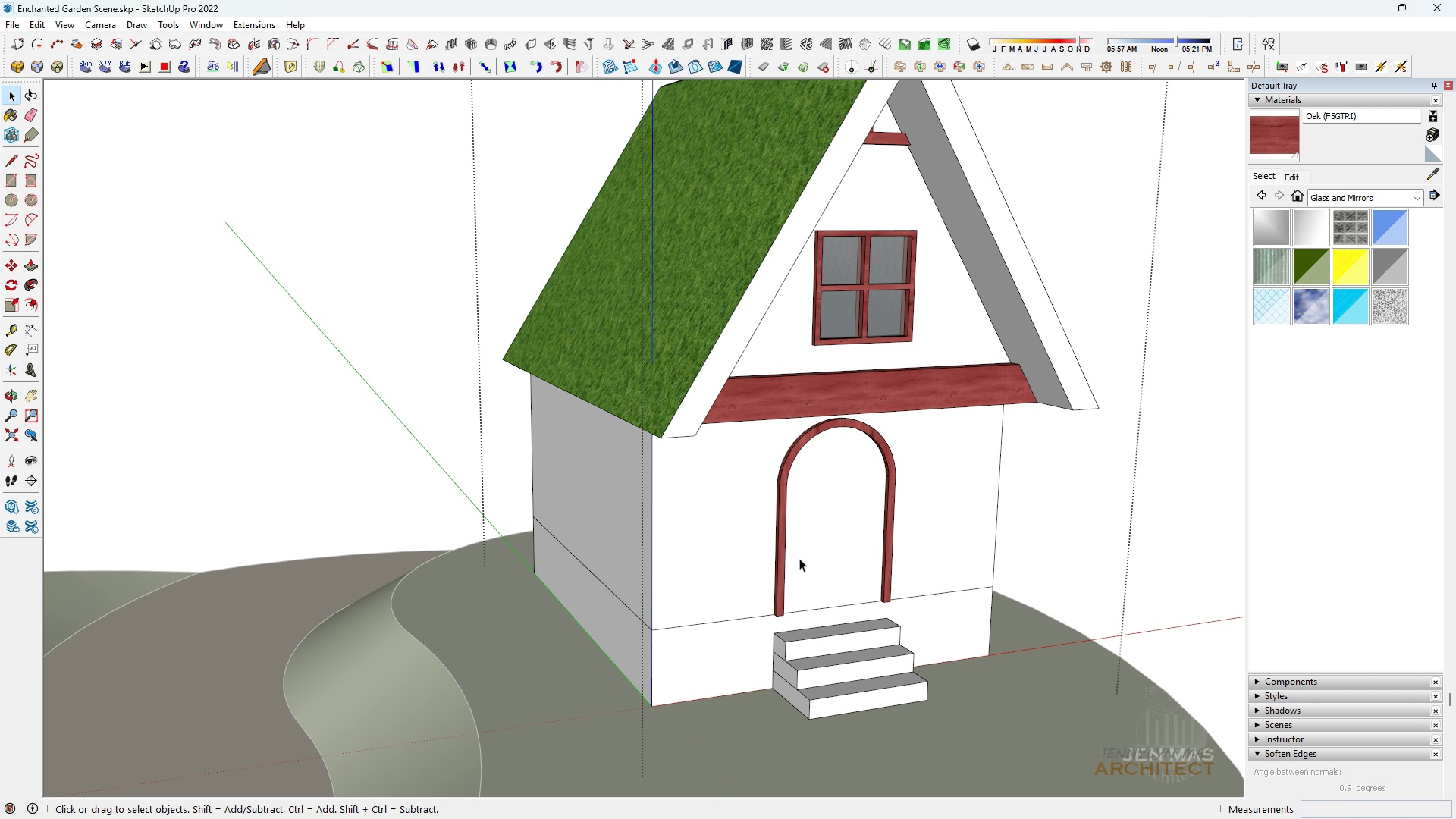 
left_click([799, 558])
 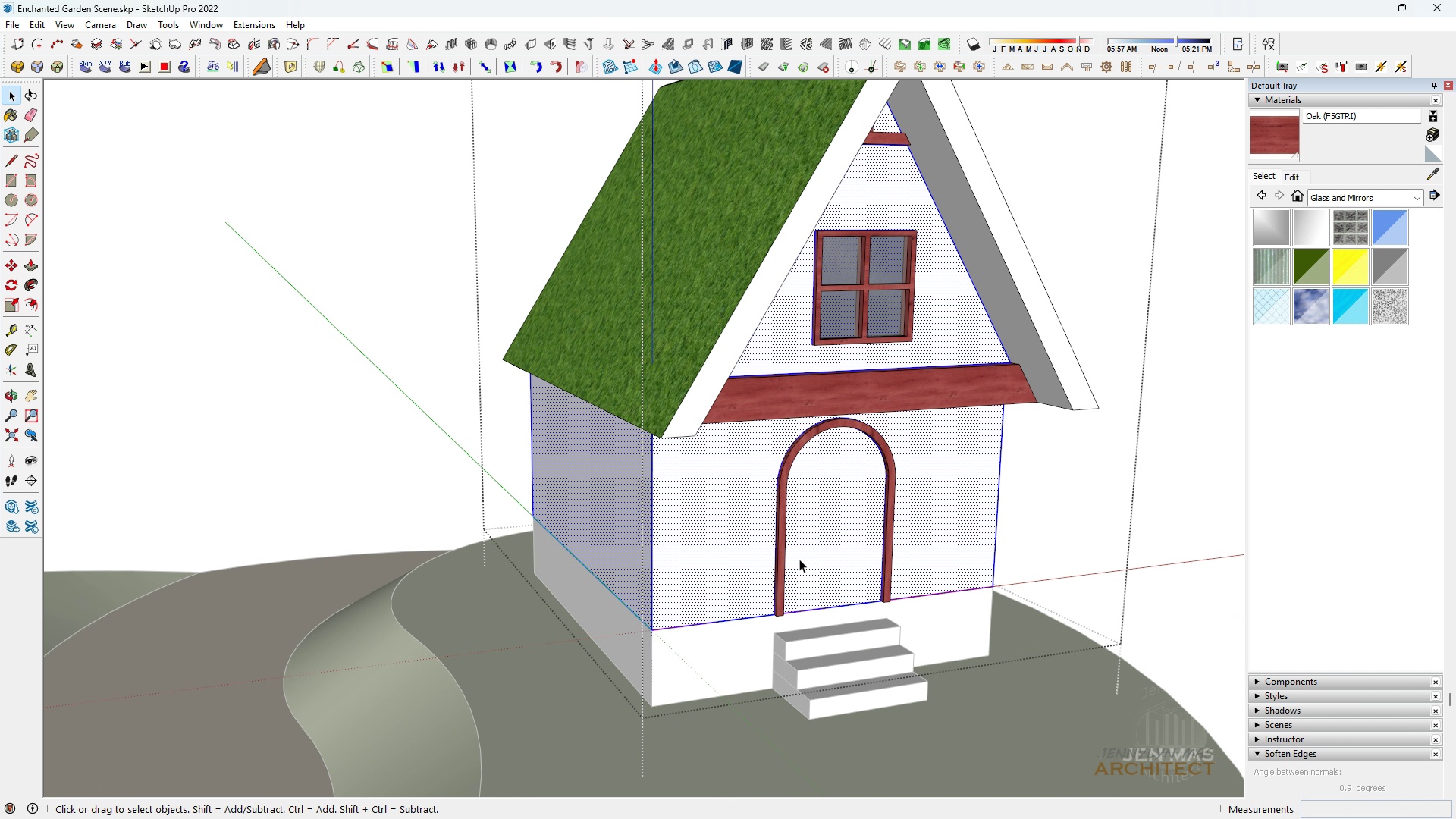 
triple_click([799, 559])
 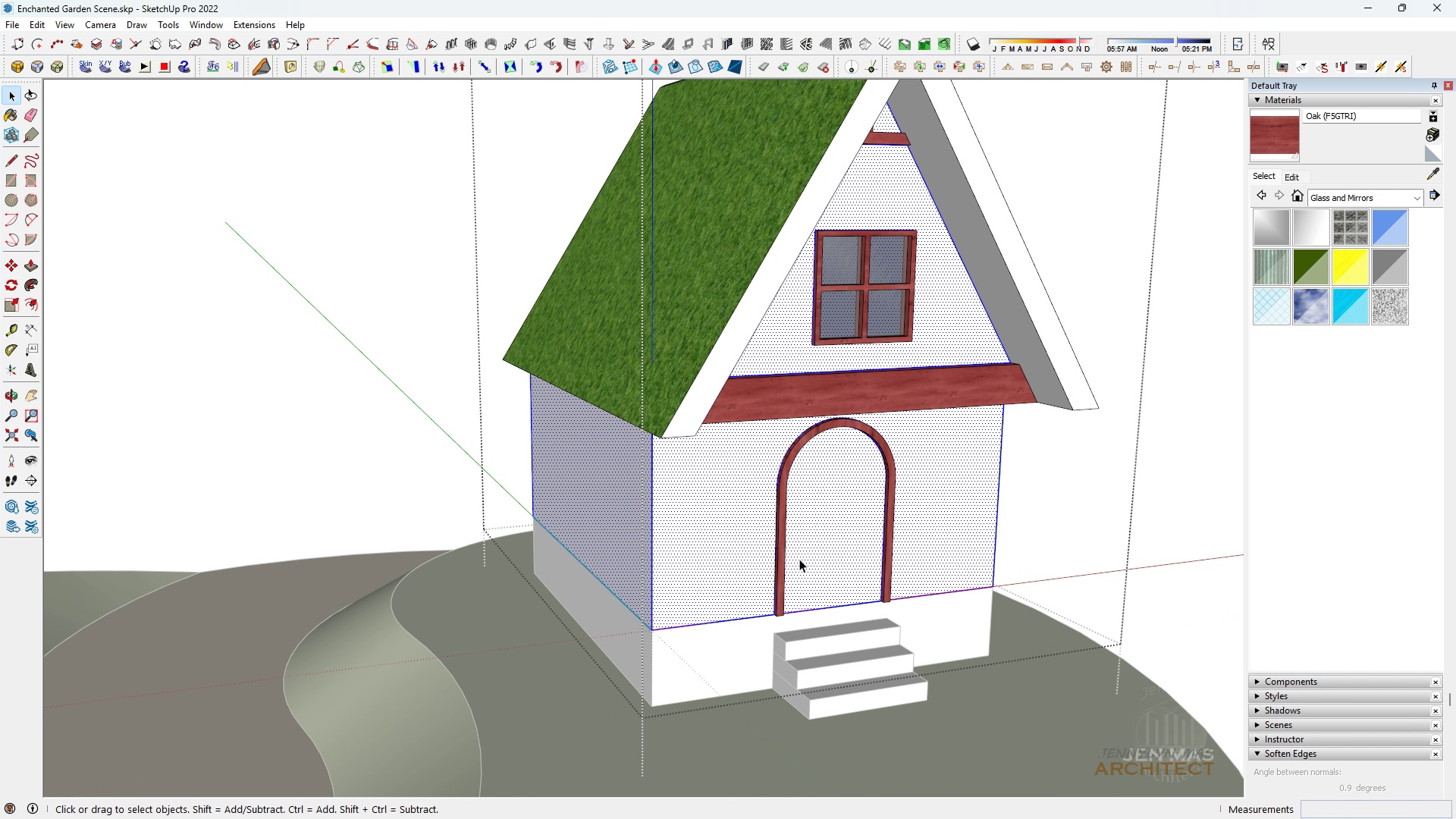 
triple_click([799, 559])
 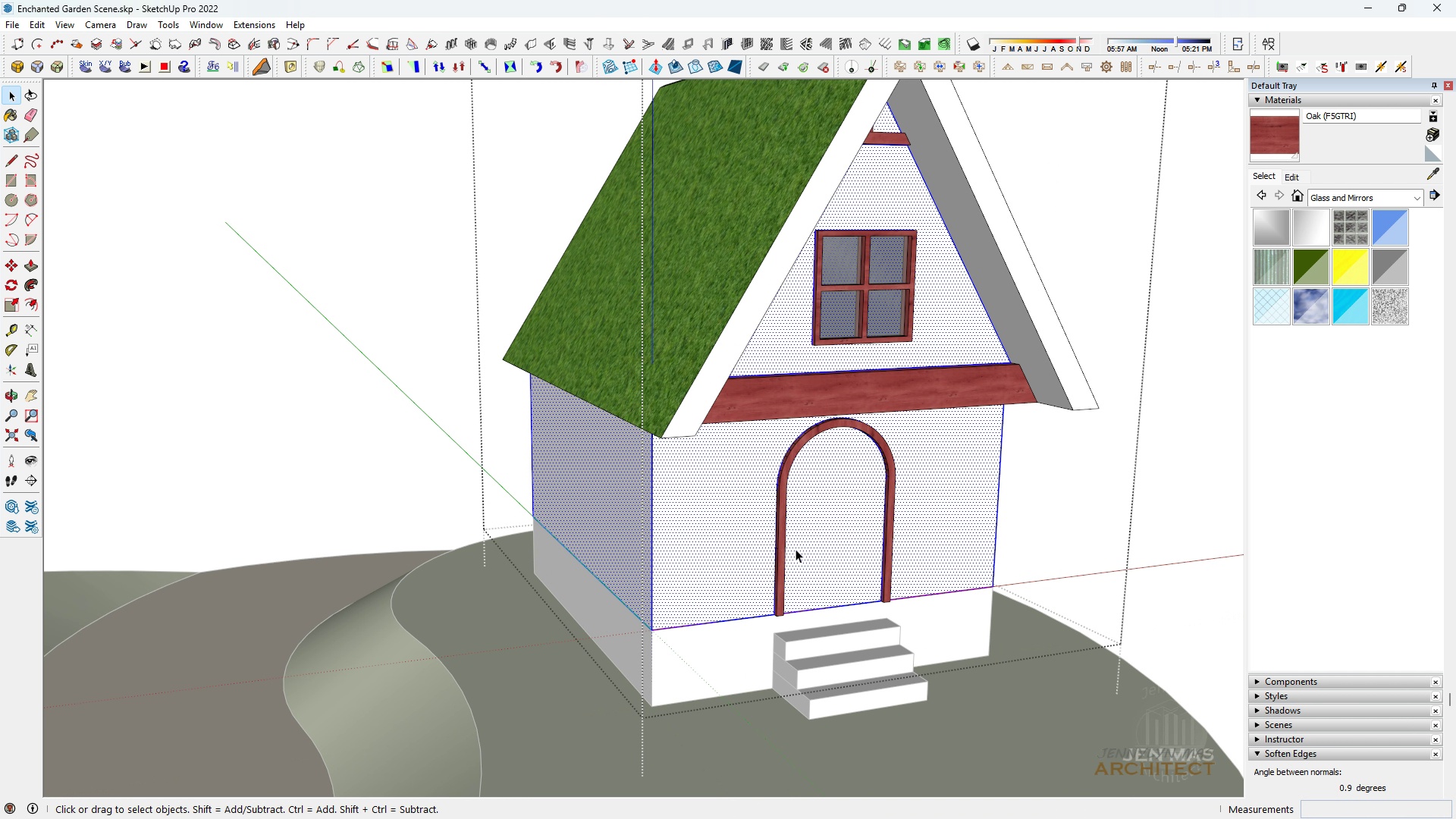 
key(Space)
 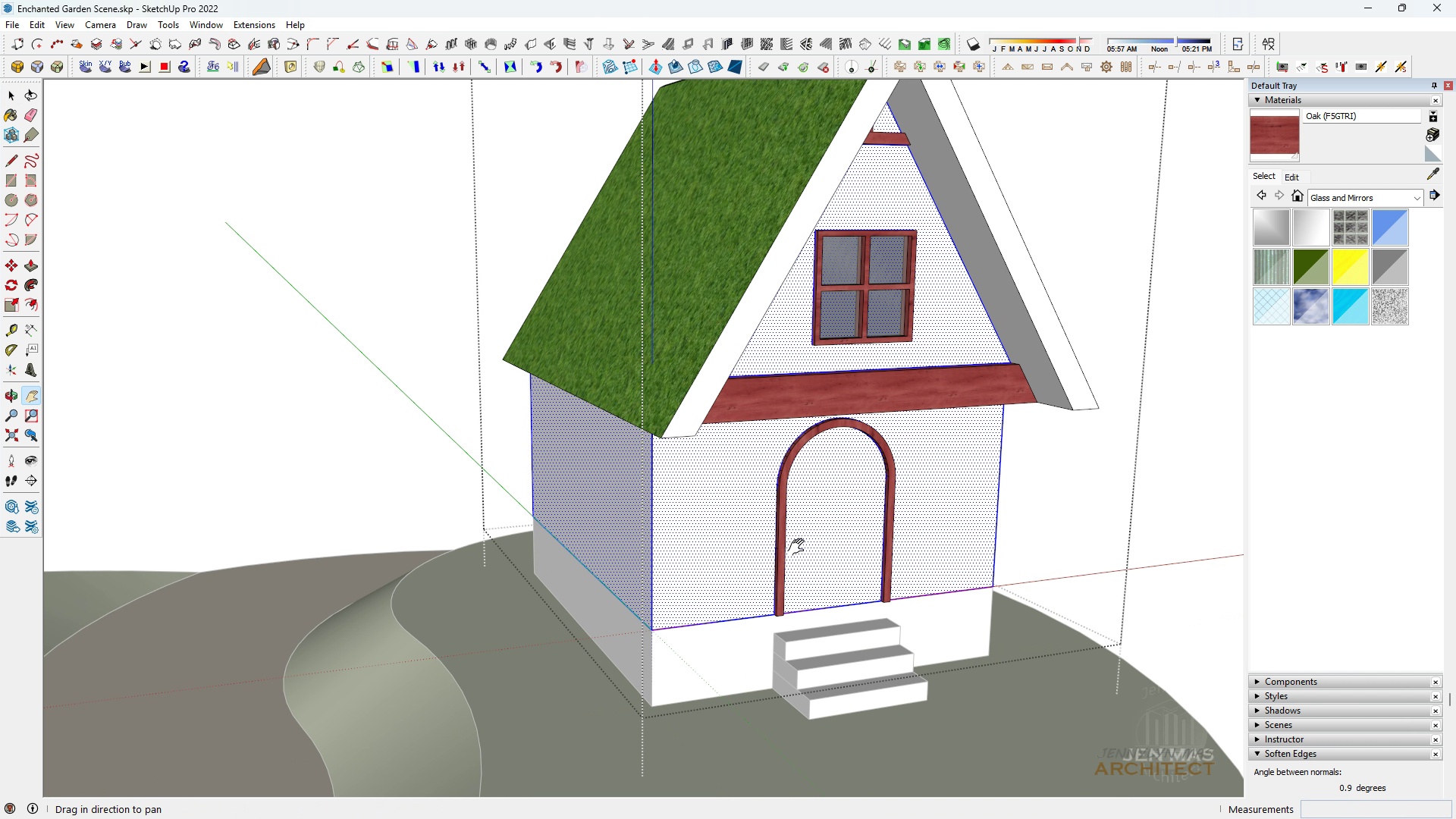 
key(H)
 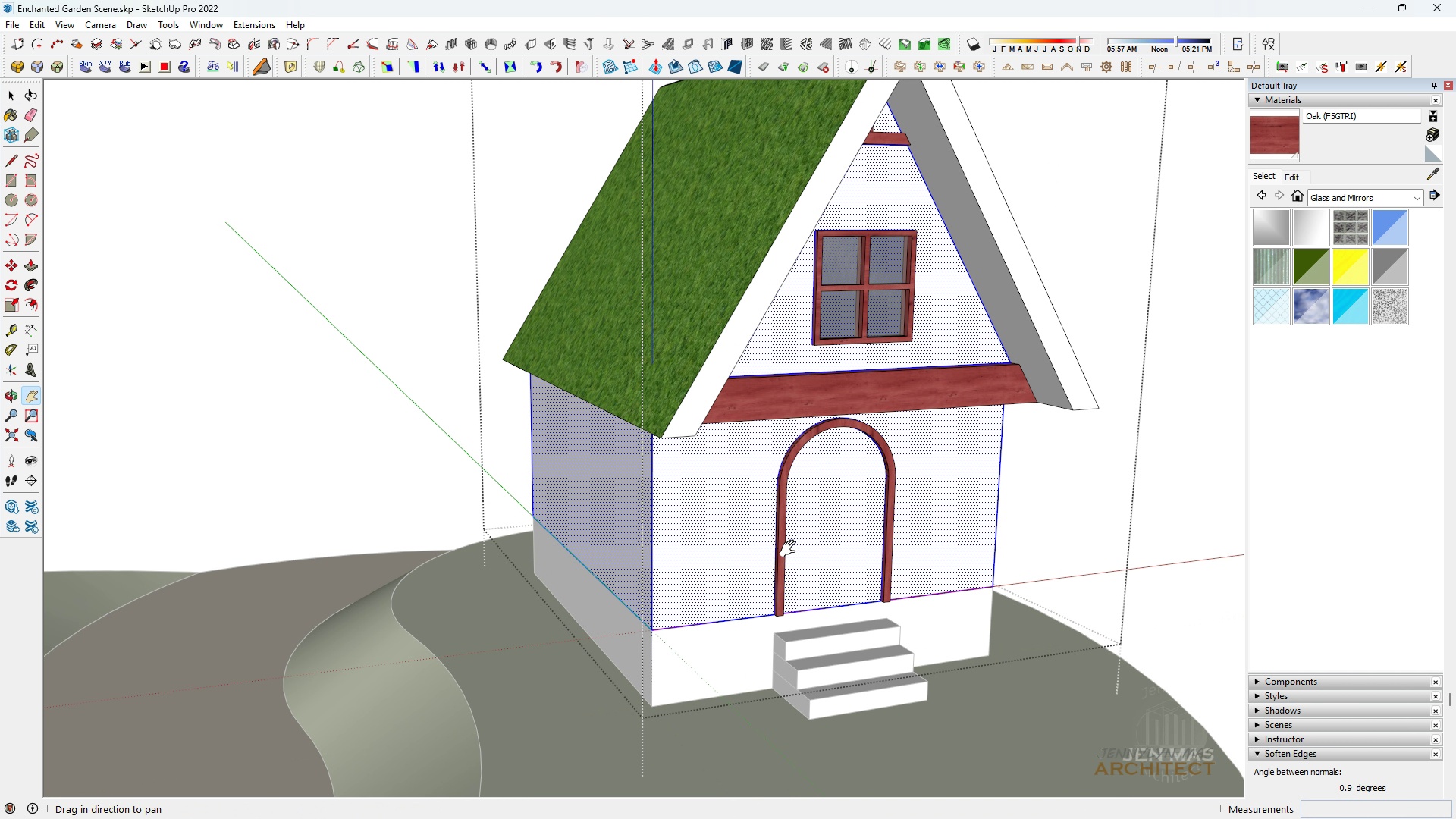 
left_click_drag(start_coordinate=[792, 550], to_coordinate=[718, 521])
 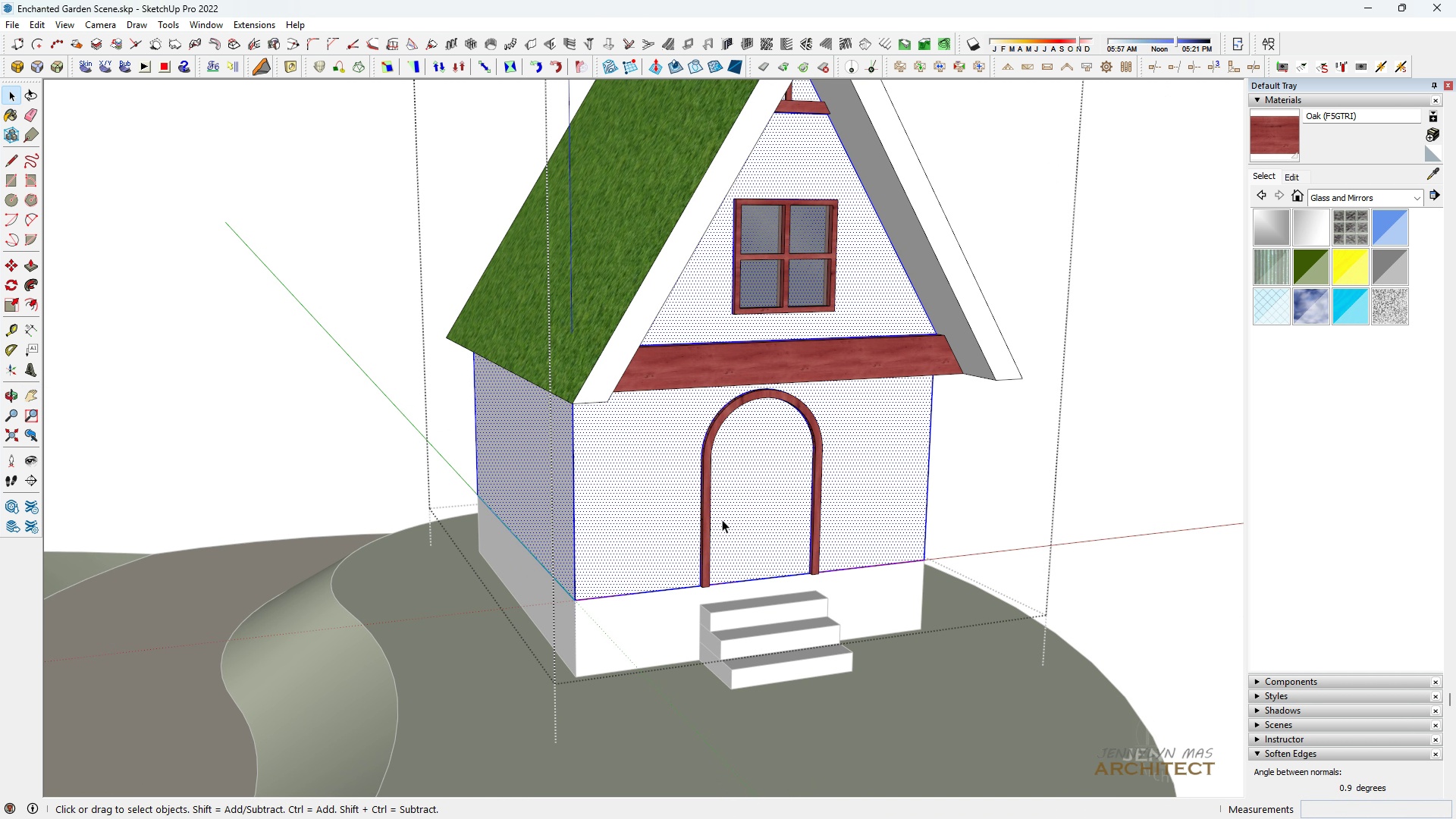 
key(Space)
 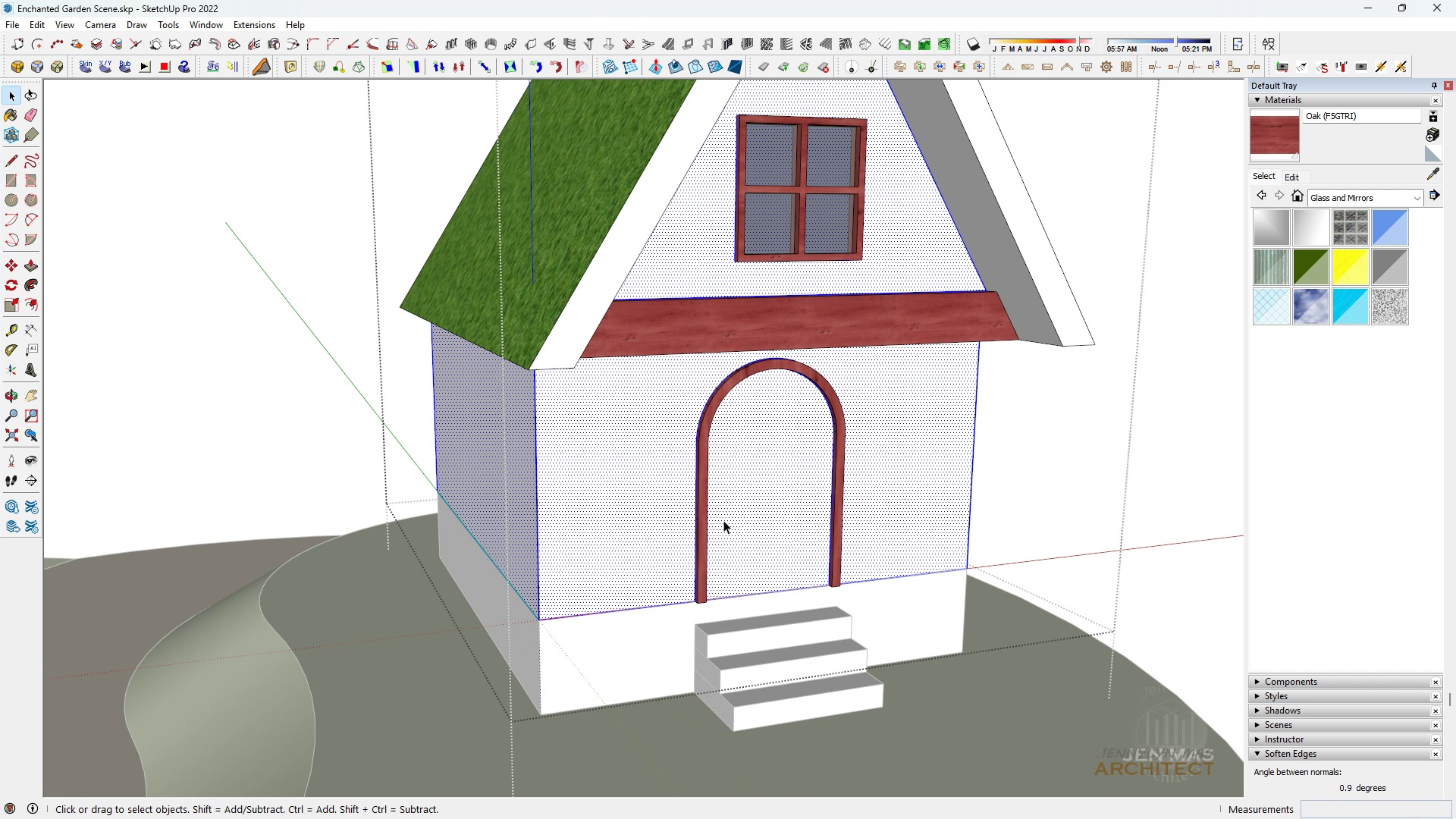 
scroll: coordinate [724, 520], scroll_direction: up, amount: 4.0
 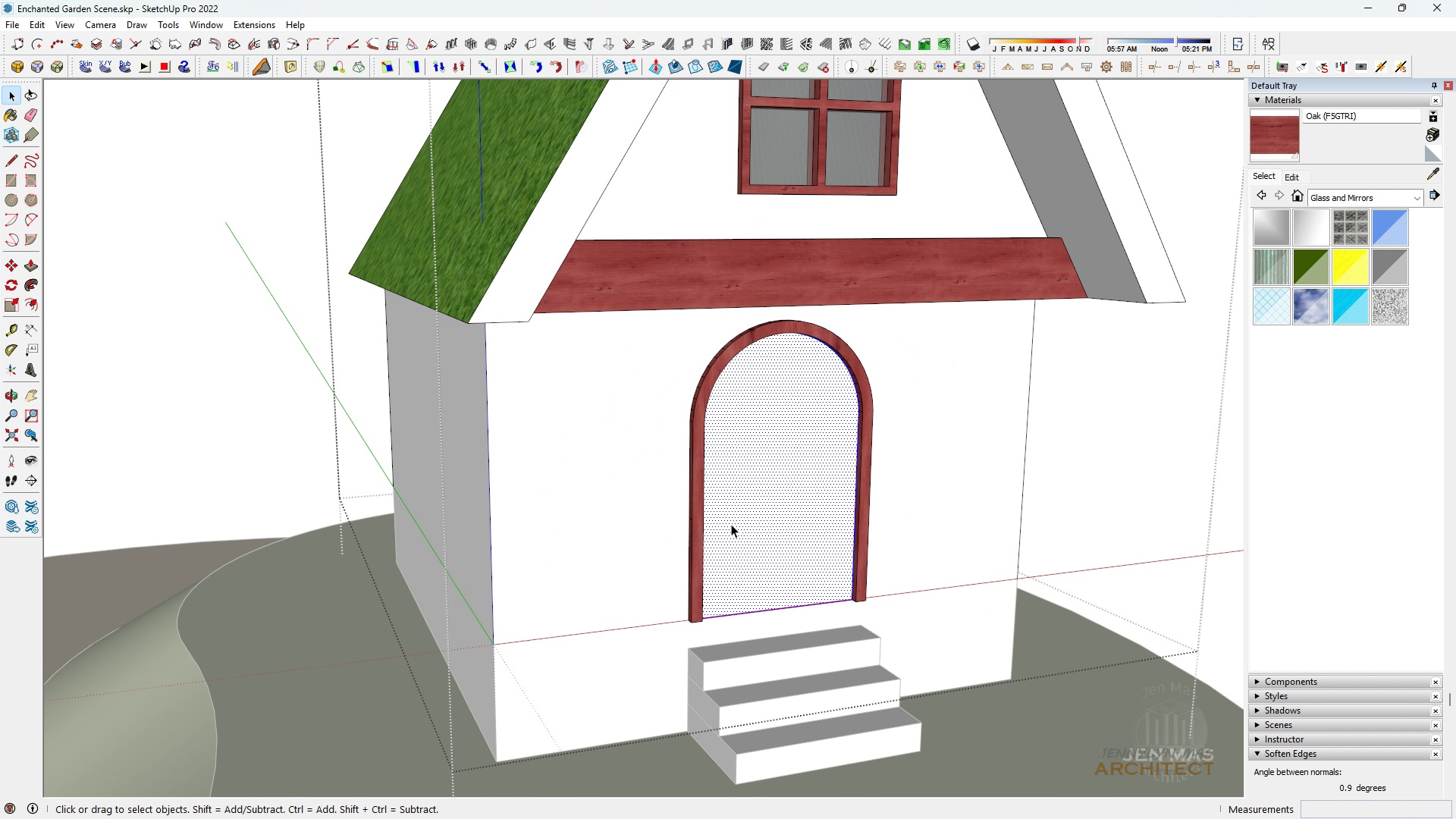 
double_click([731, 524])
 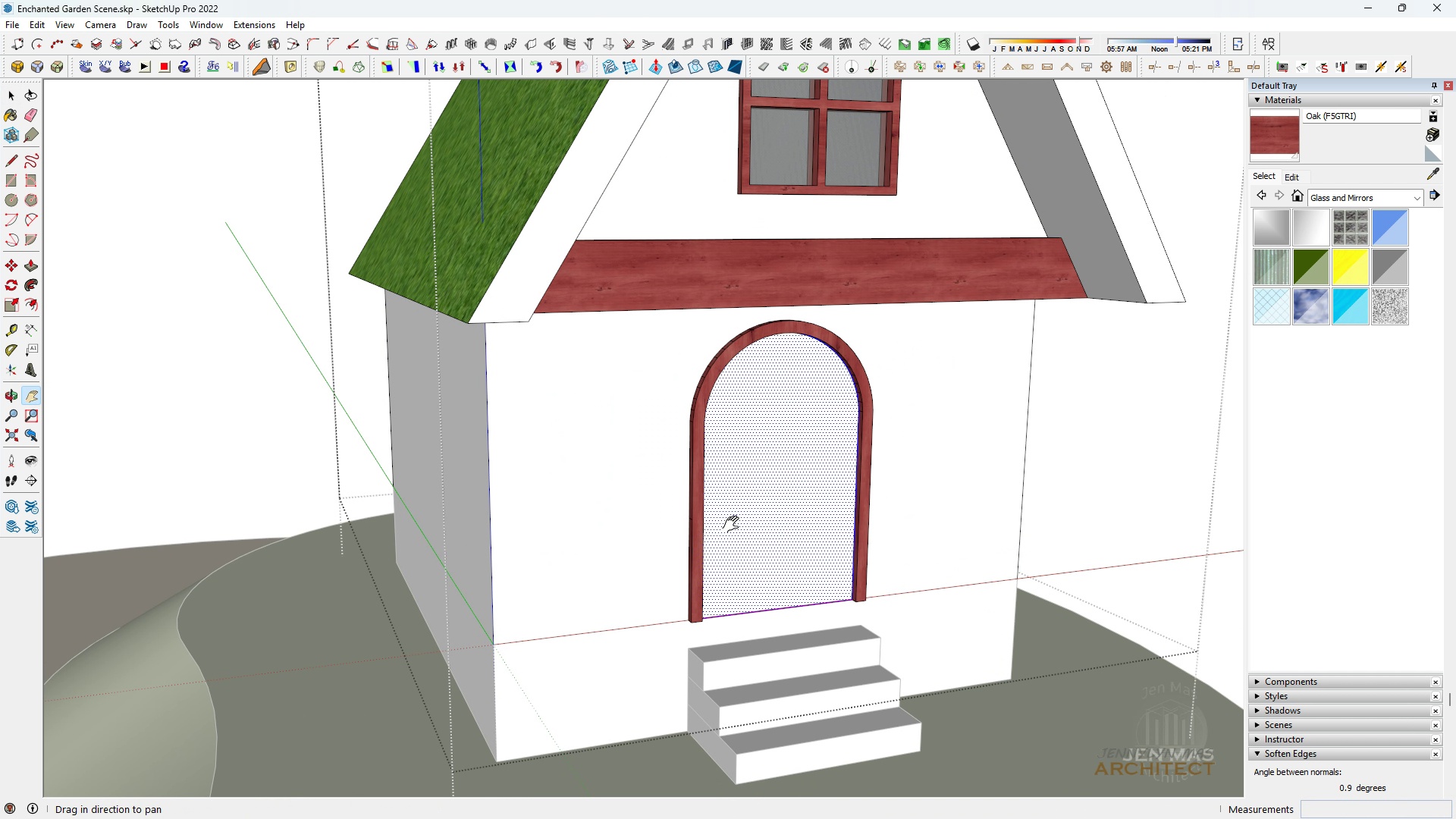 
key(H)
 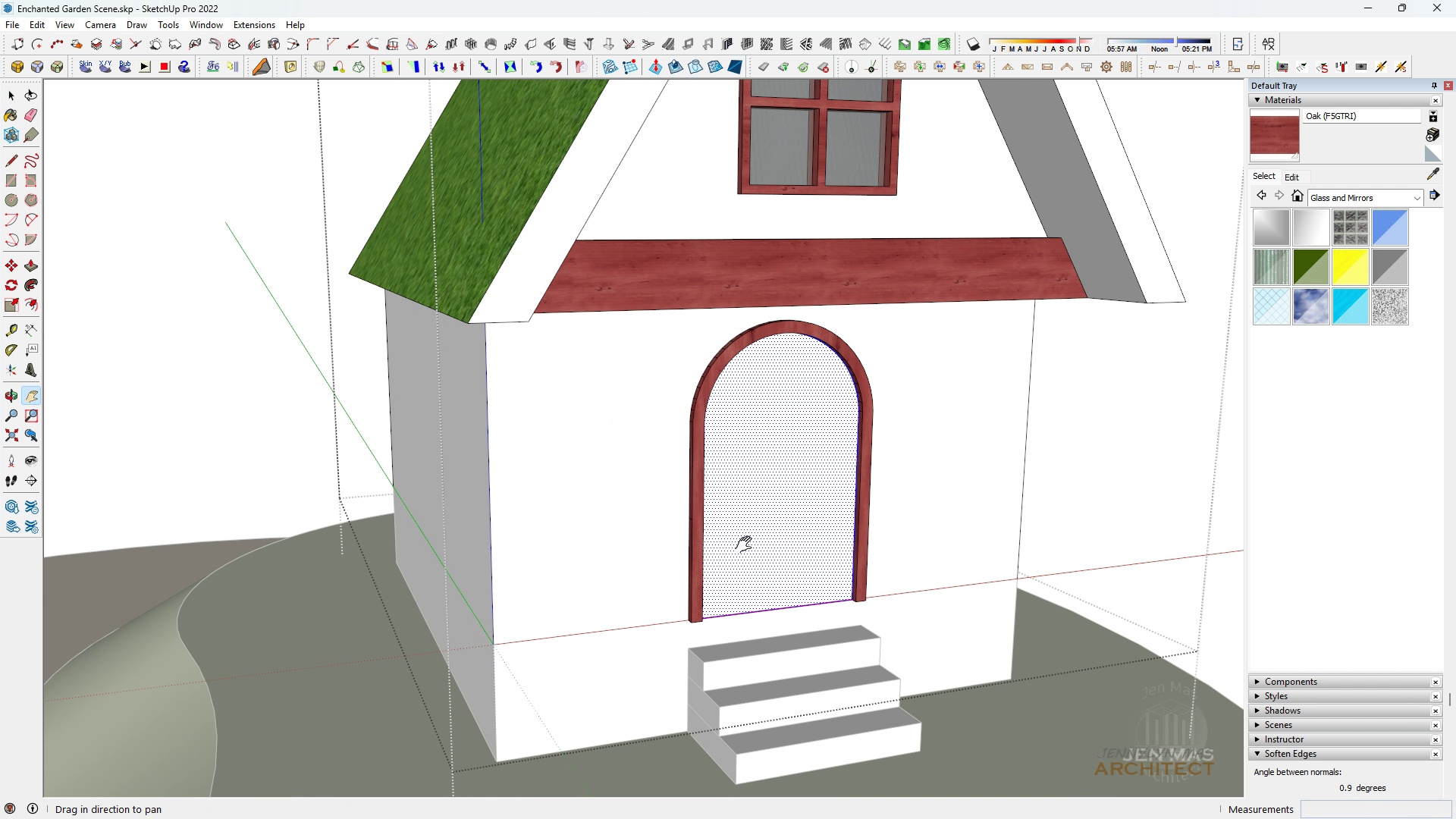 
left_click_drag(start_coordinate=[747, 548], to_coordinate=[699, 568])
 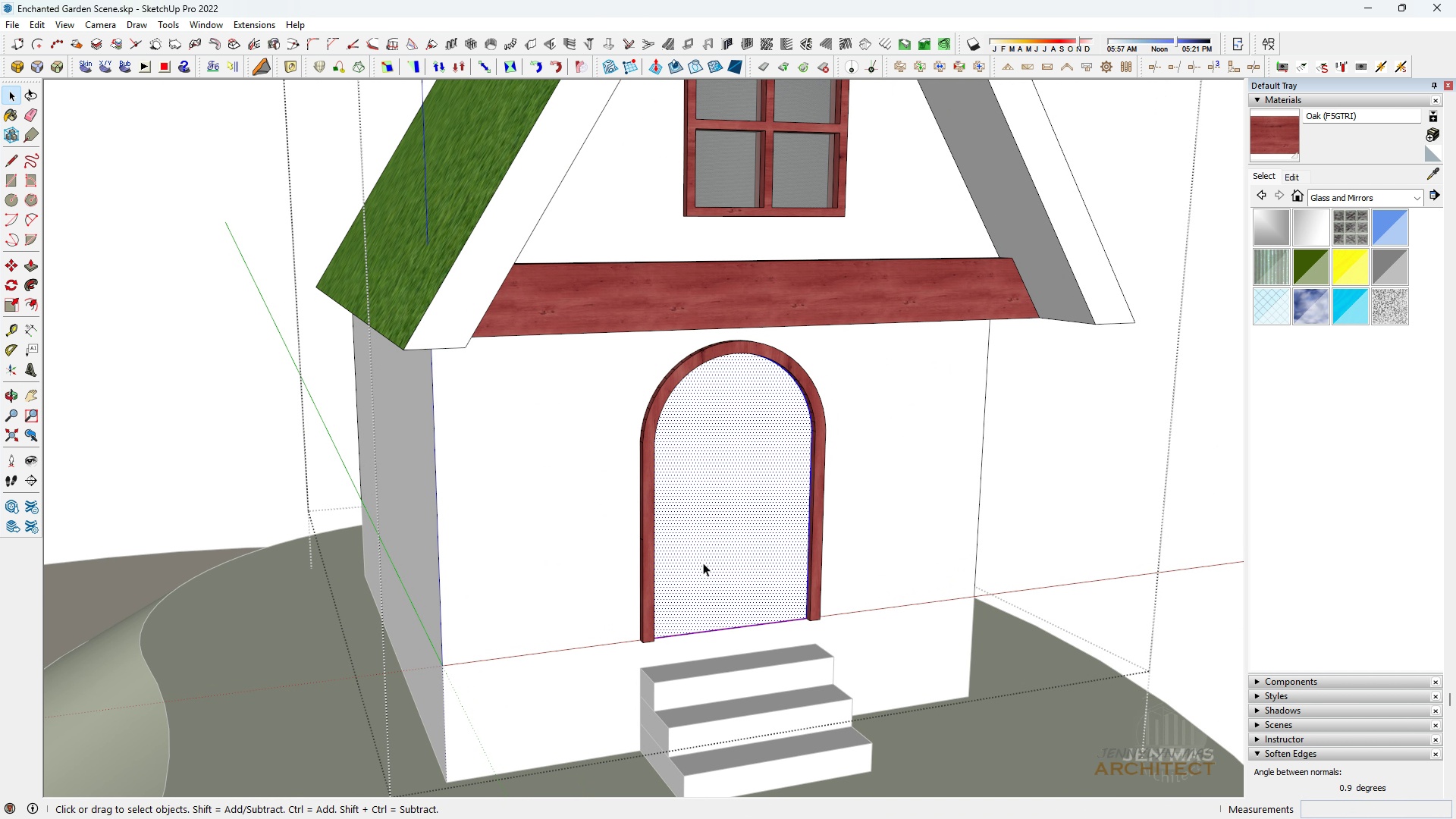 
key(Space)
 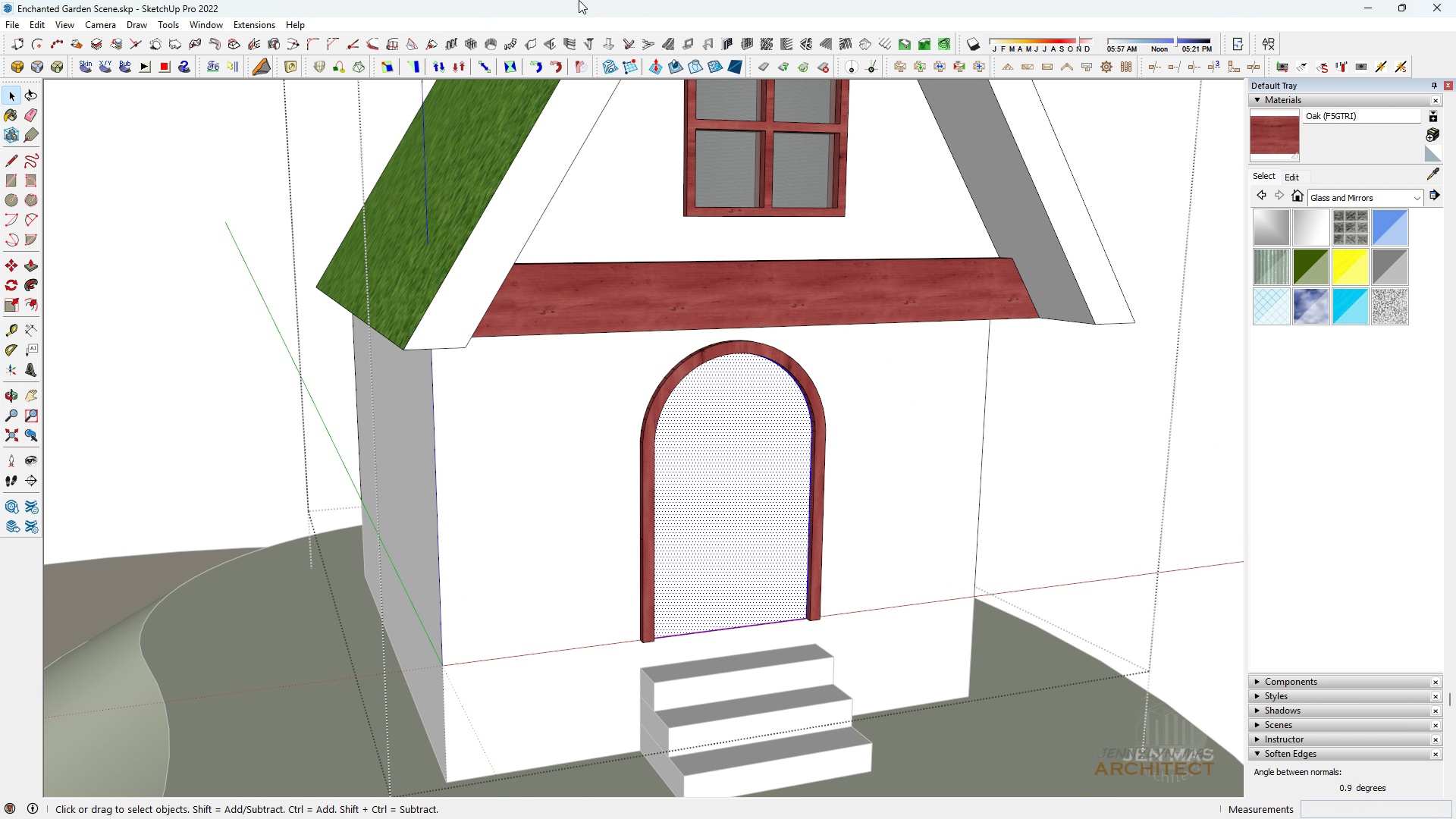 
key(Control+ControlLeft)
 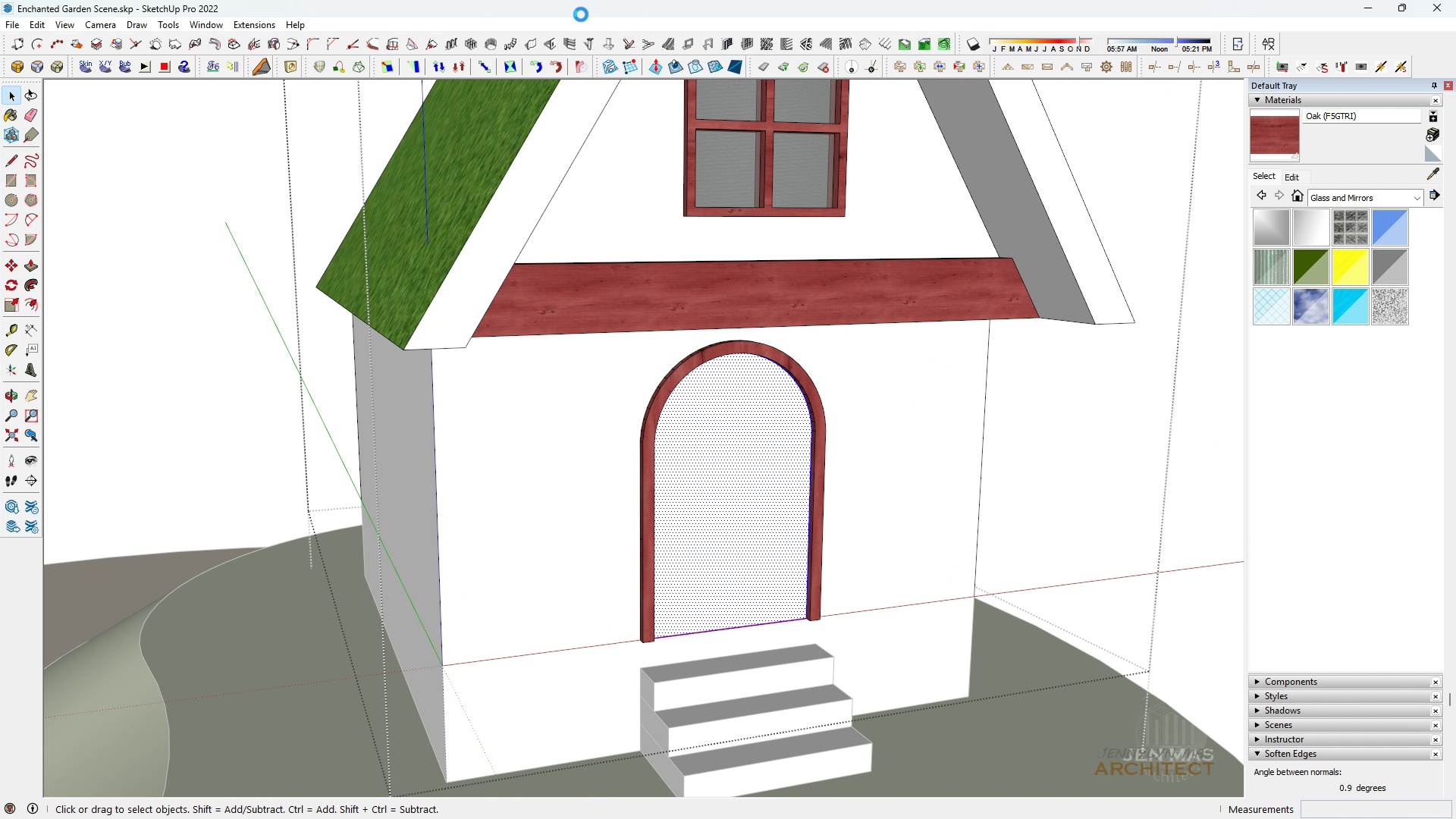 
key(Control+S)
 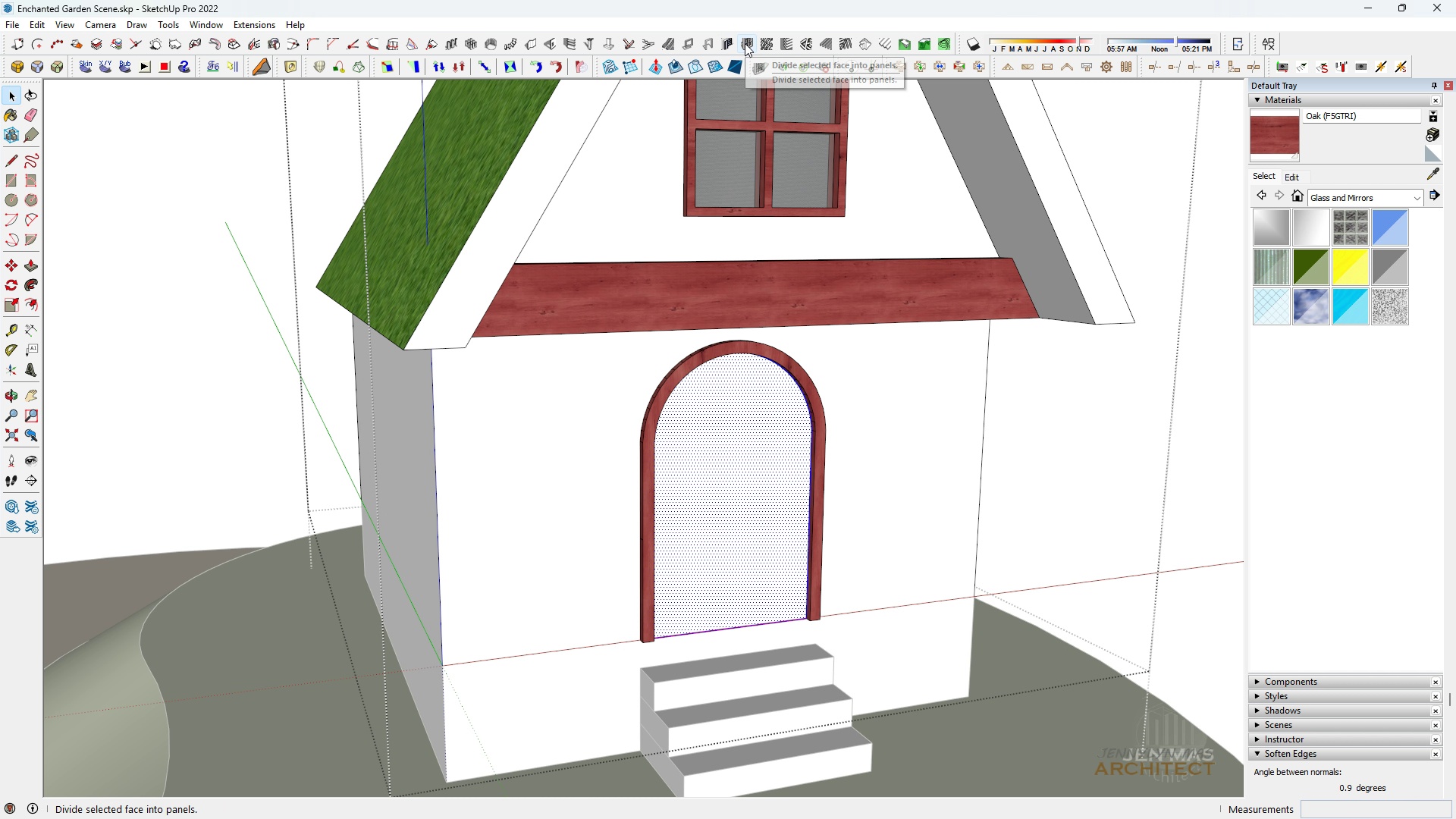 
left_click([745, 43])
 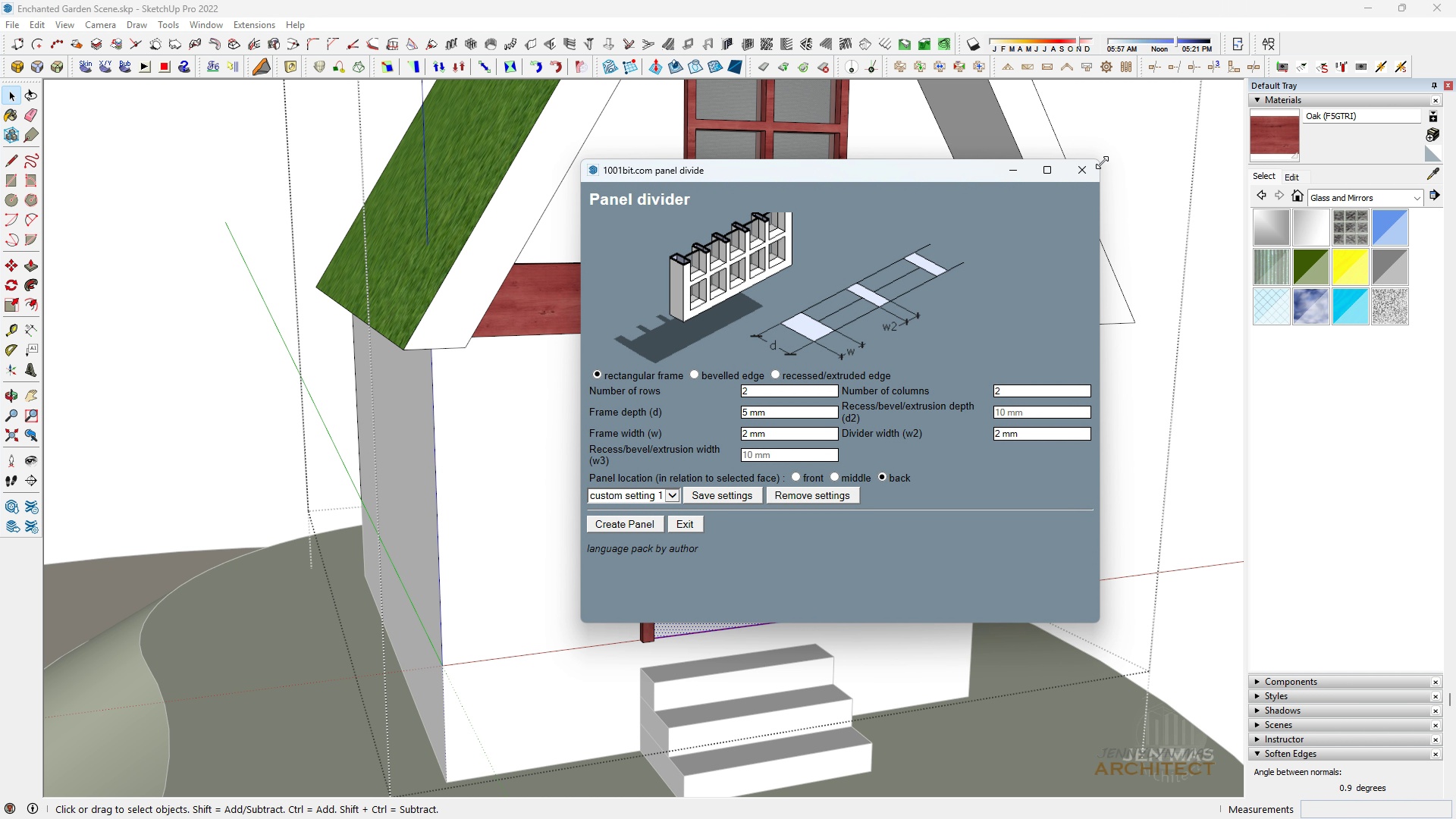 
left_click([1087, 165])
 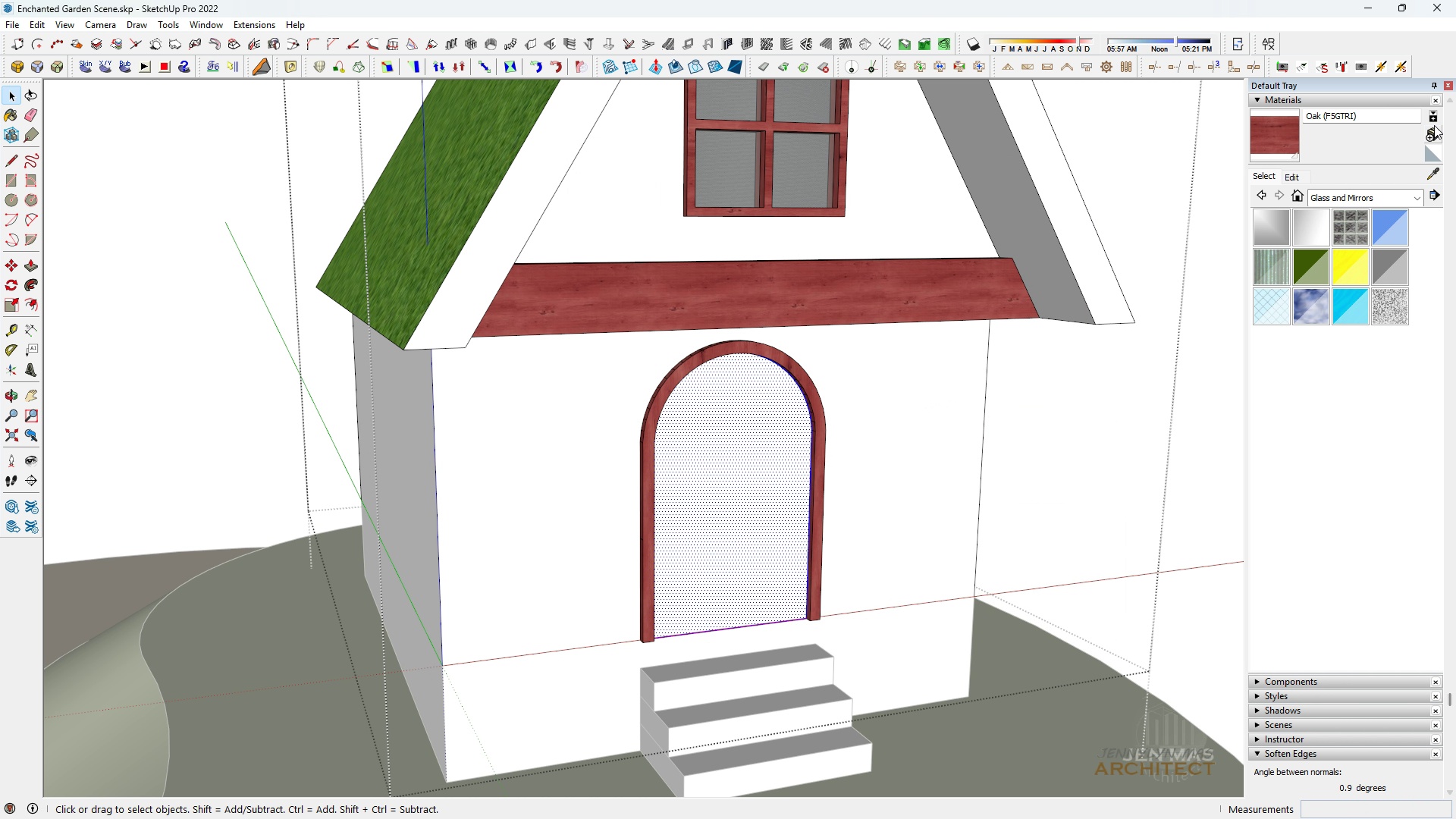 
left_click([1434, 125])
 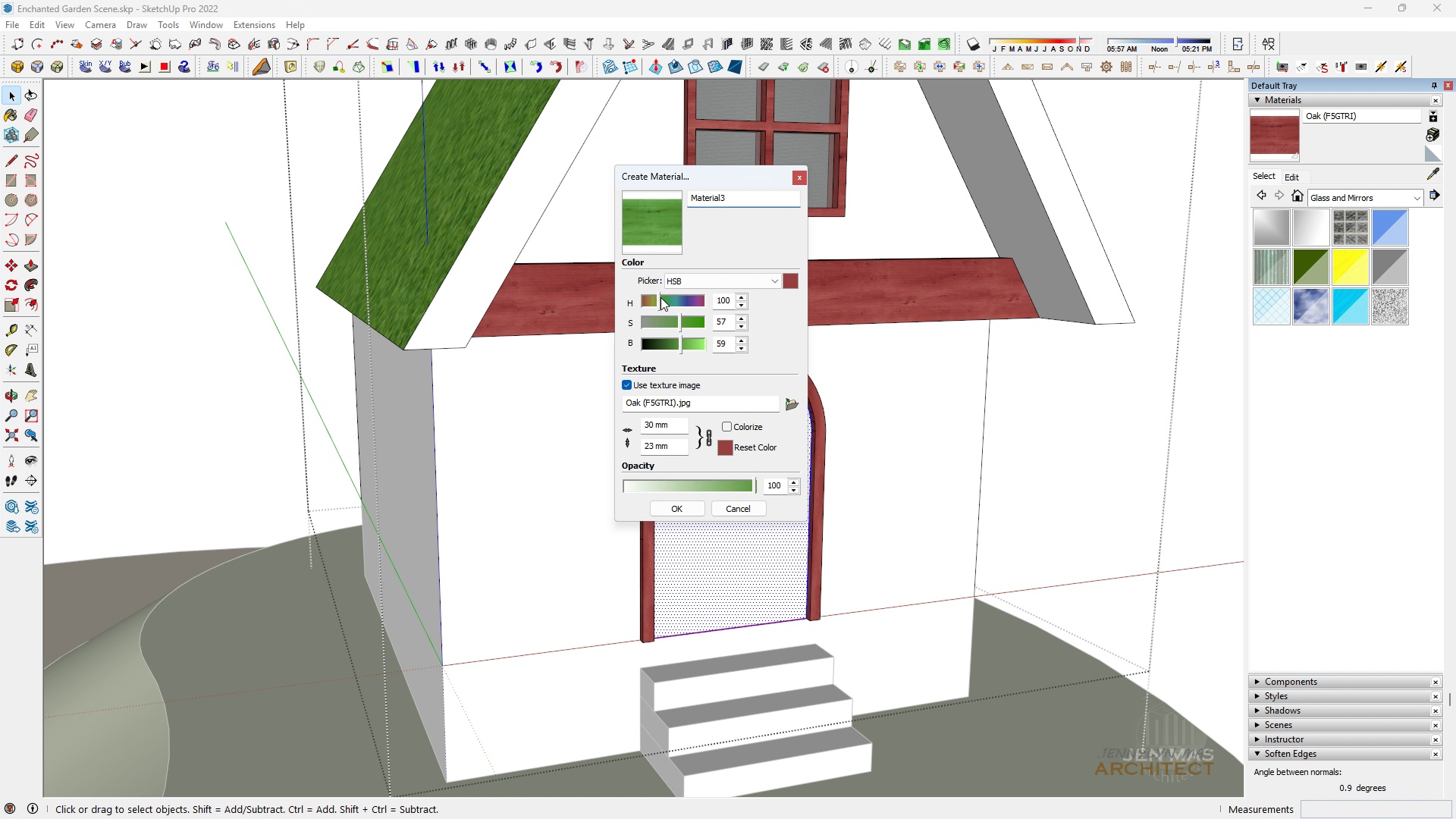 
left_click([661, 297])
 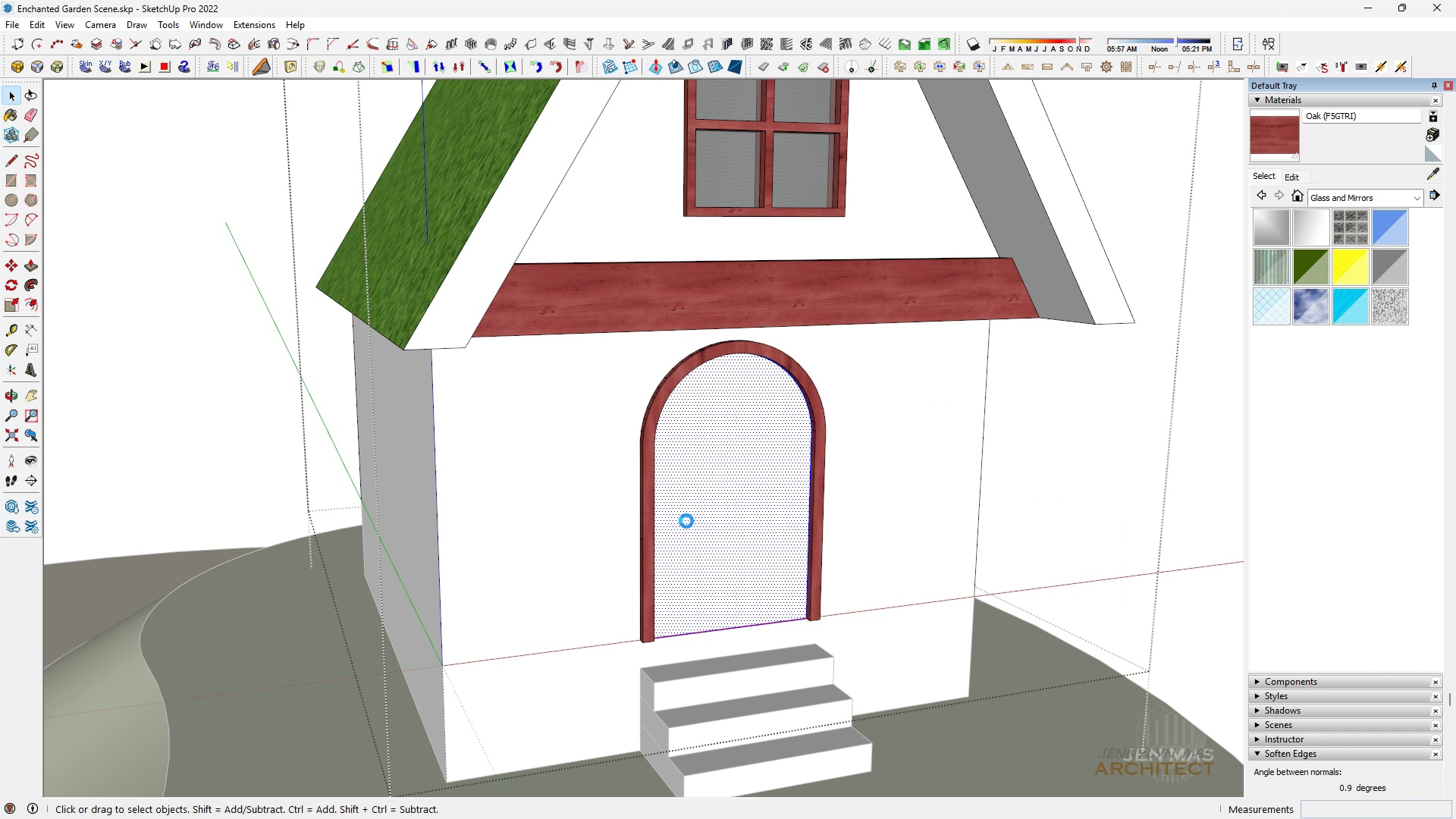 
double_click([689, 526])
 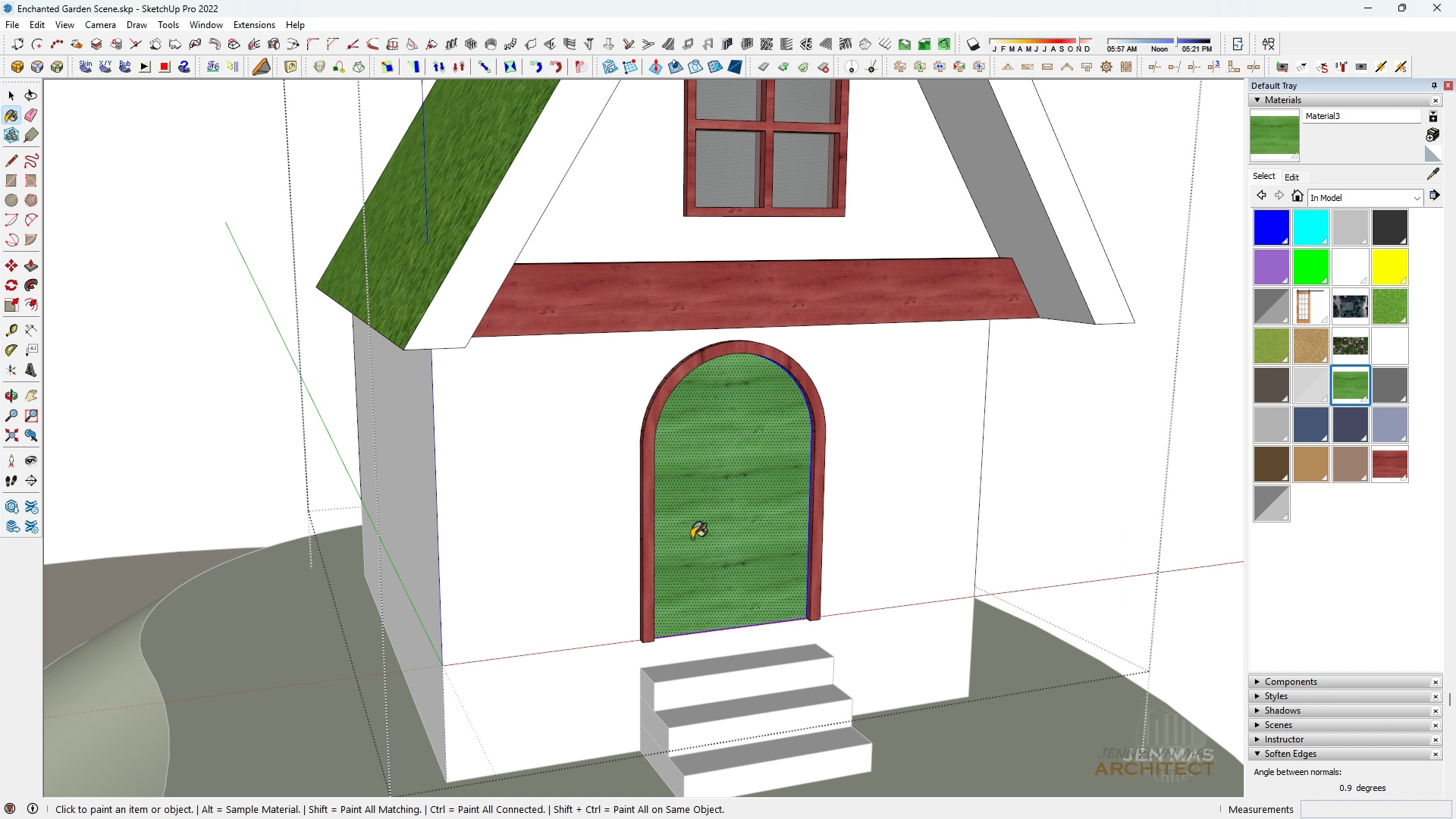 
scroll: coordinate [700, 560], scroll_direction: up, amount: 4.0
 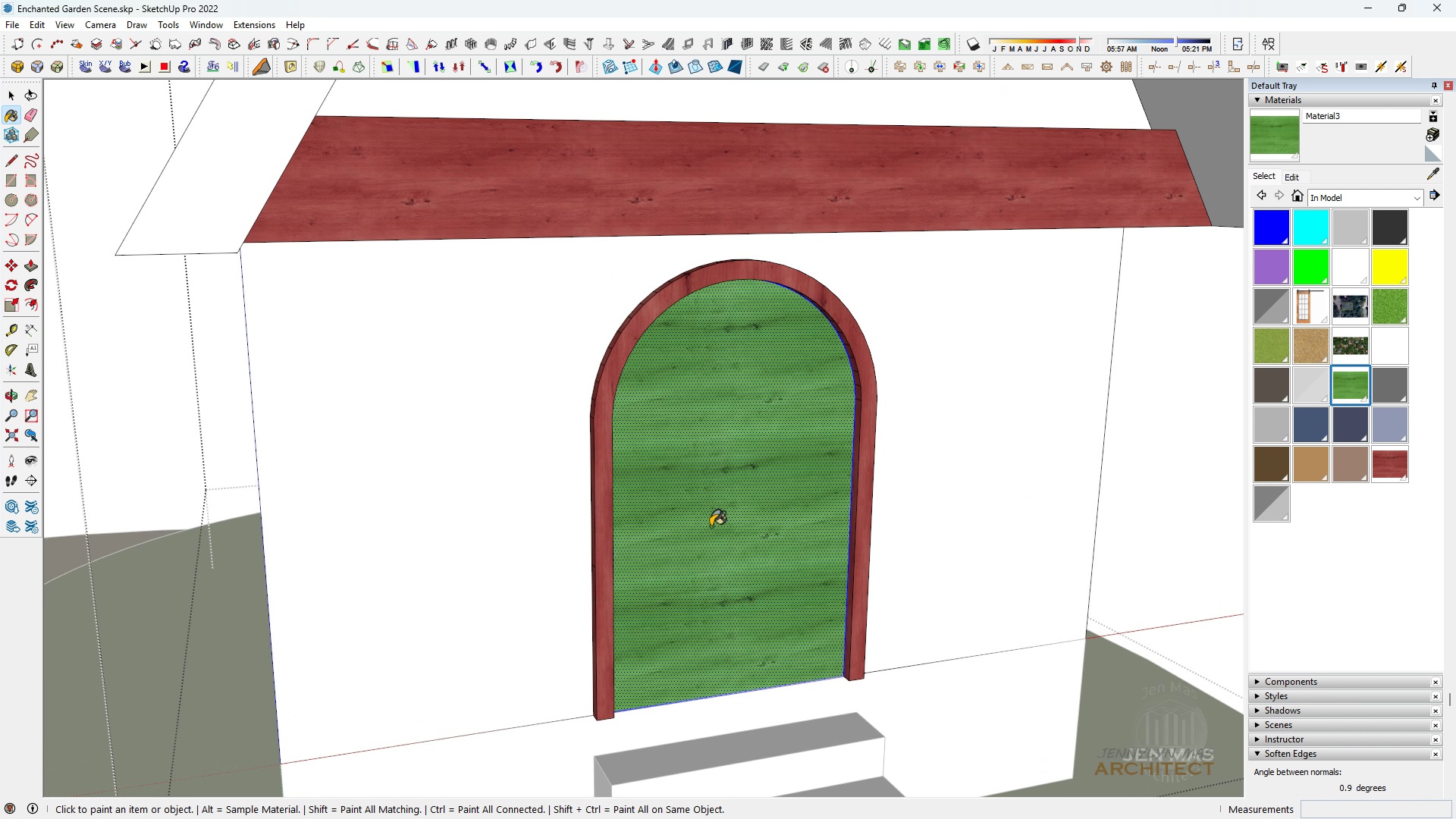 
key(Space)
 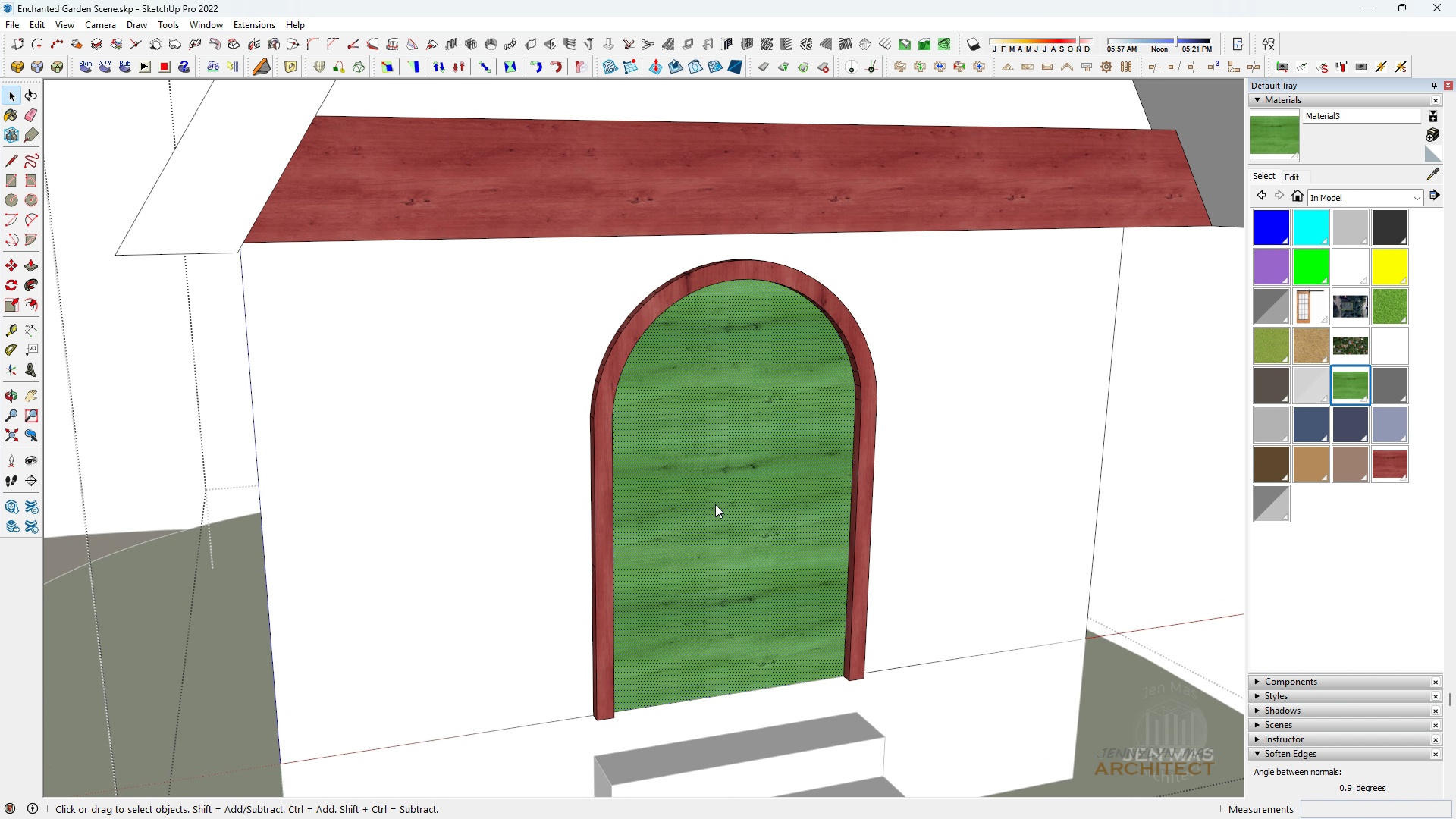 
right_click([715, 504])
 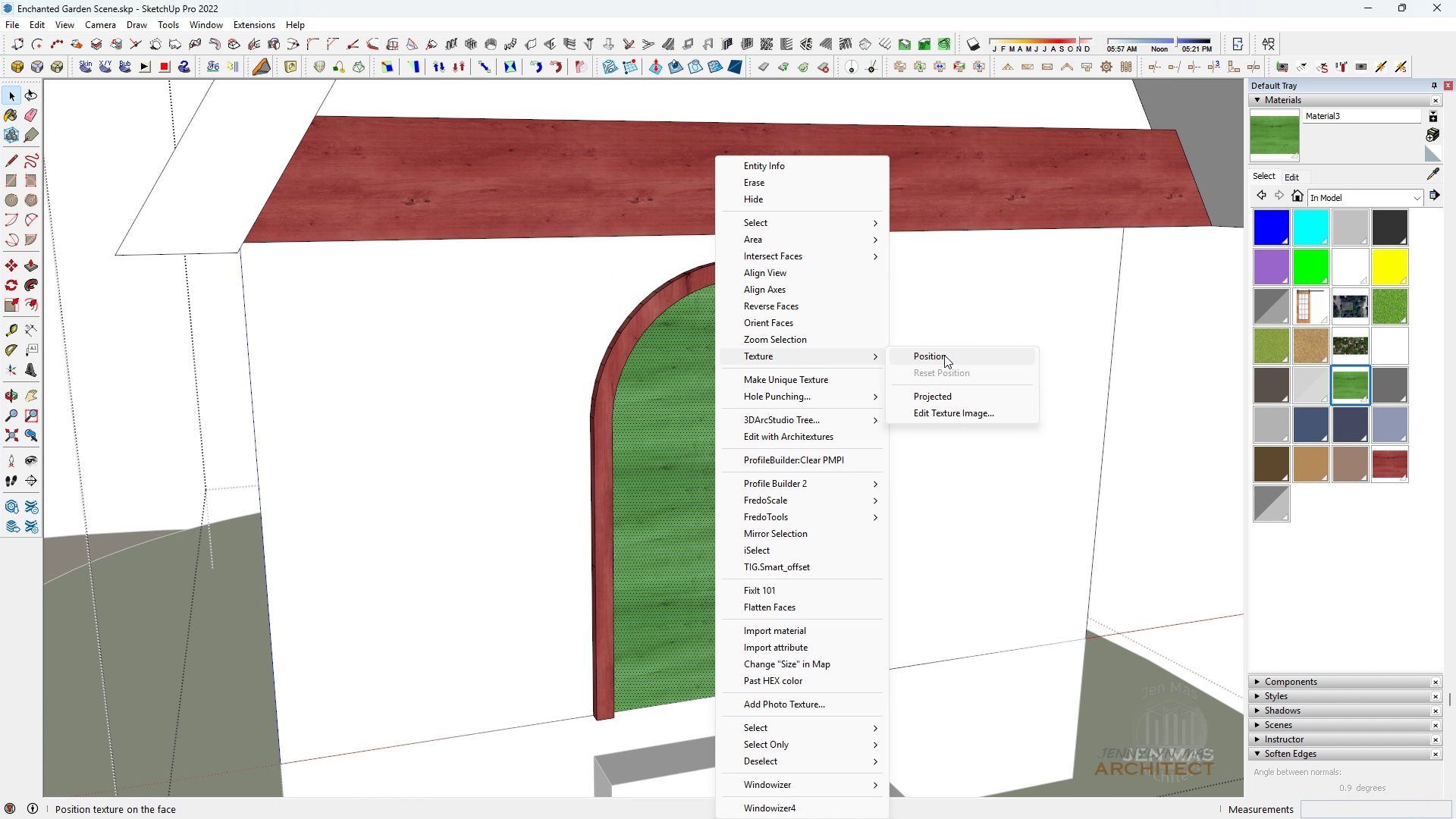 
double_click([944, 356])
 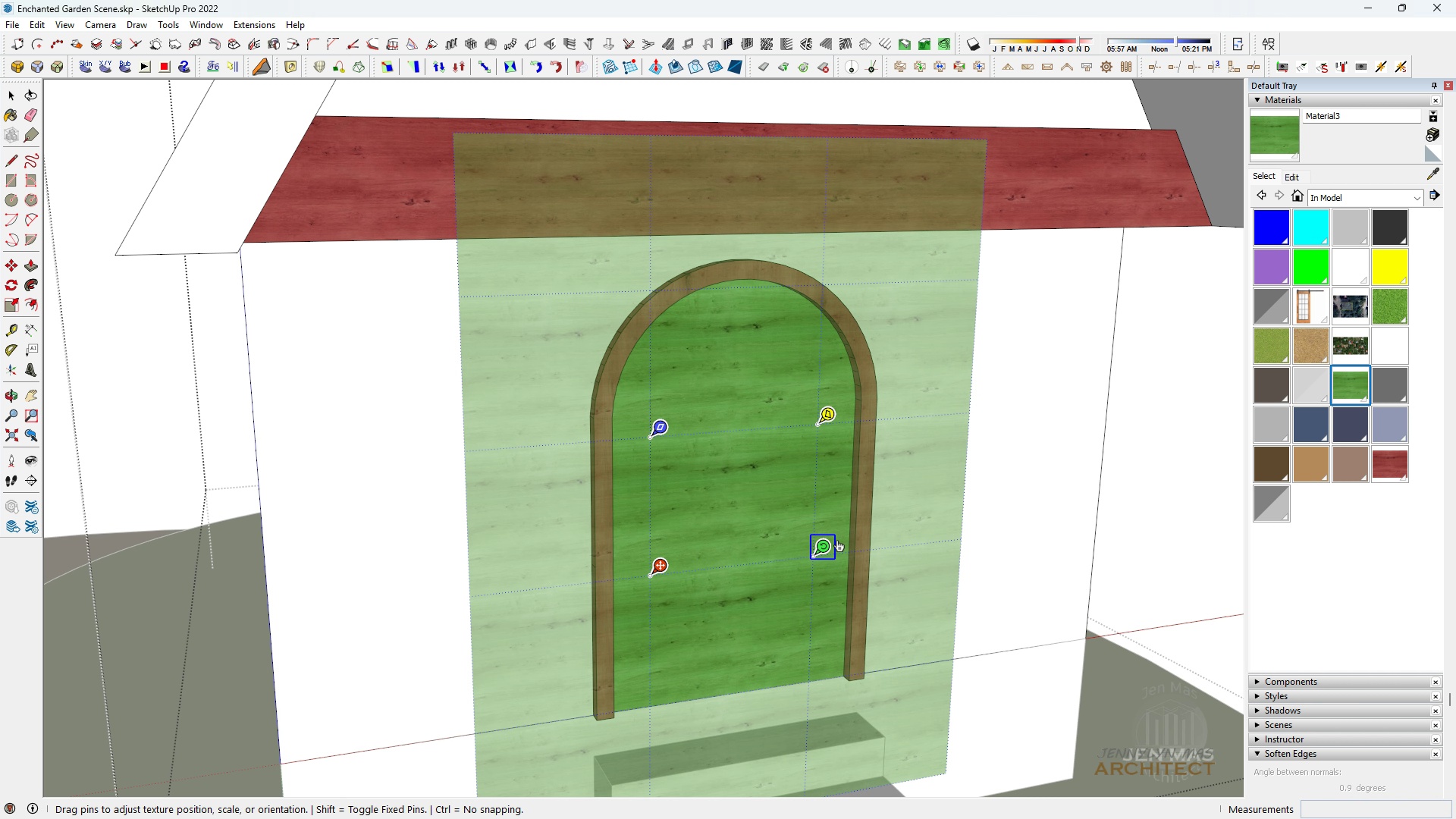 
left_click_drag(start_coordinate=[820, 545], to_coordinate=[656, 396])
 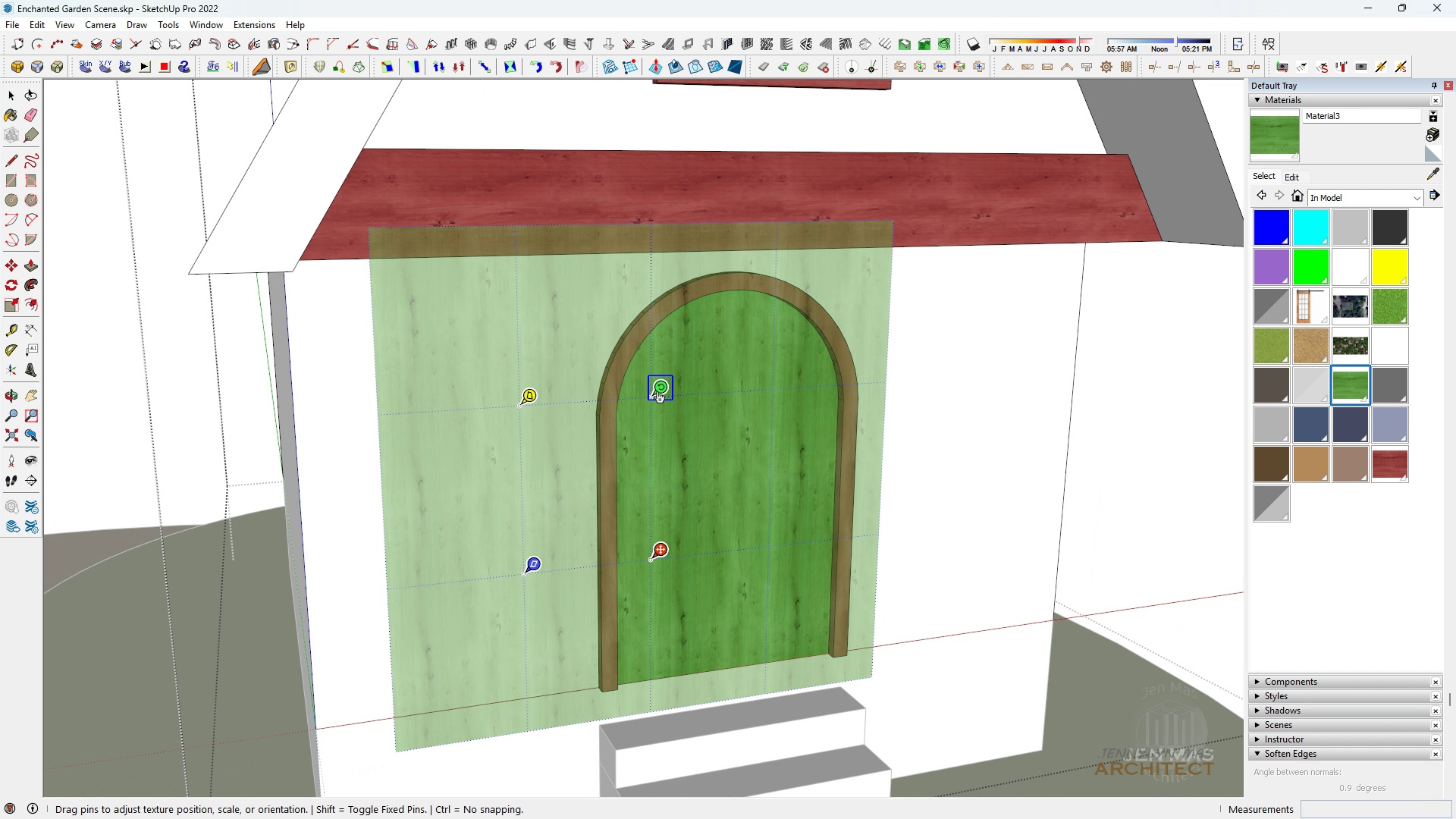 
scroll: coordinate [840, 475], scroll_direction: down, amount: 11.0
 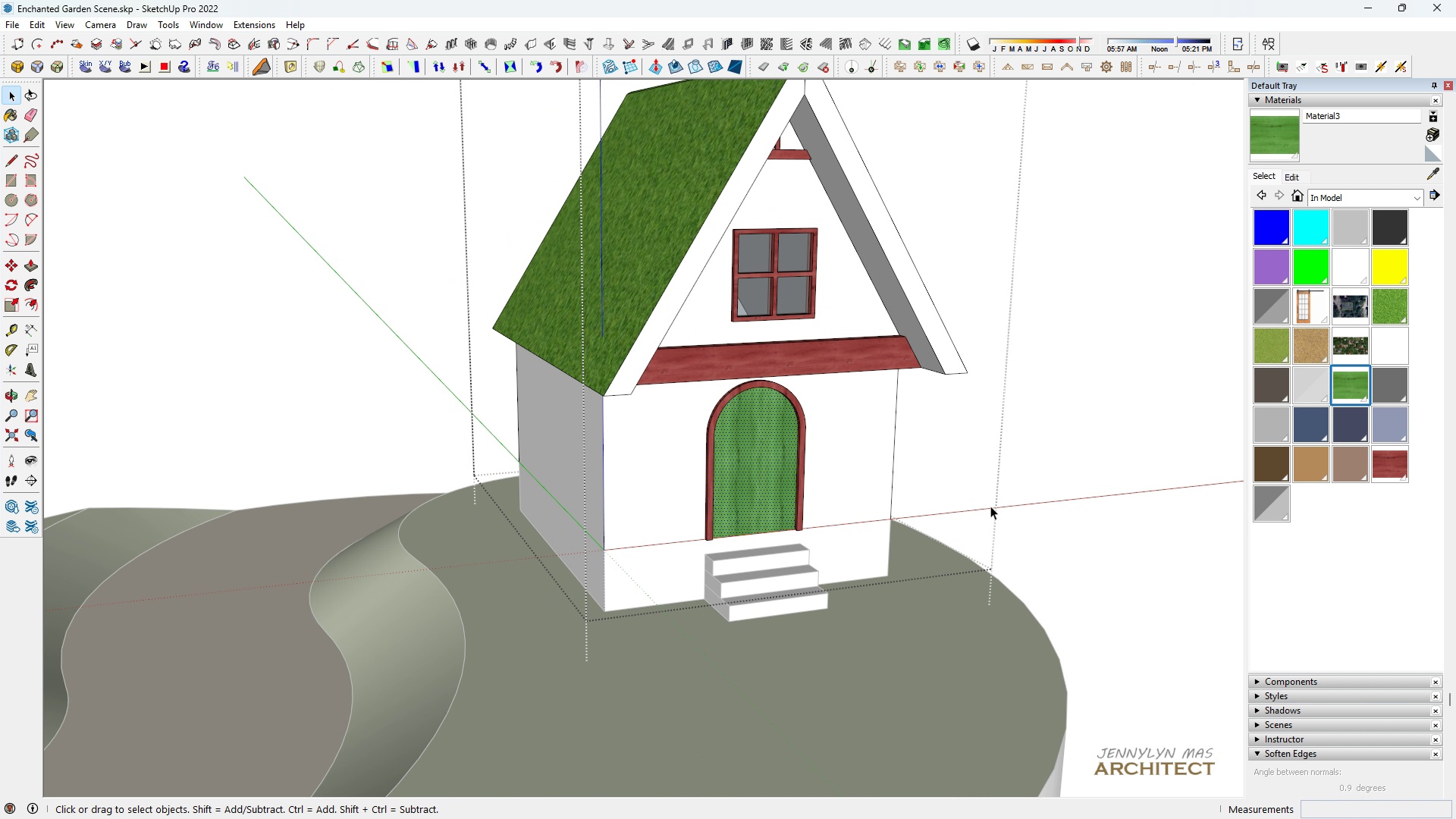 
key(Space)
 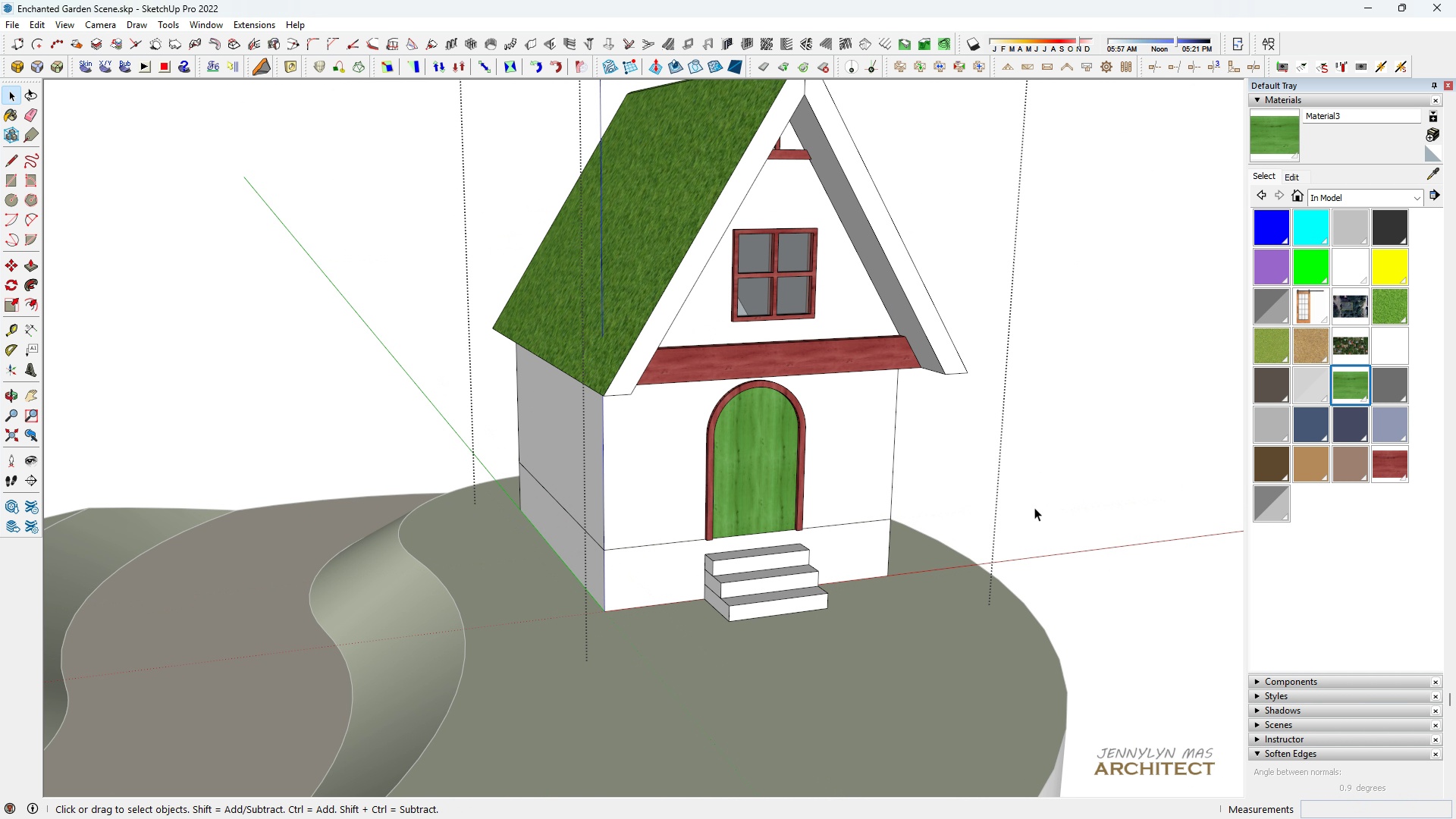 
left_click([1034, 507])
 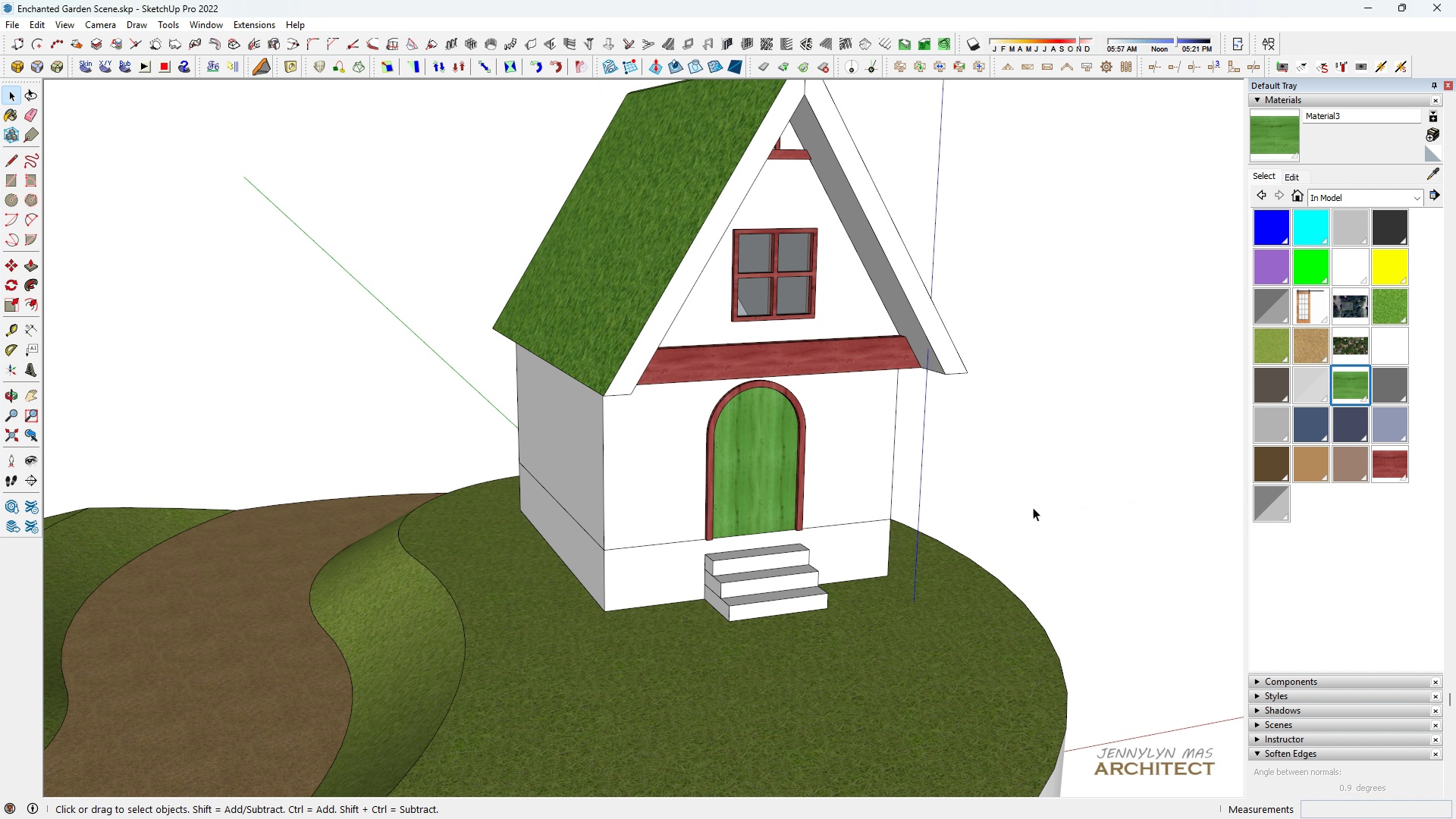 
triple_click([1034, 507])
 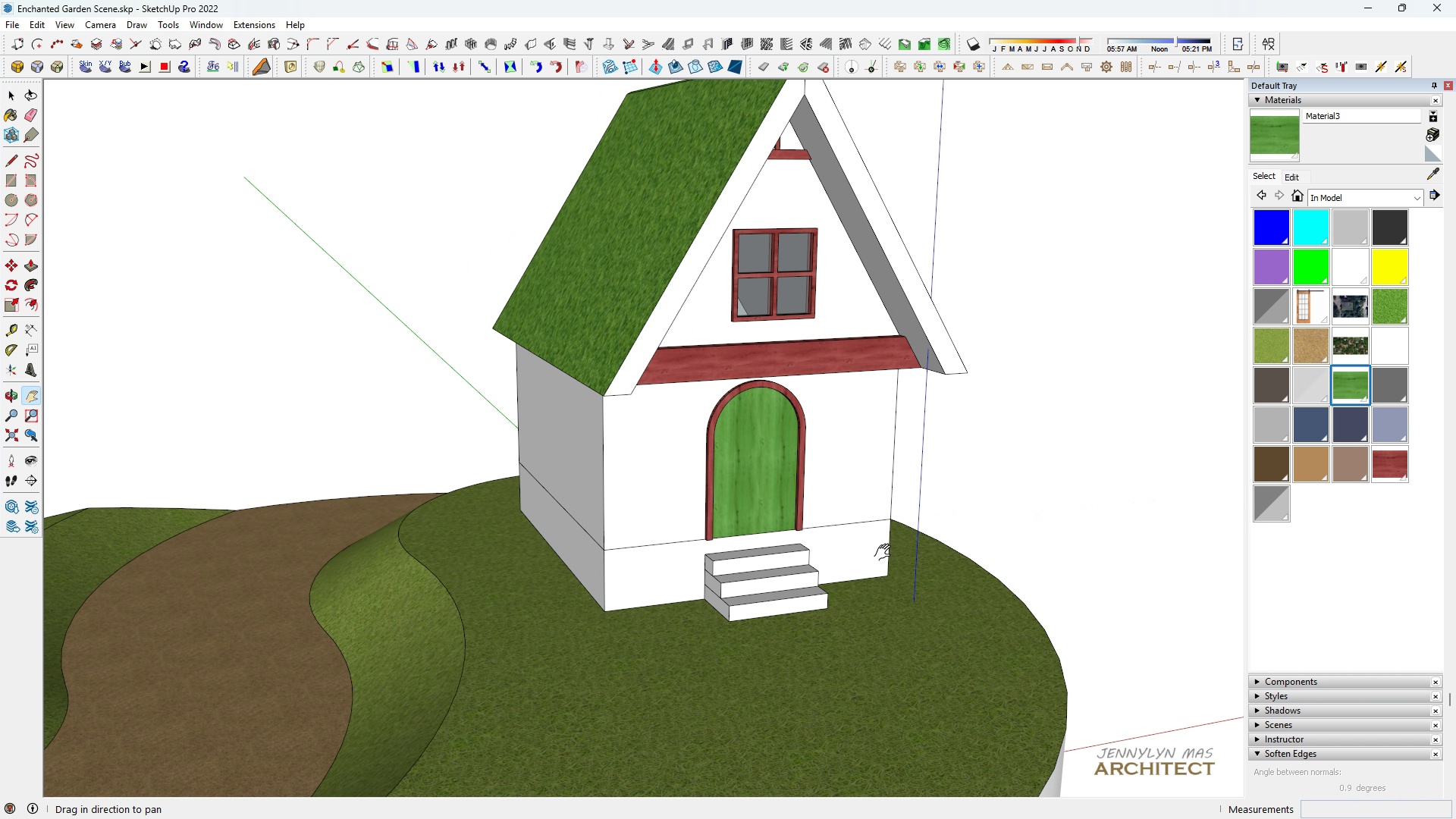 
type(hhh)
 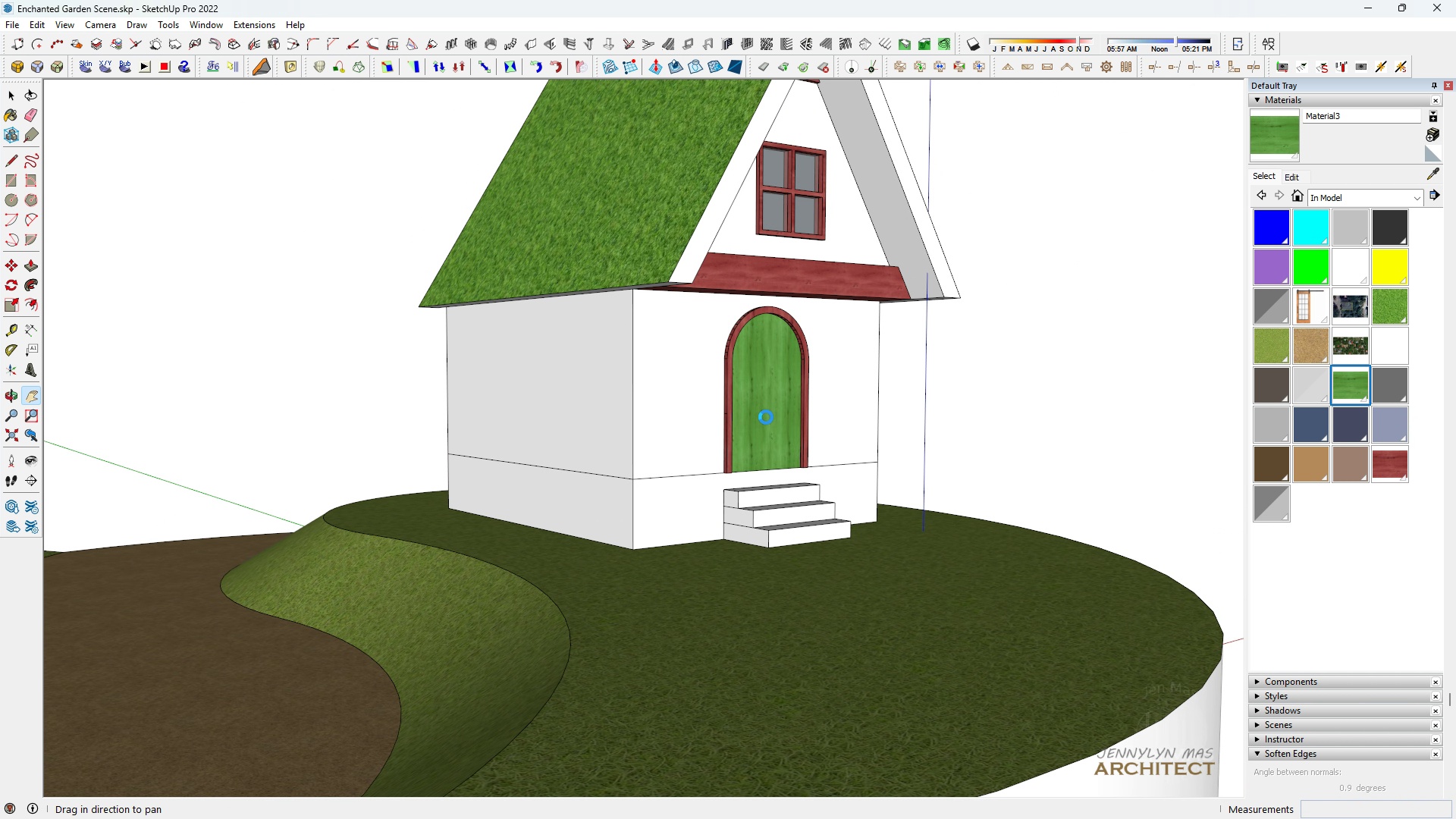 
scroll: coordinate [852, 541], scroll_direction: up, amount: 4.0
 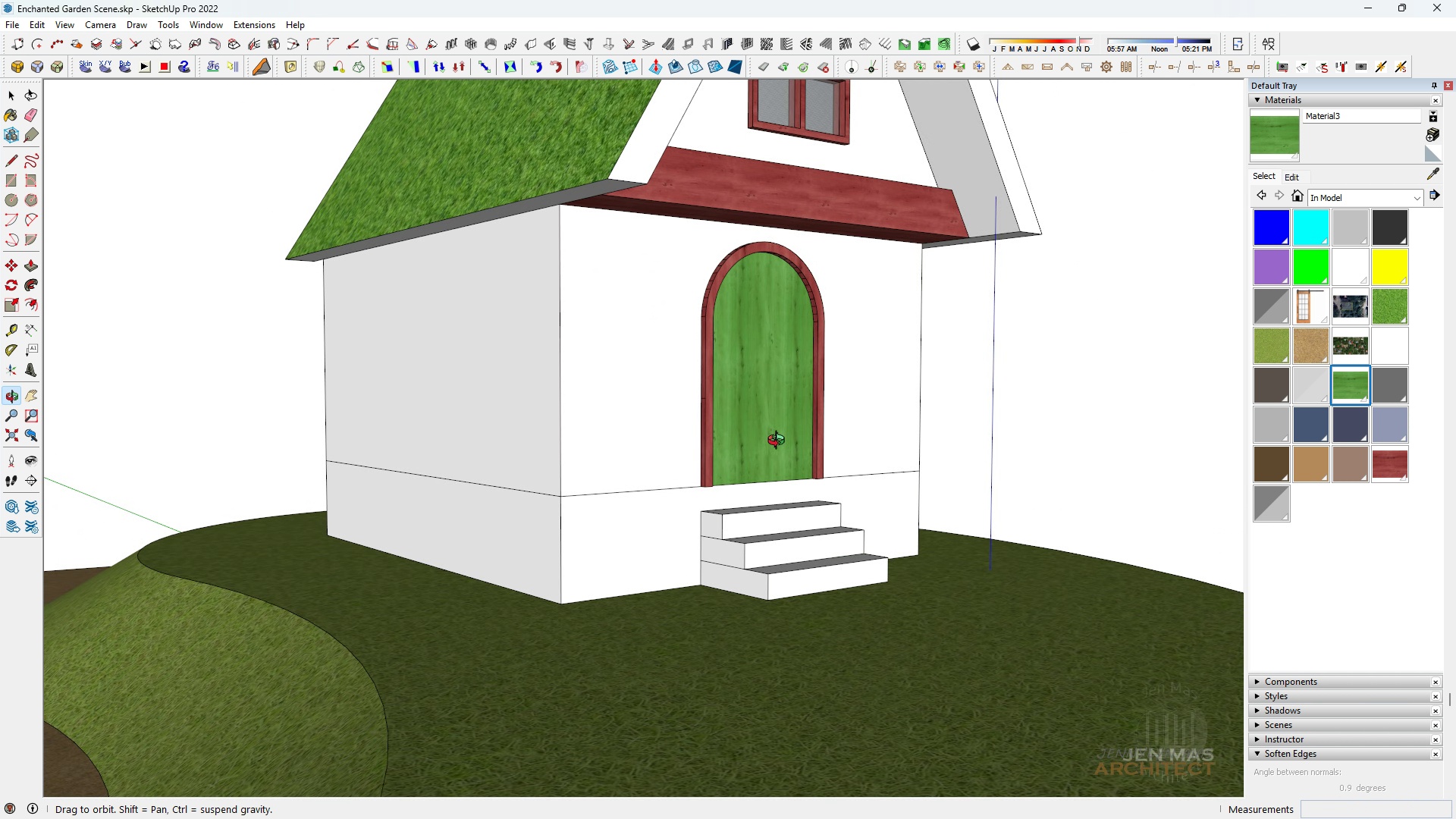 
scroll: coordinate [777, 434], scroll_direction: down, amount: 4.0
 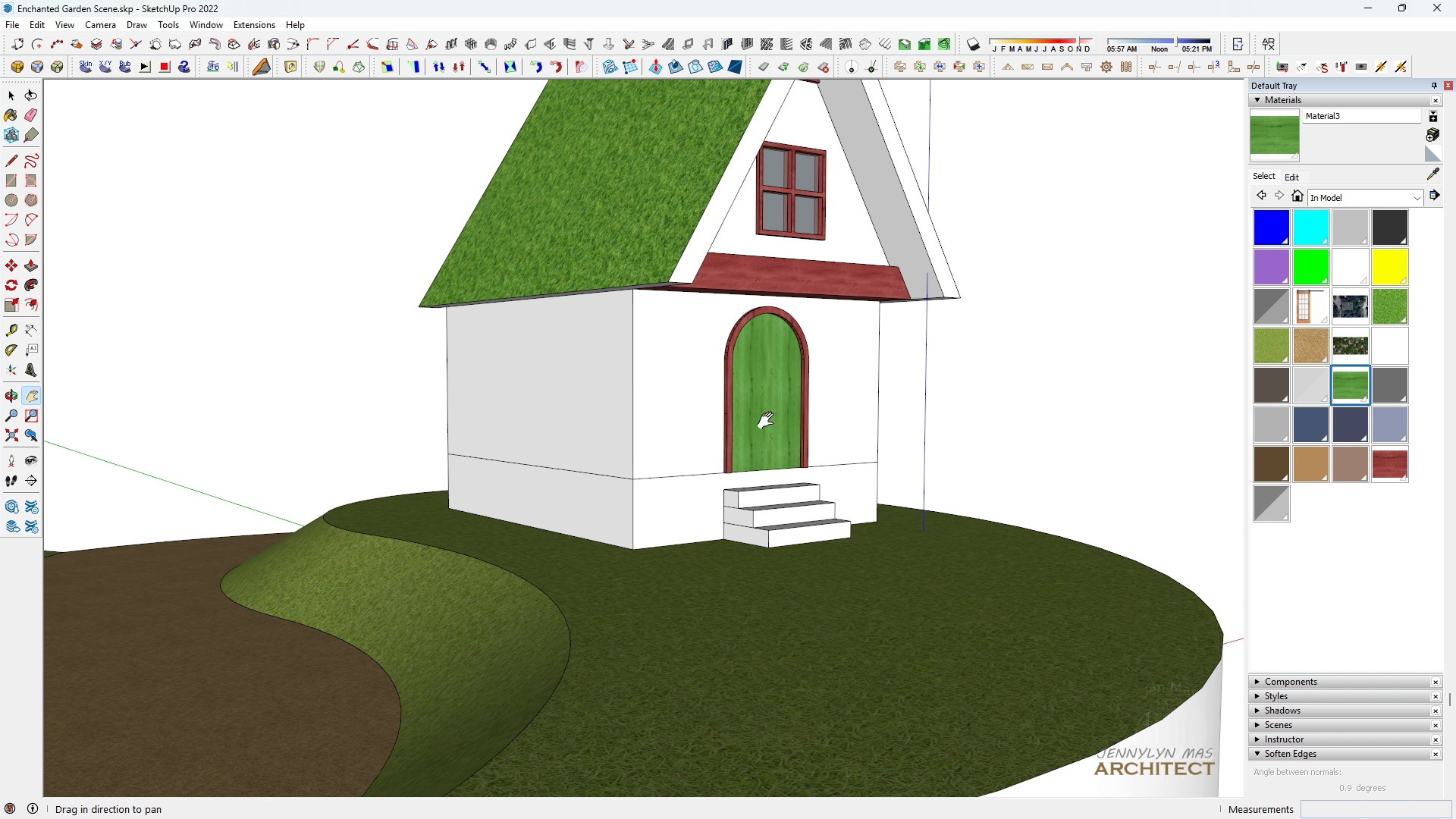 
key(Control+ControlLeft)
 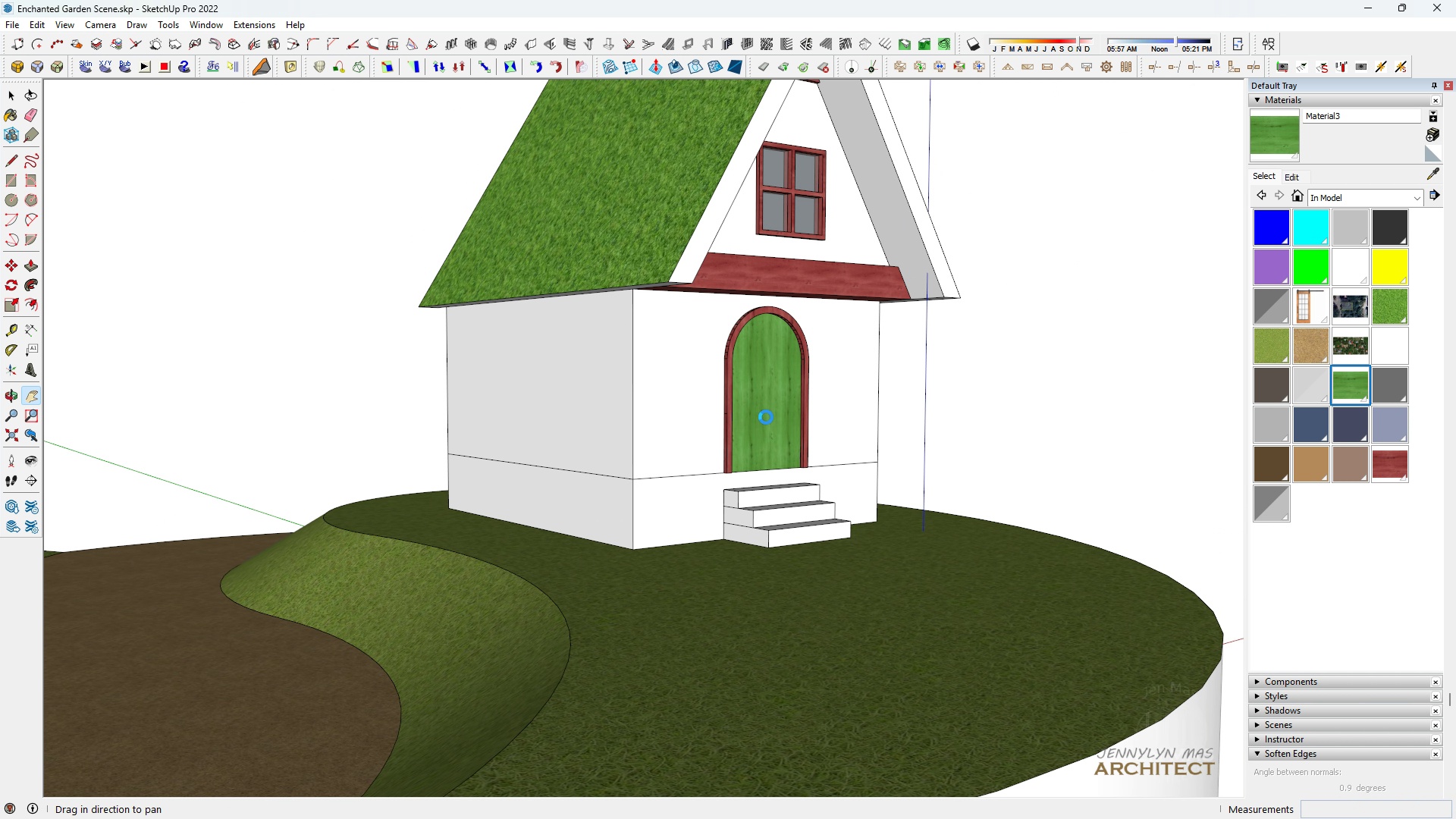 
key(Control+S)
 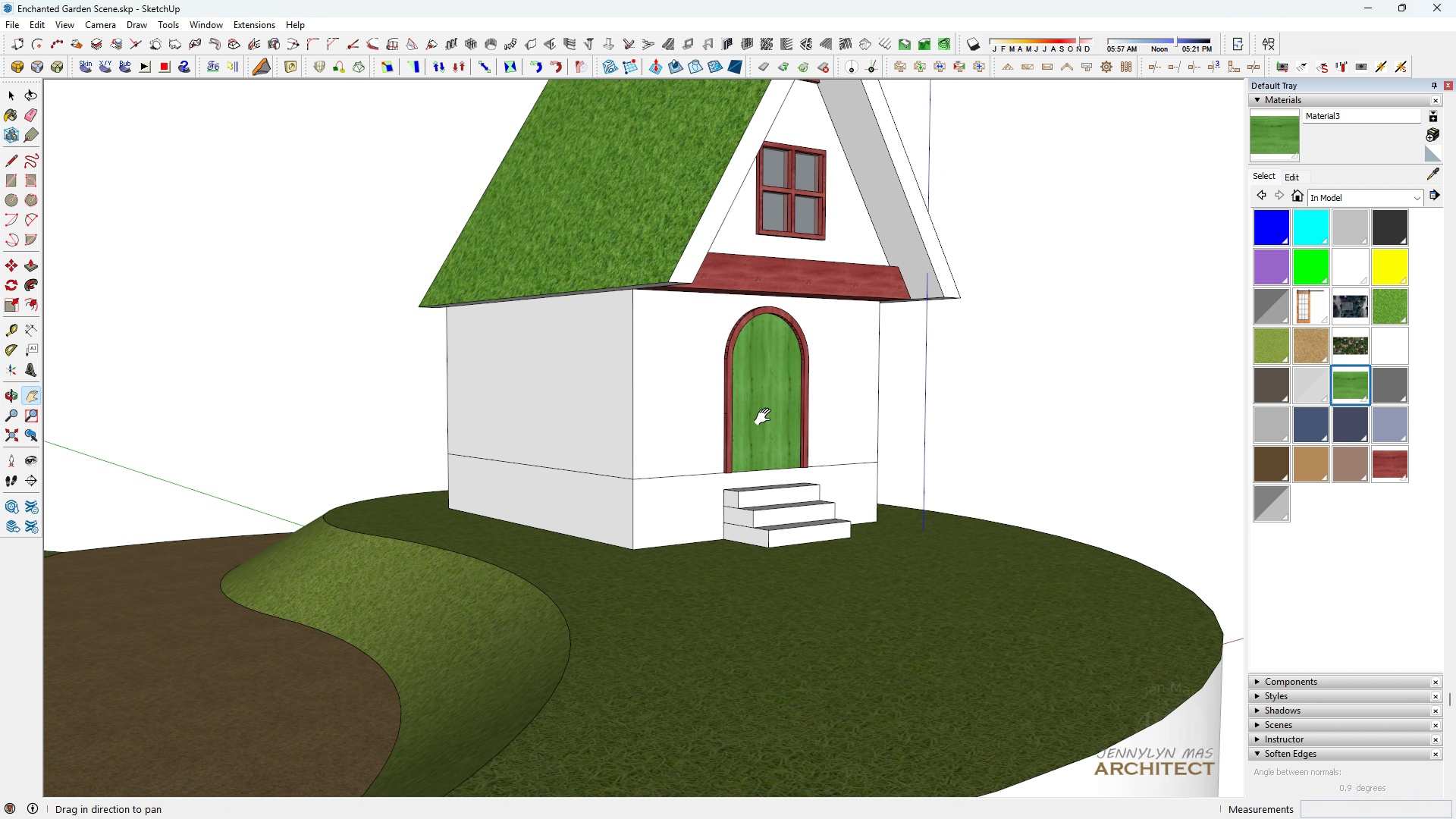 
type( hhh )
 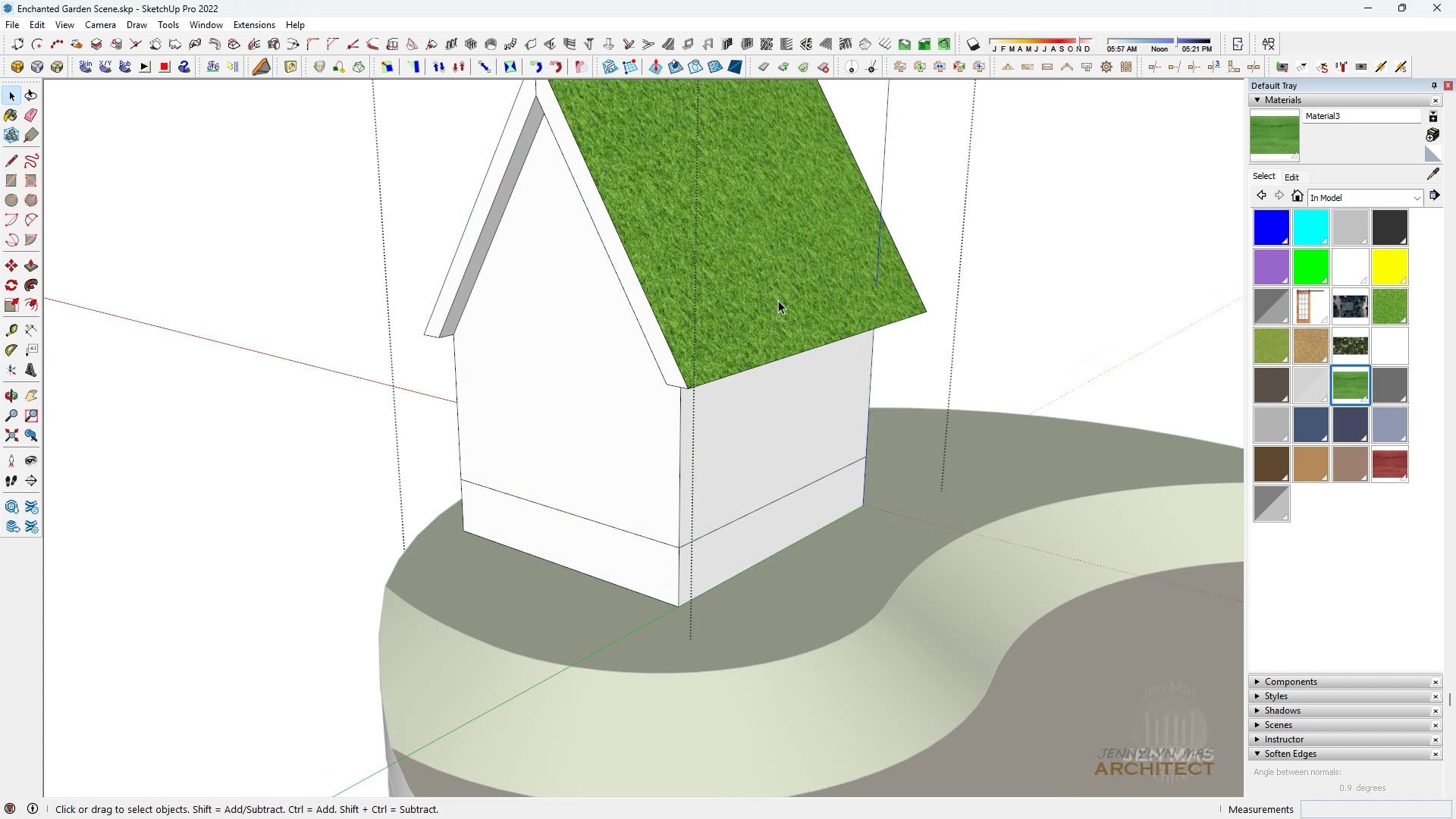 
scroll: coordinate [756, 405], scroll_direction: down, amount: 3.0
 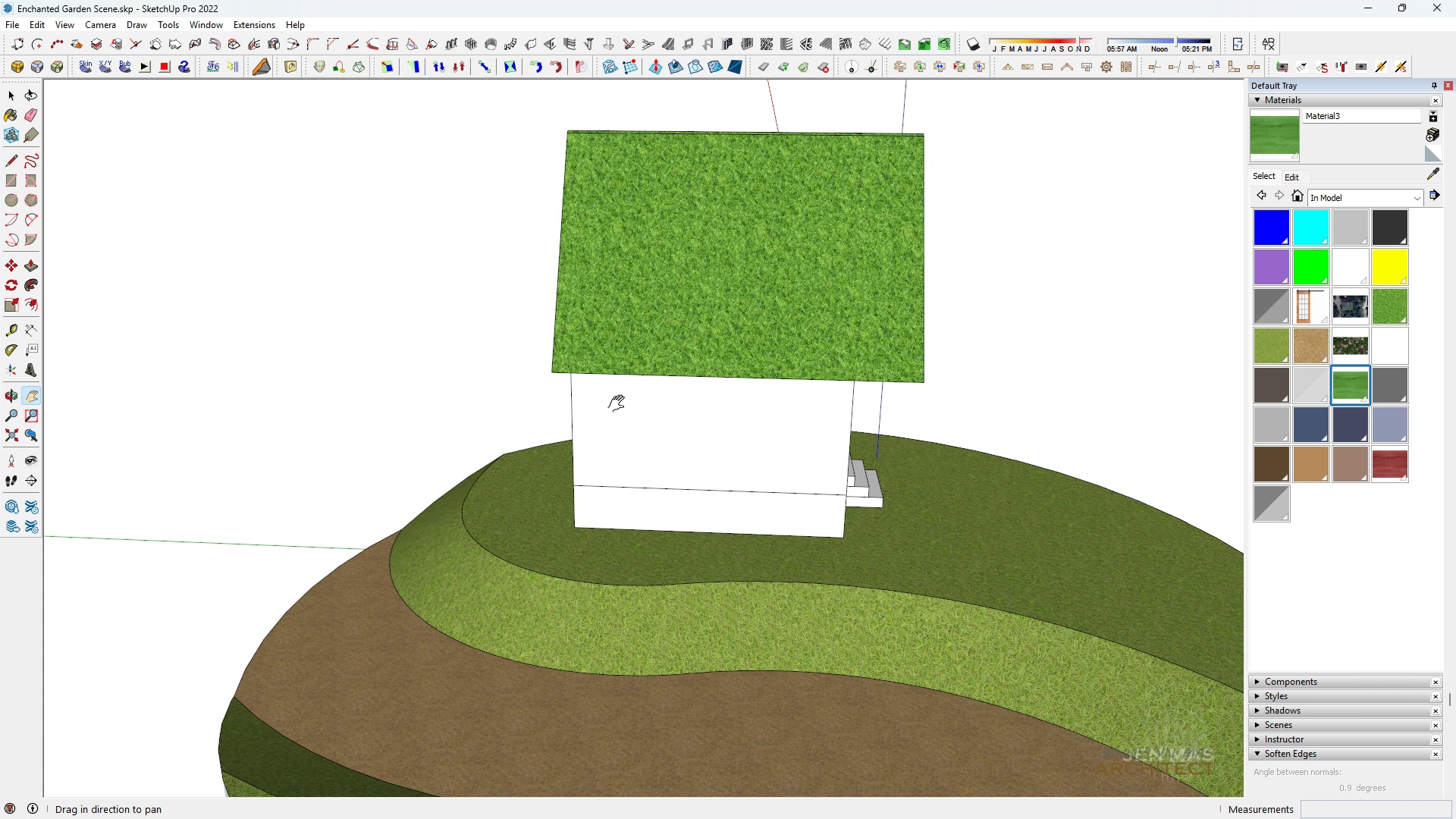 
scroll: coordinate [818, 299], scroll_direction: up, amount: 3.0
 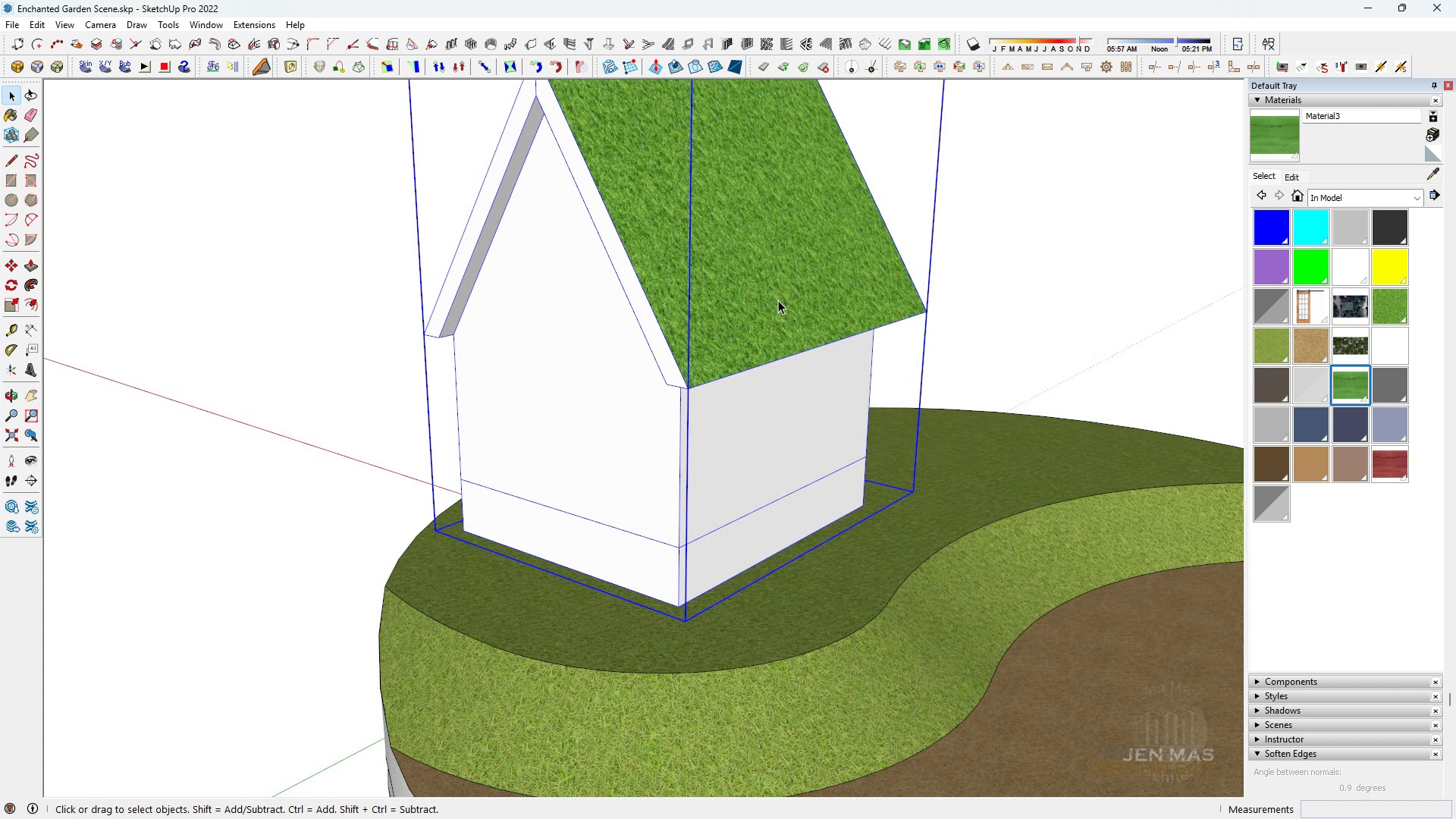 
double_click([778, 300])
 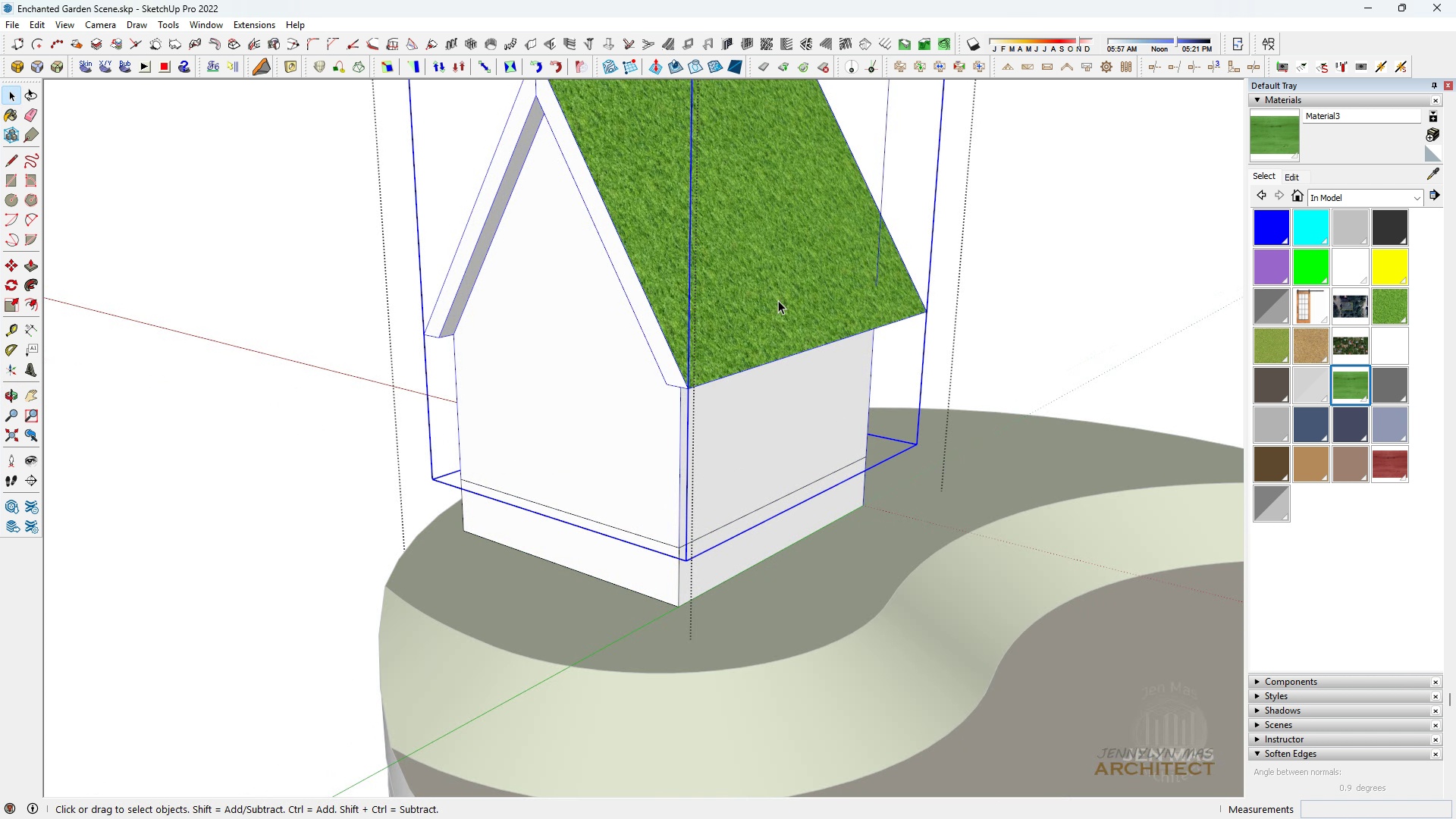 
triple_click([778, 300])
 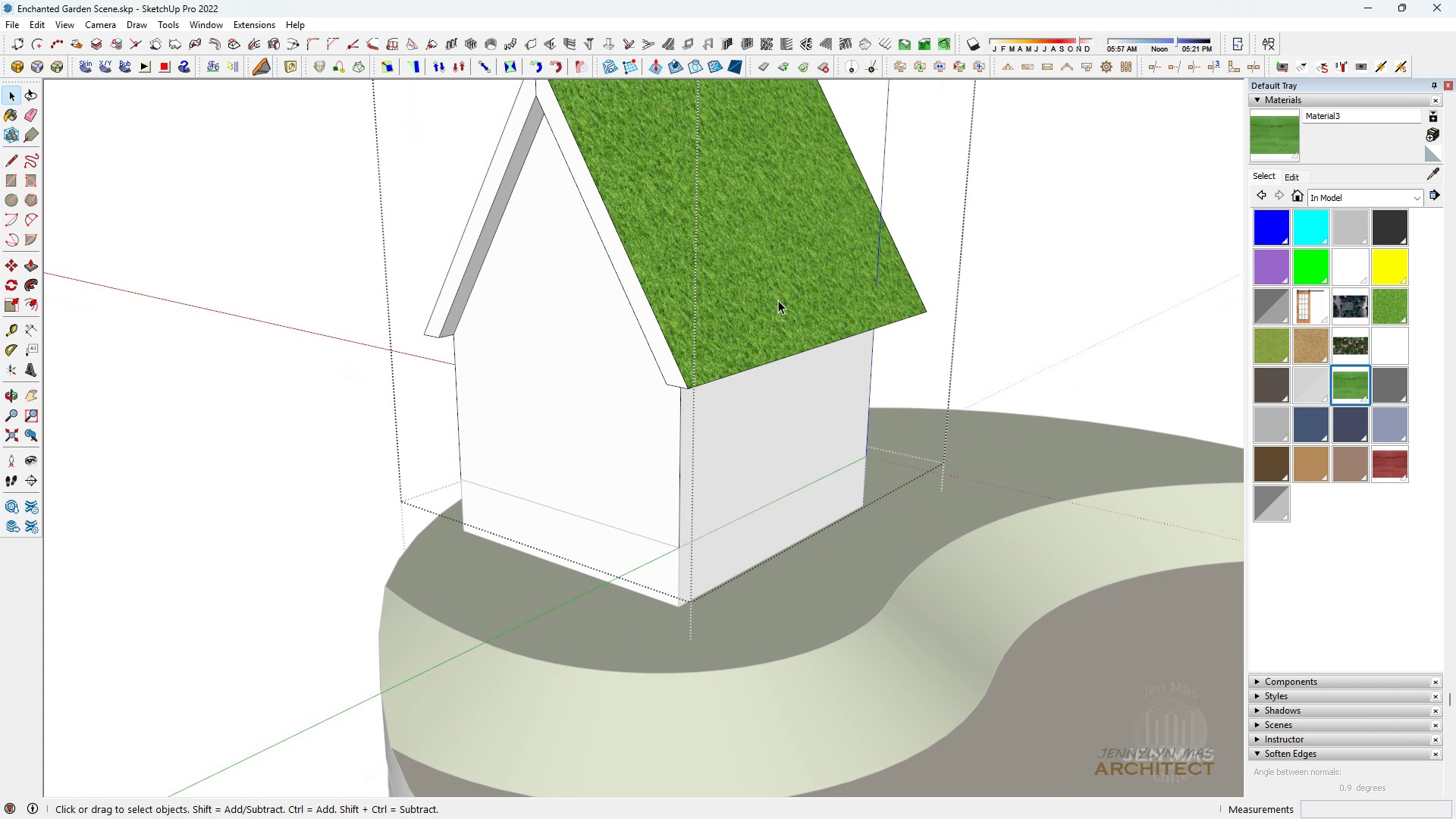 
triple_click([778, 300])
 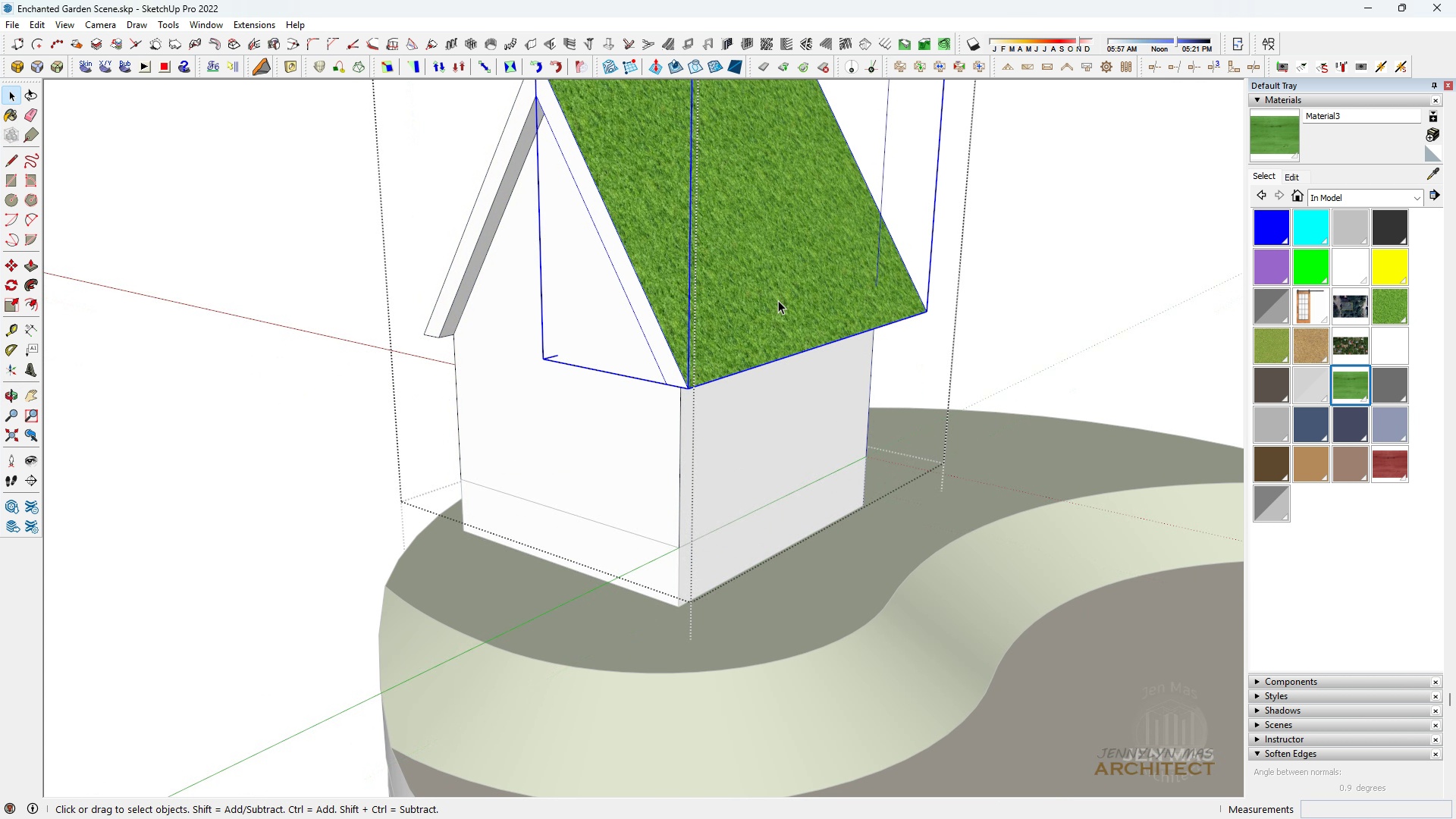 
triple_click([778, 300])
 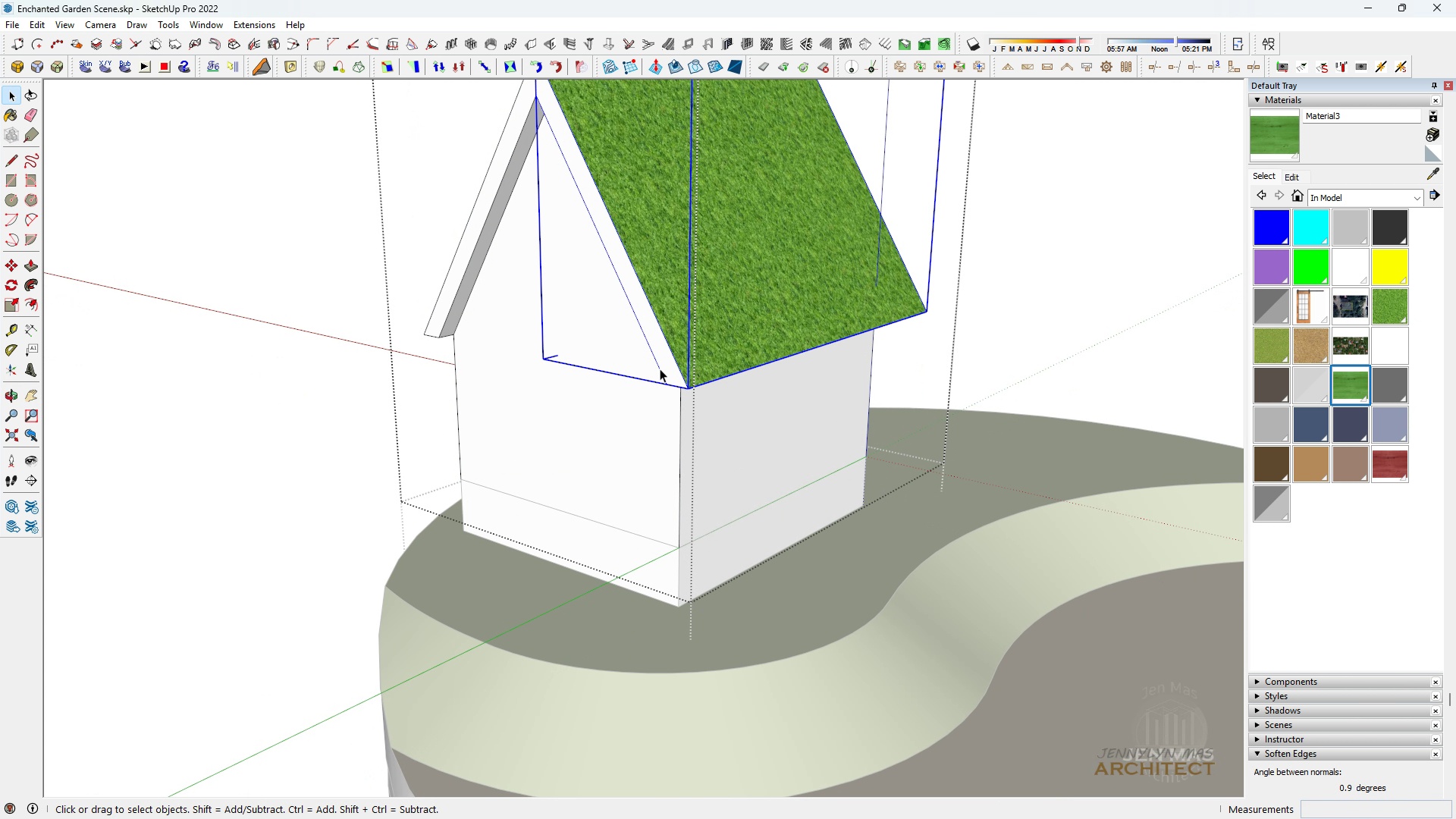 
double_click([660, 369])
 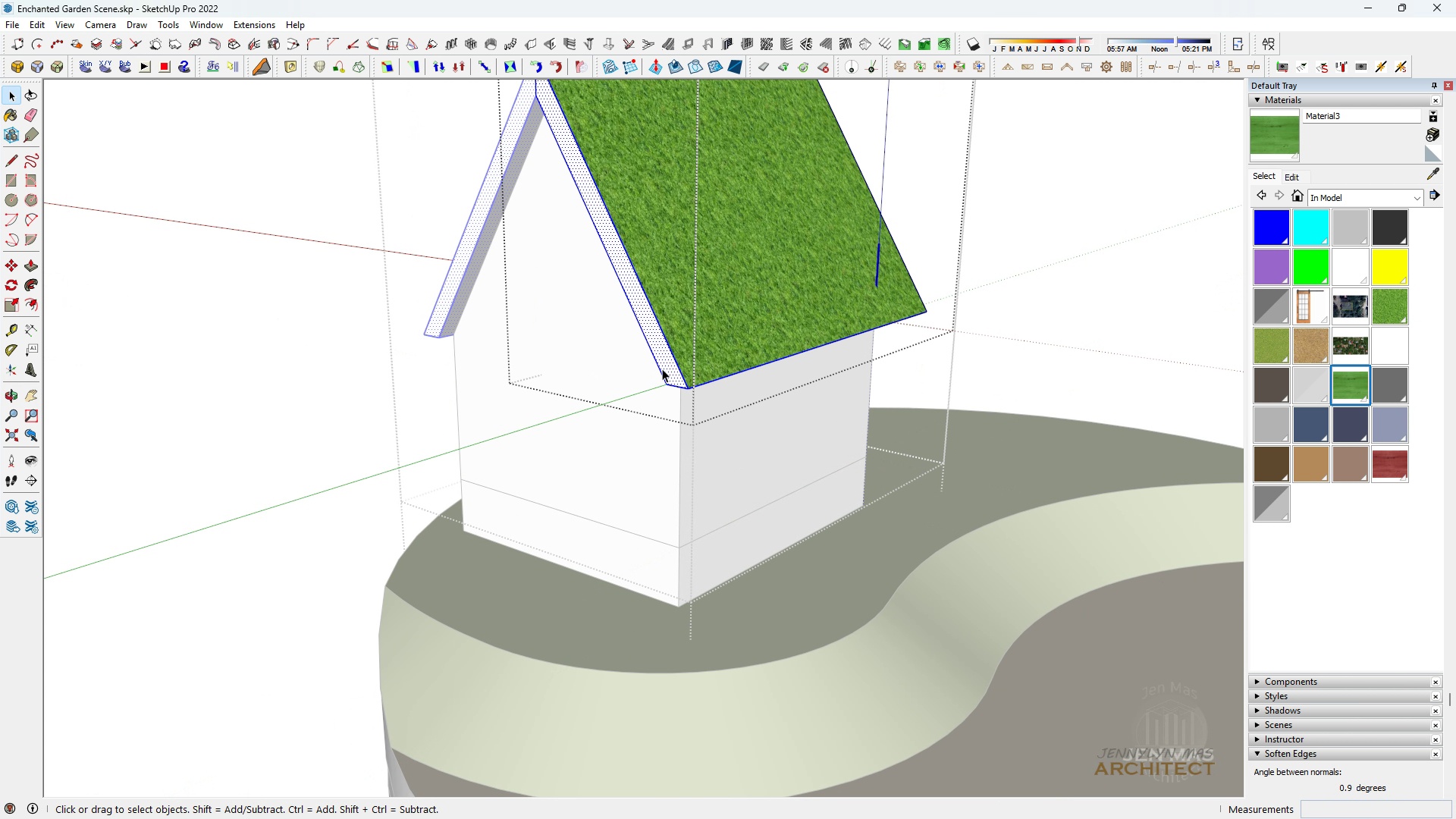 
triple_click([662, 369])
 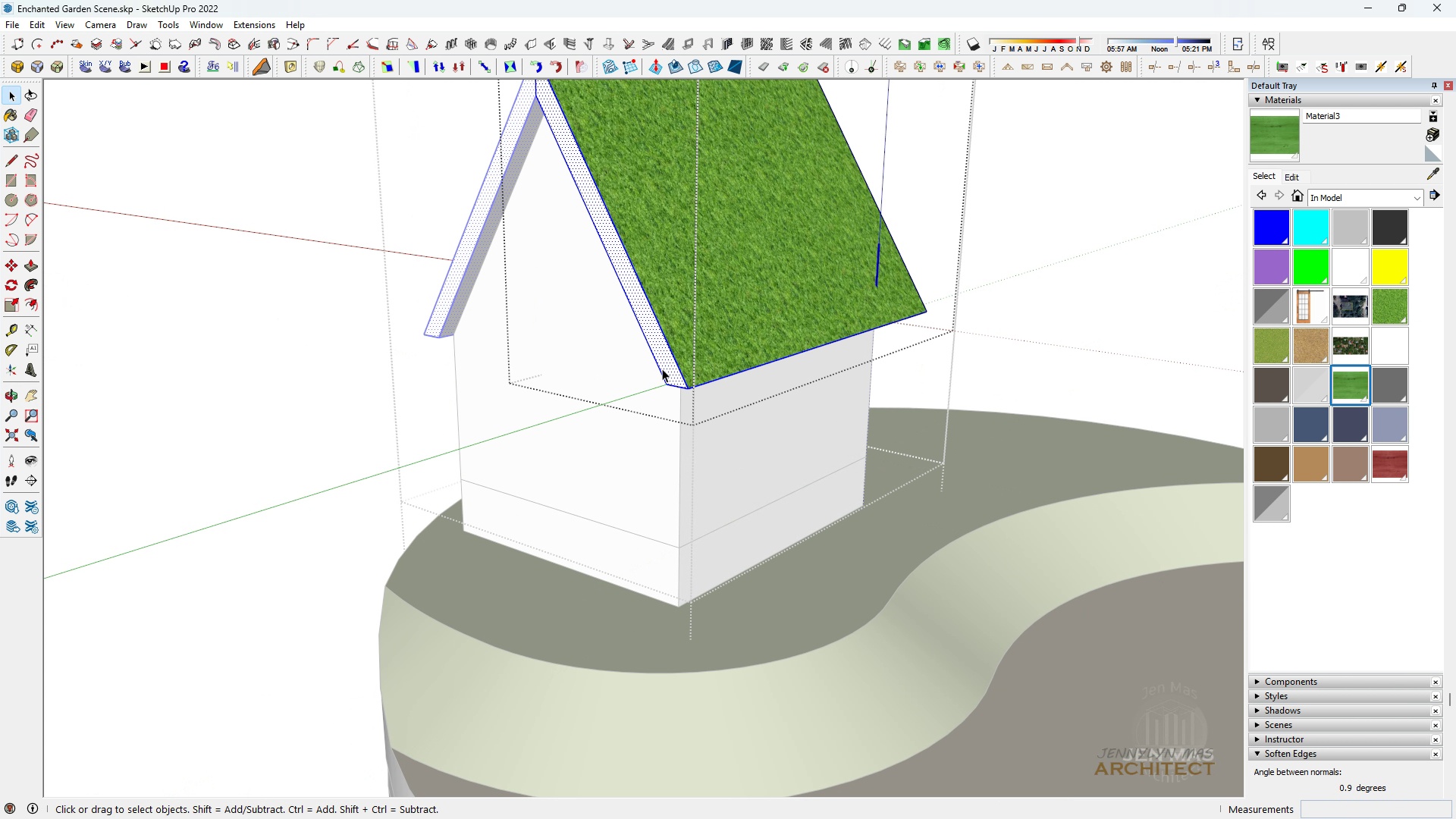 
triple_click([662, 369])
 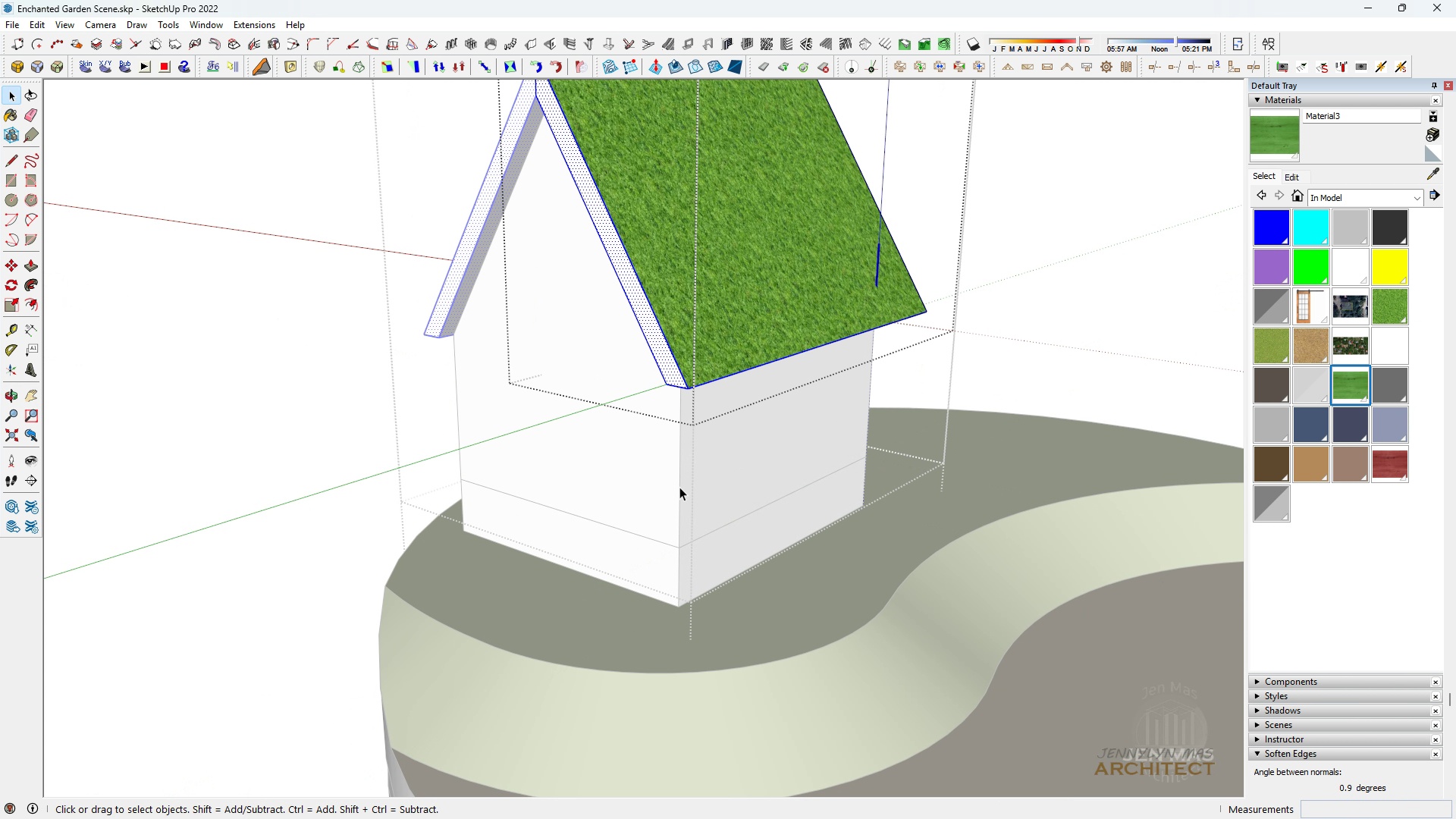 
type( m5)
 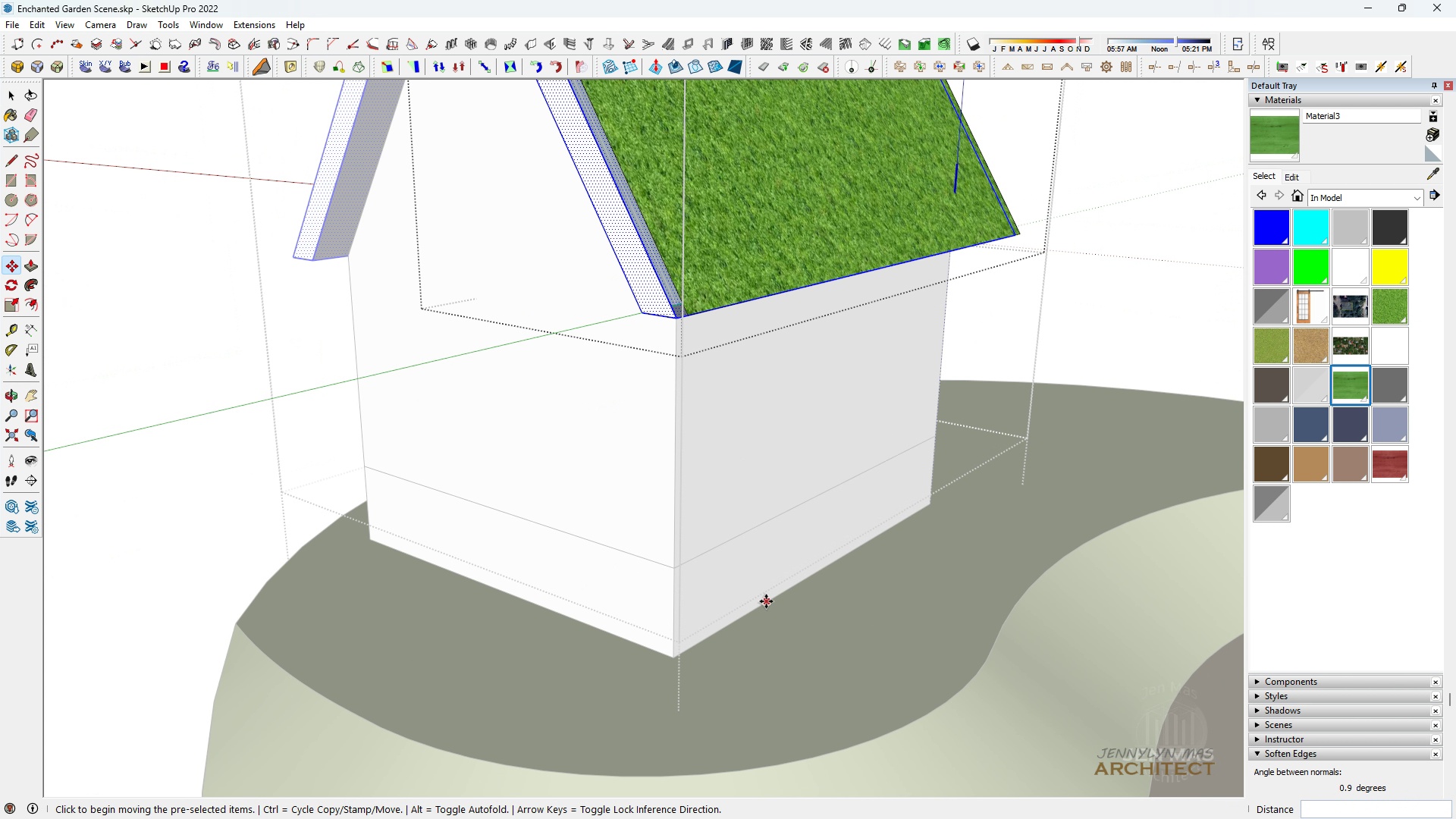 
scroll: coordinate [734, 546], scroll_direction: up, amount: 5.0
 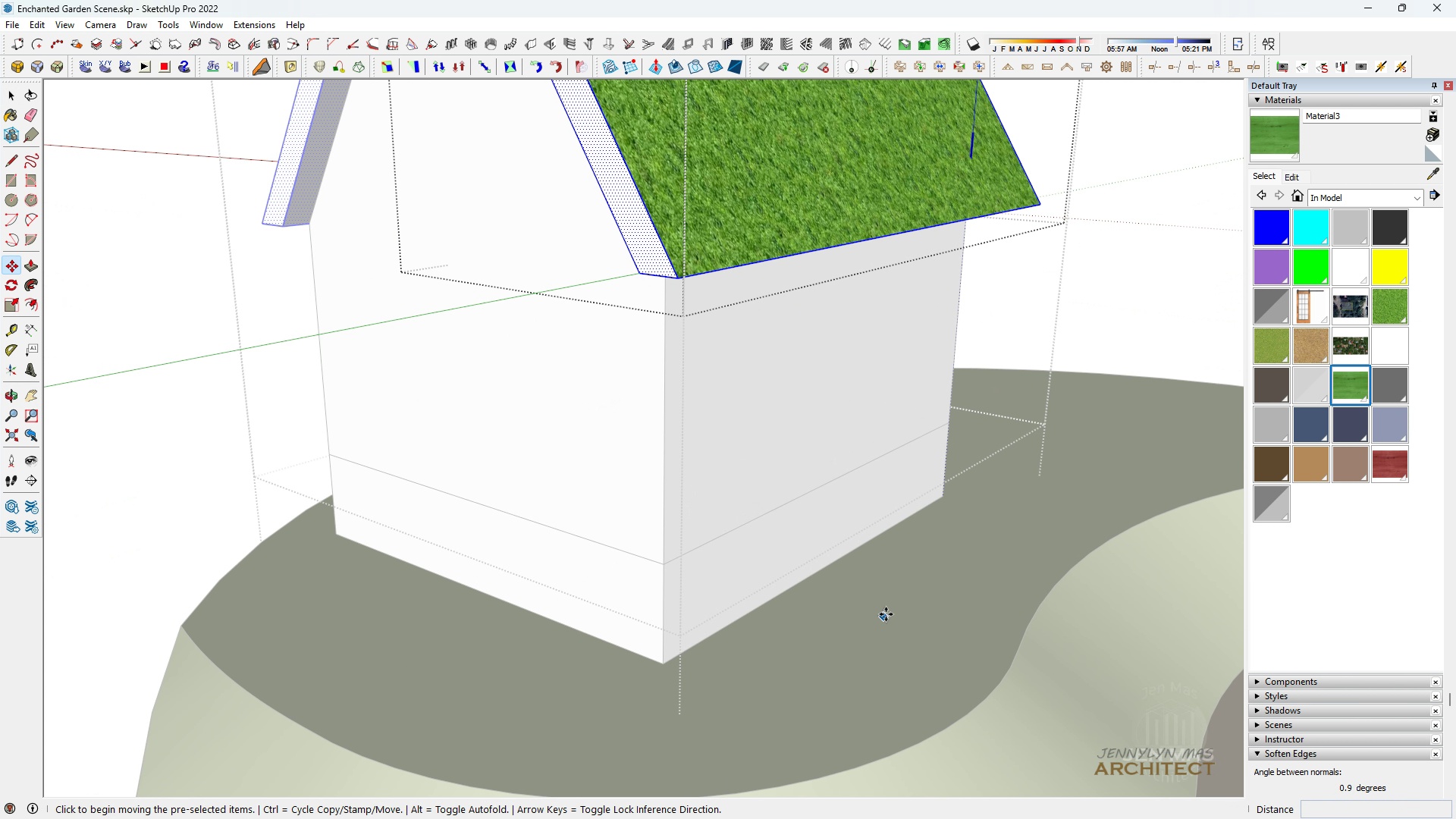 
left_click_drag(start_coordinate=[884, 614], to_coordinate=[880, 616])
 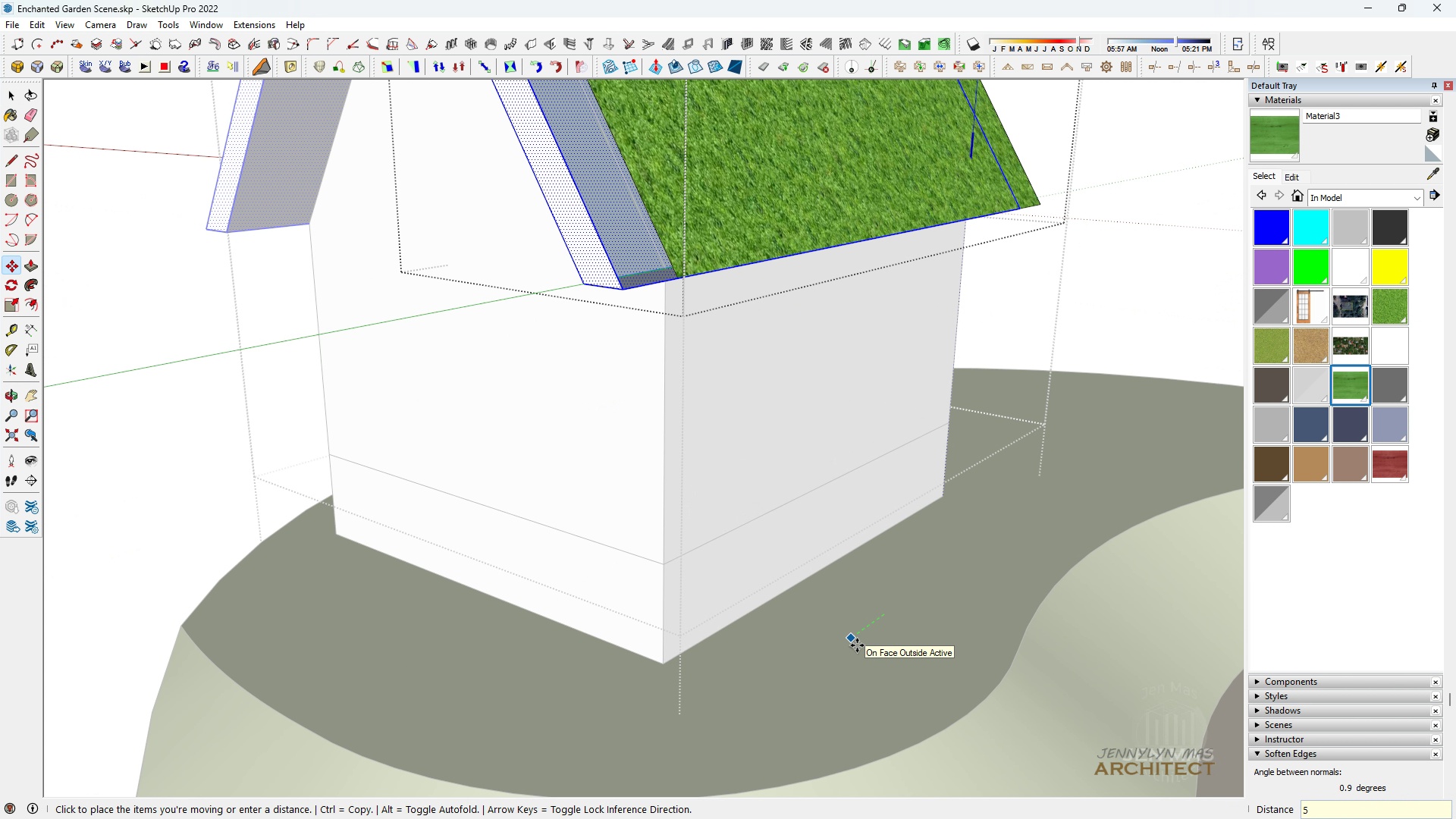 
key(Enter)
 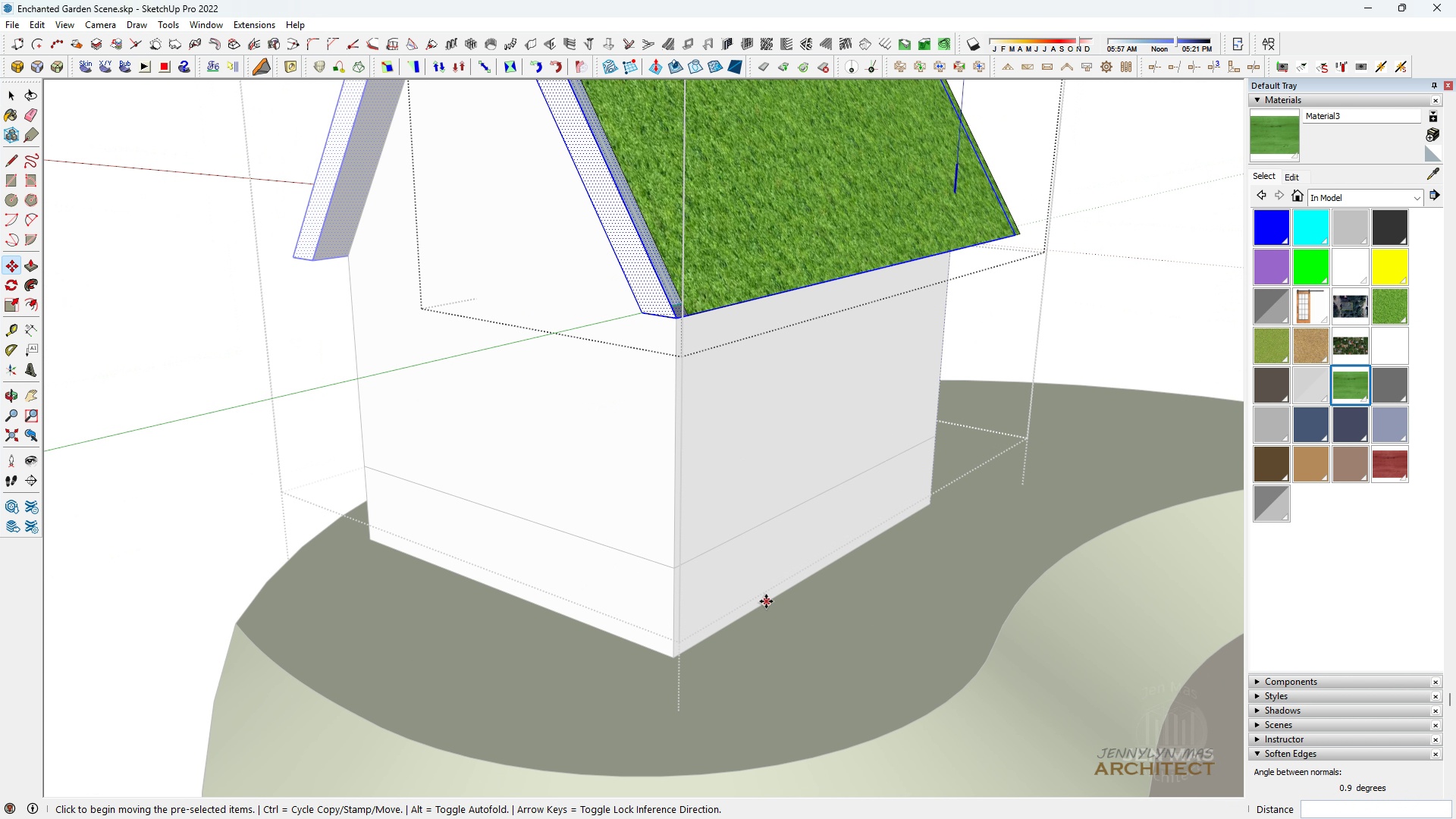 
scroll: coordinate [762, 597], scroll_direction: down, amount: 3.0
 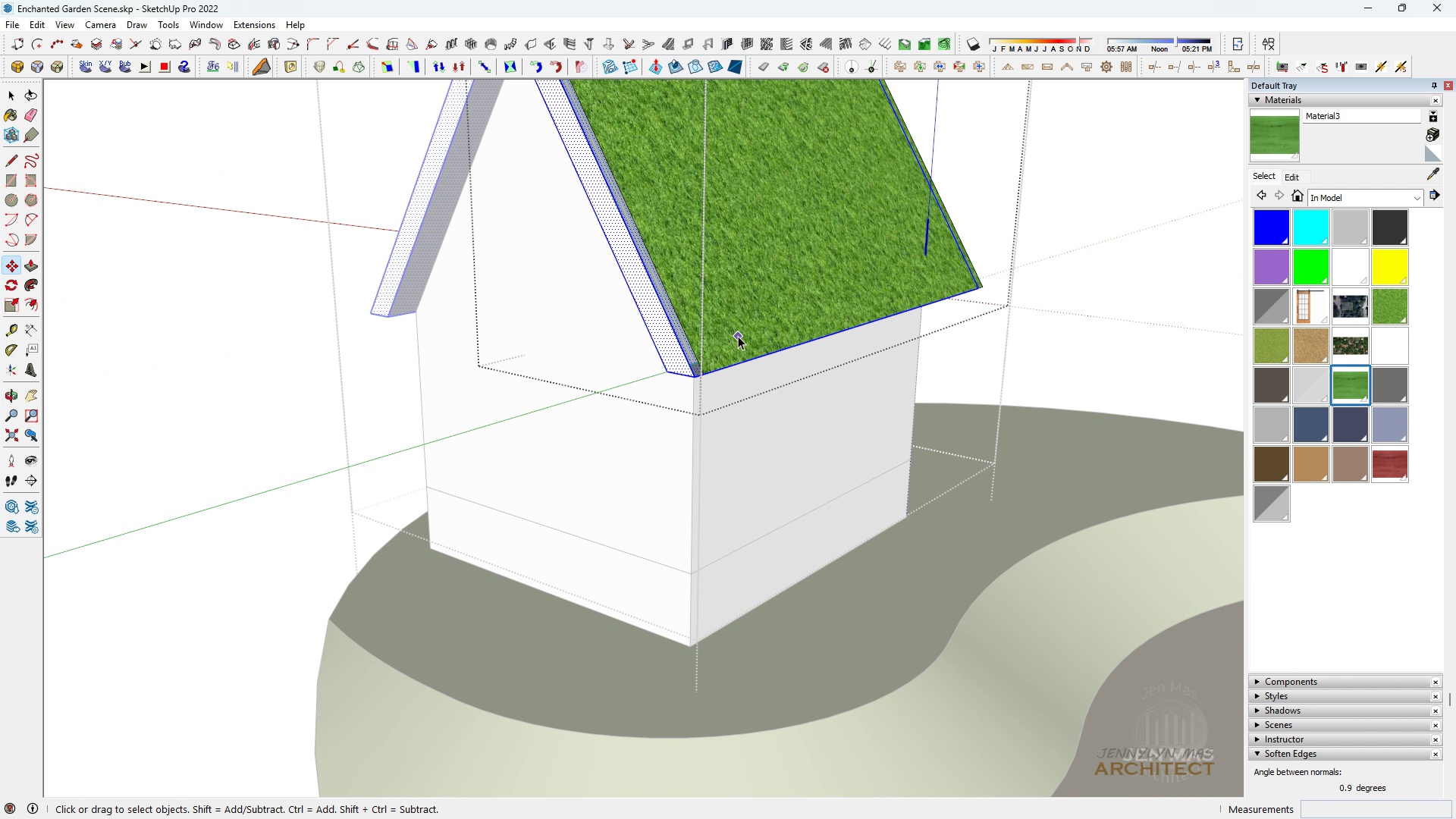 
key(Space)
 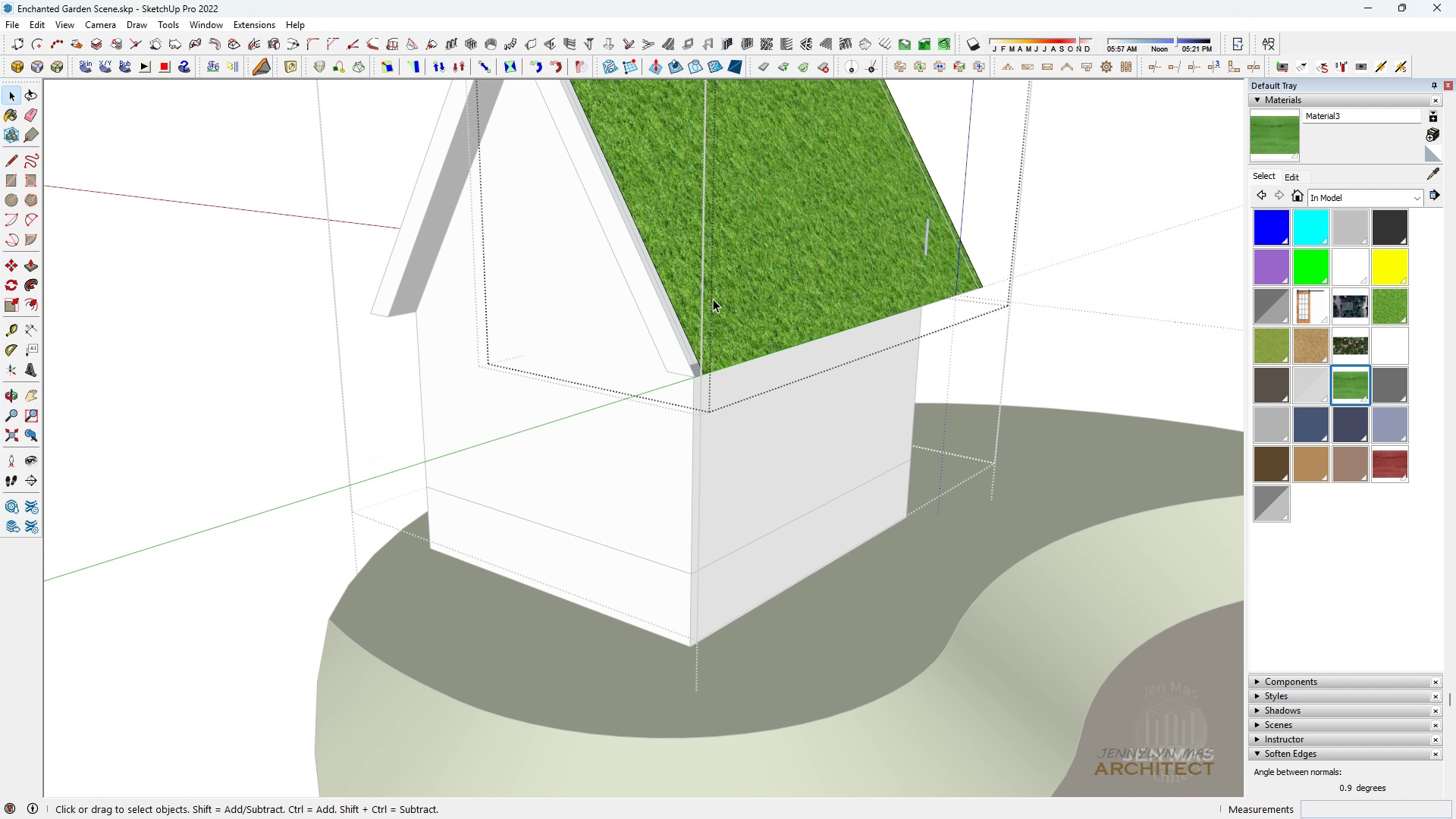 
double_click([713, 299])
 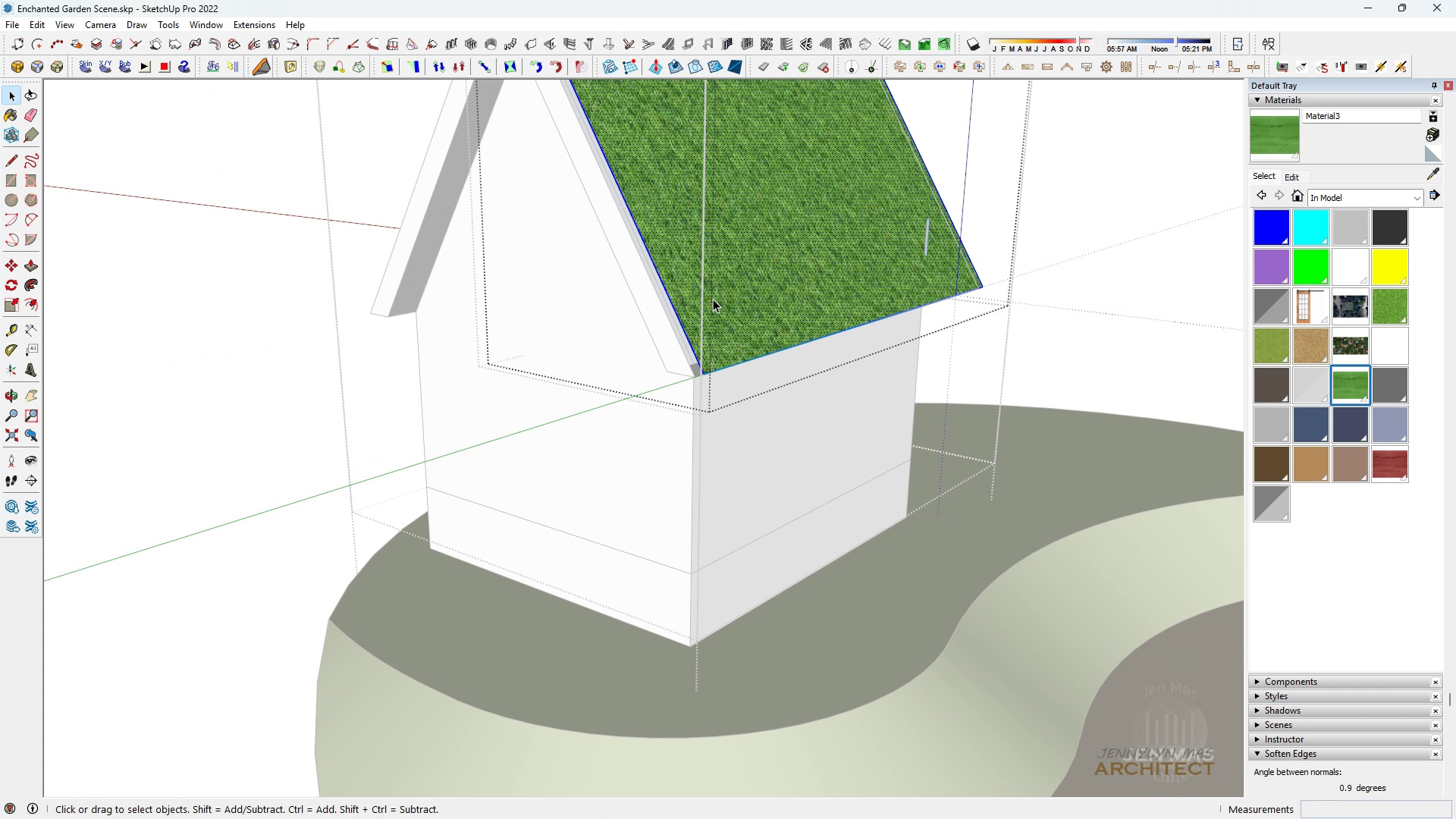 
triple_click([713, 299])
 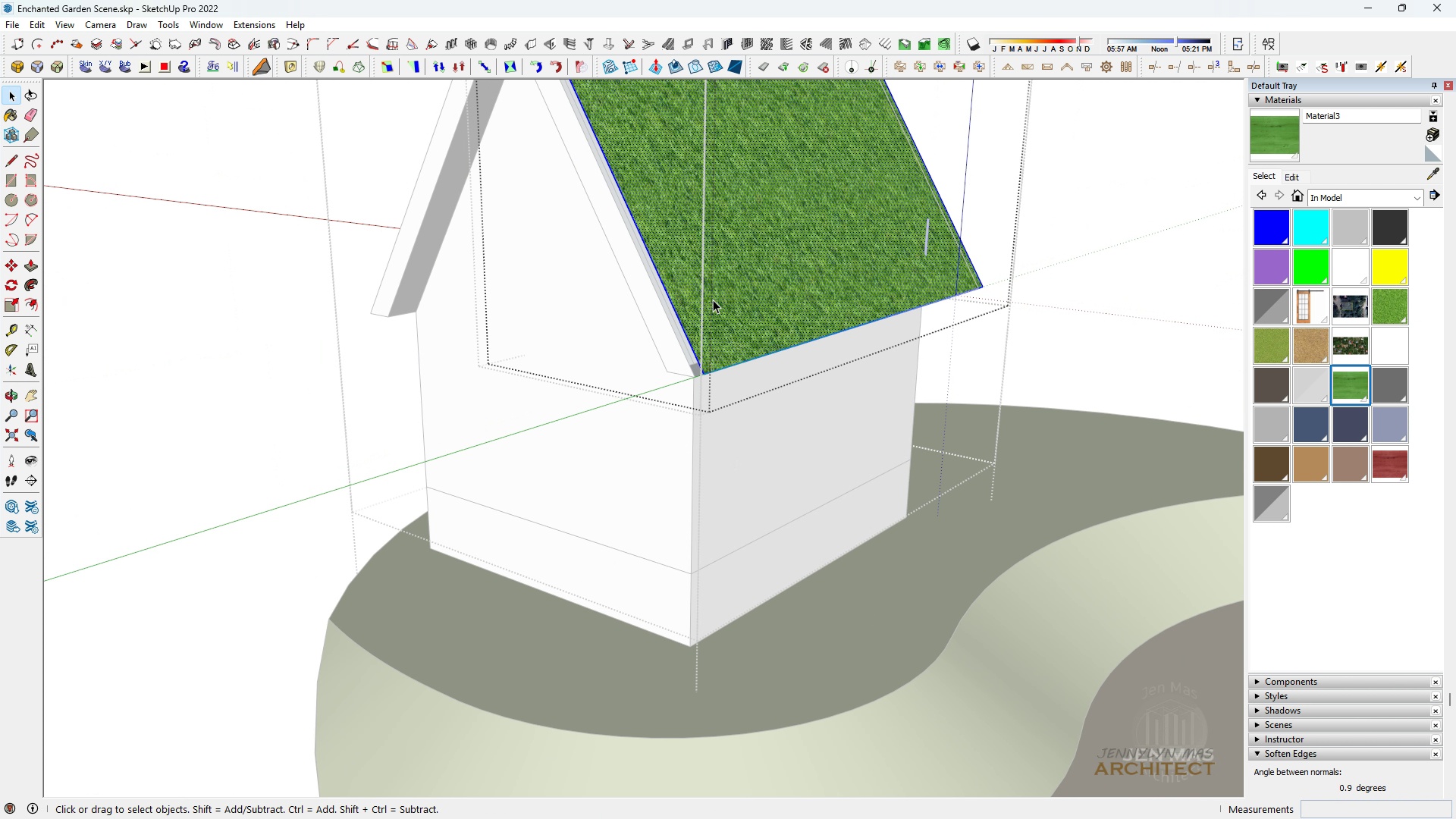 
triple_click([713, 299])
 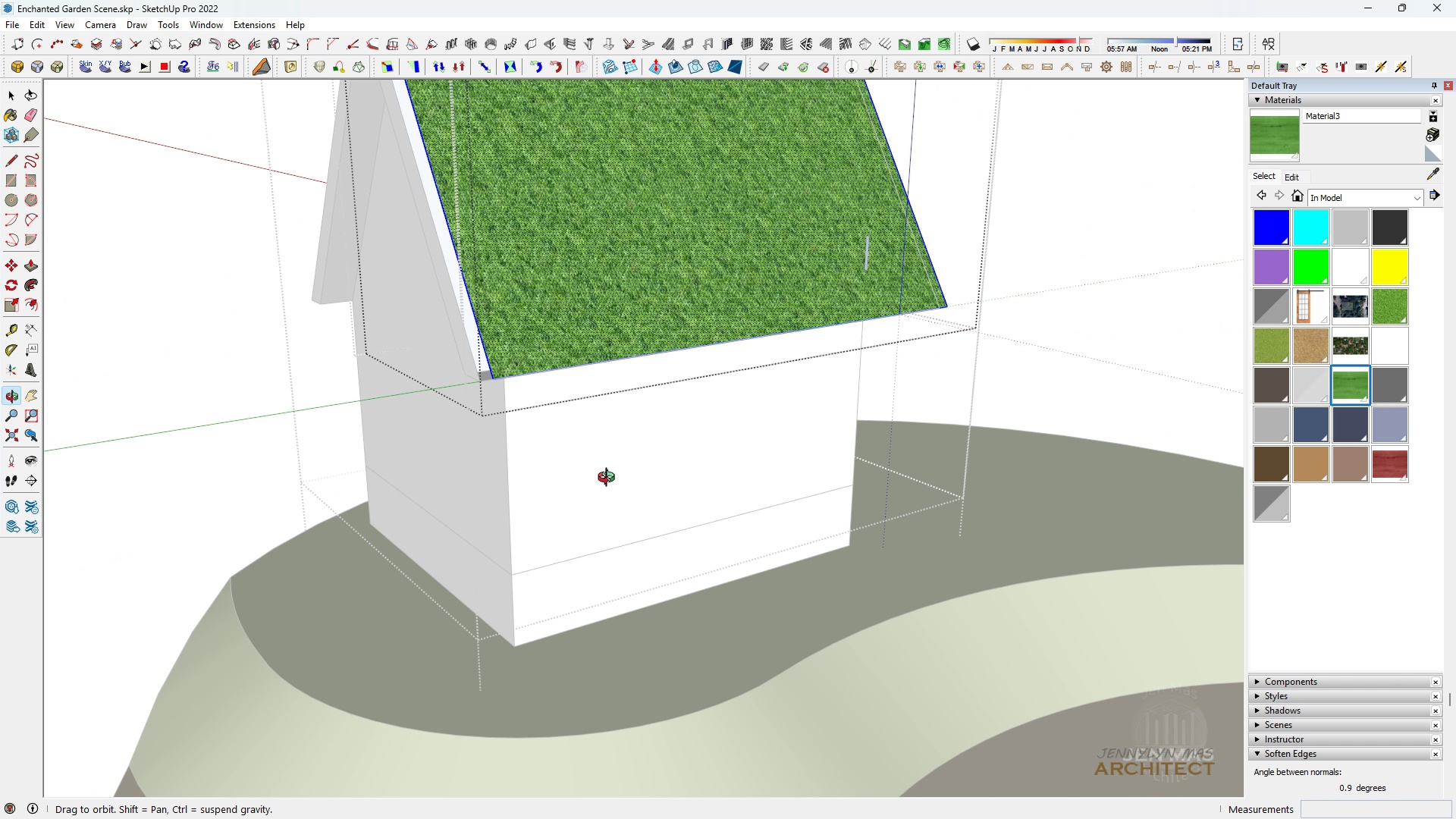 
scroll: coordinate [488, 402], scroll_direction: down, amount: 7.0
 